 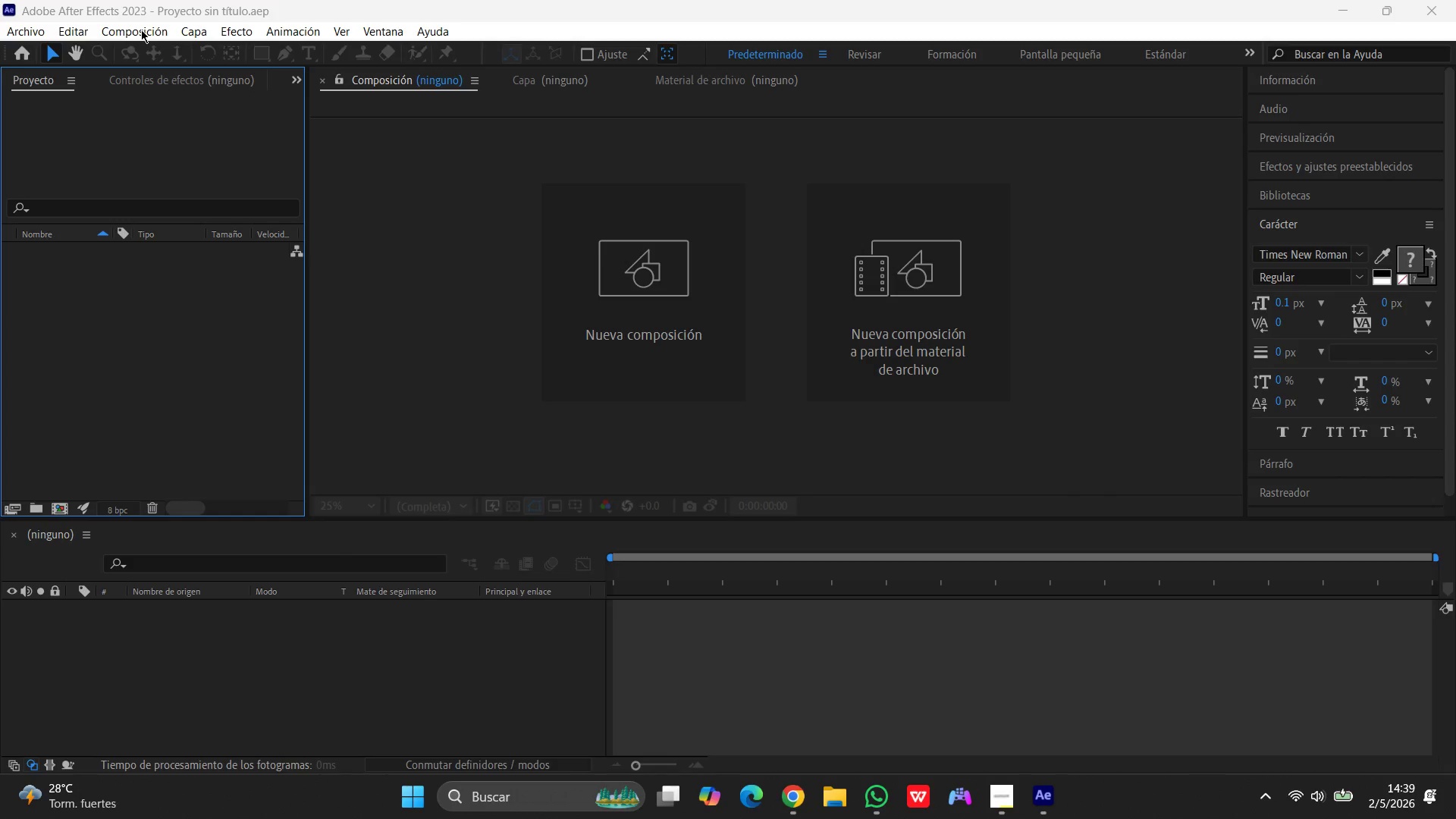 
left_click_drag(start_coordinate=[501, 186], to_coordinate=[136, 32])
 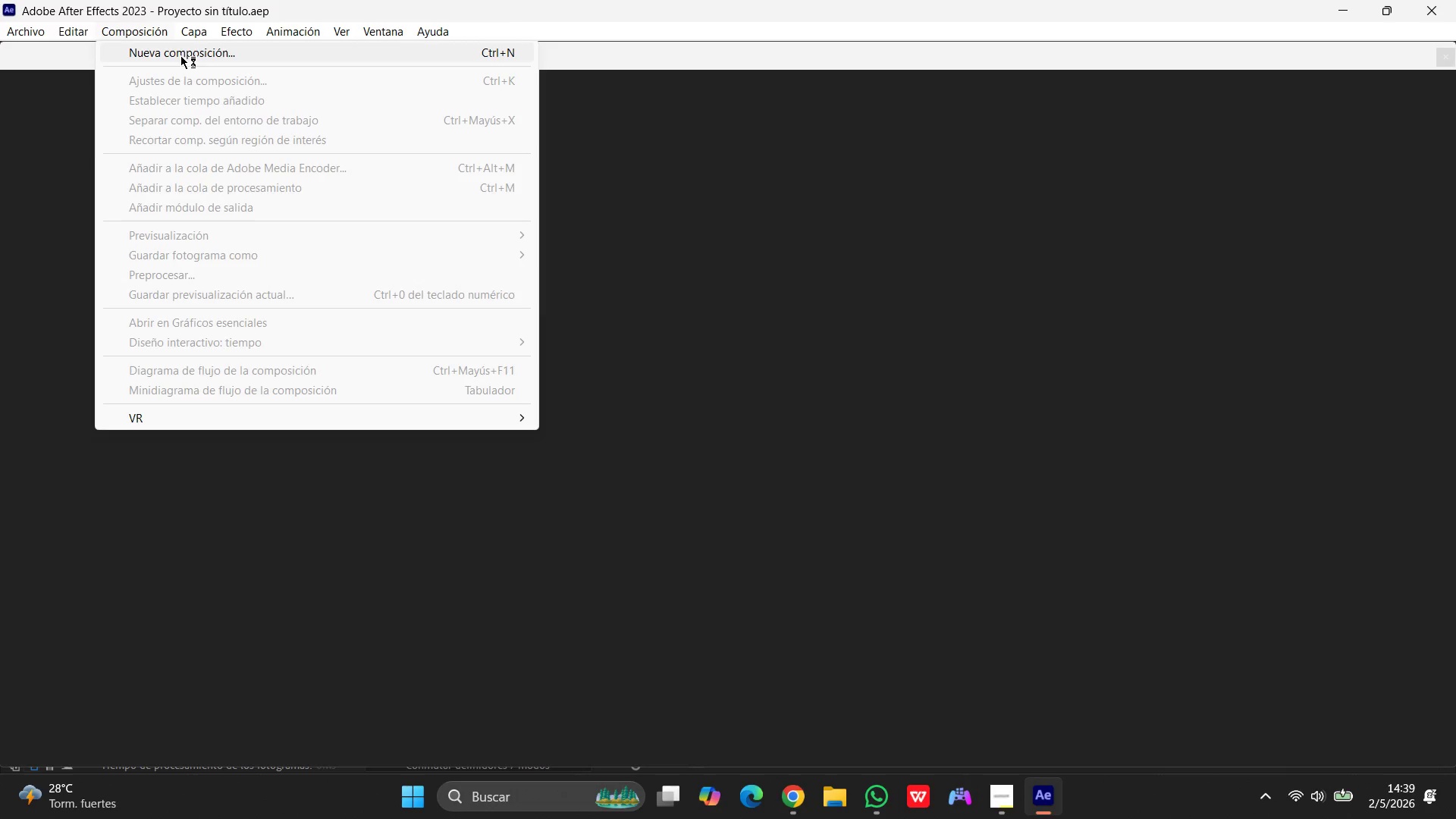 
left_click([136, 32])
 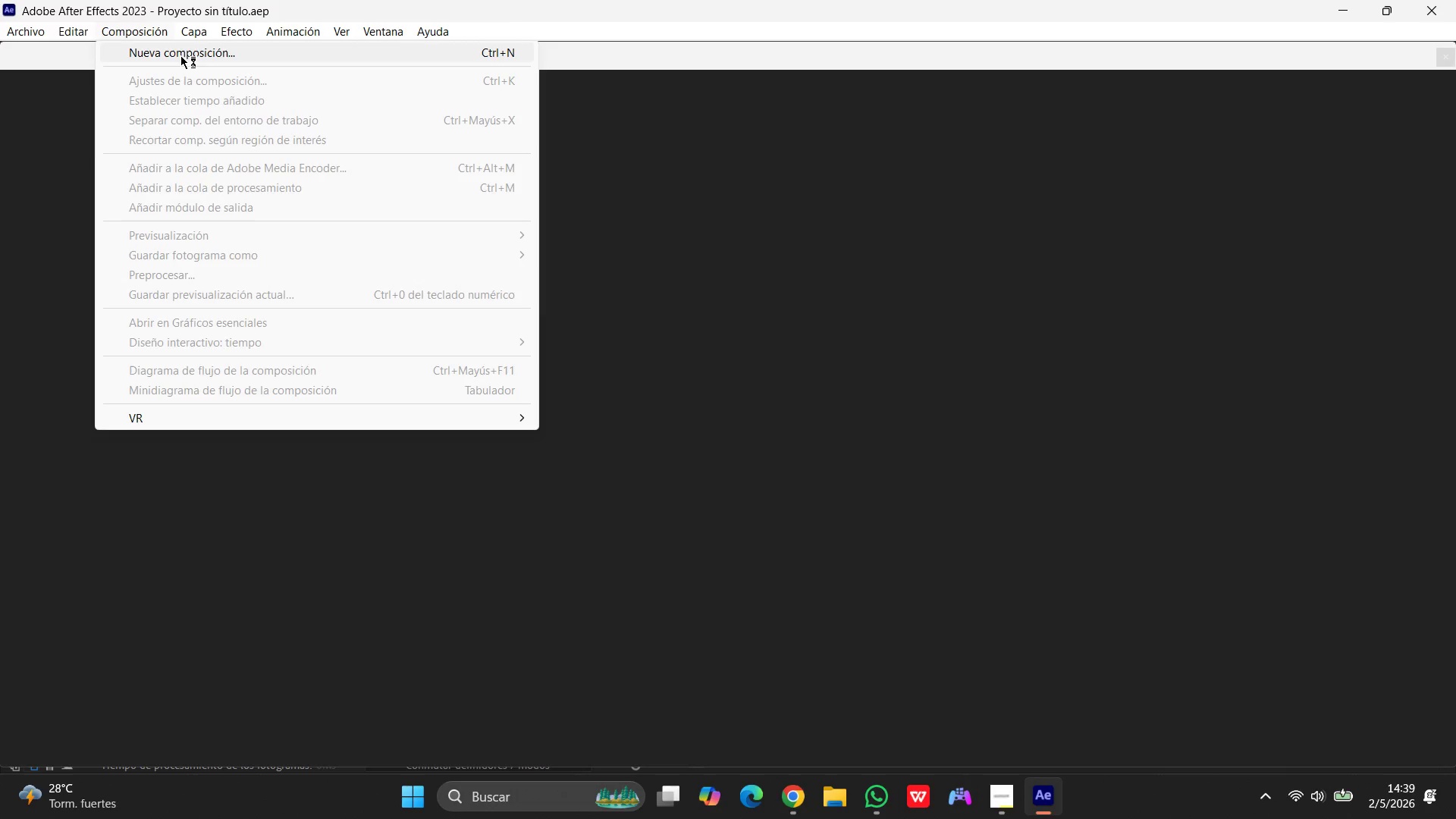 
left_click([180, 55])
 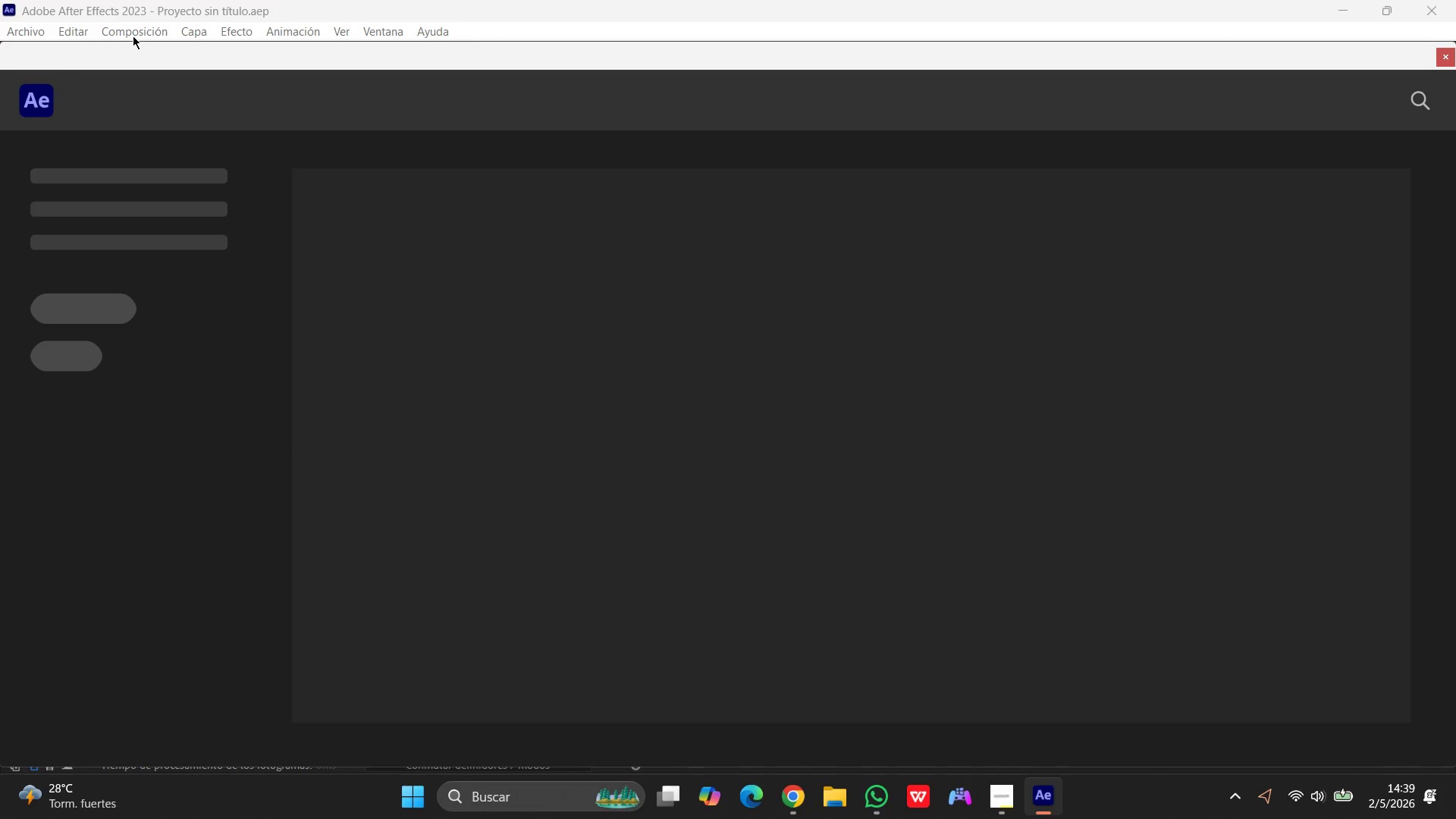 
left_click([136, 30])
 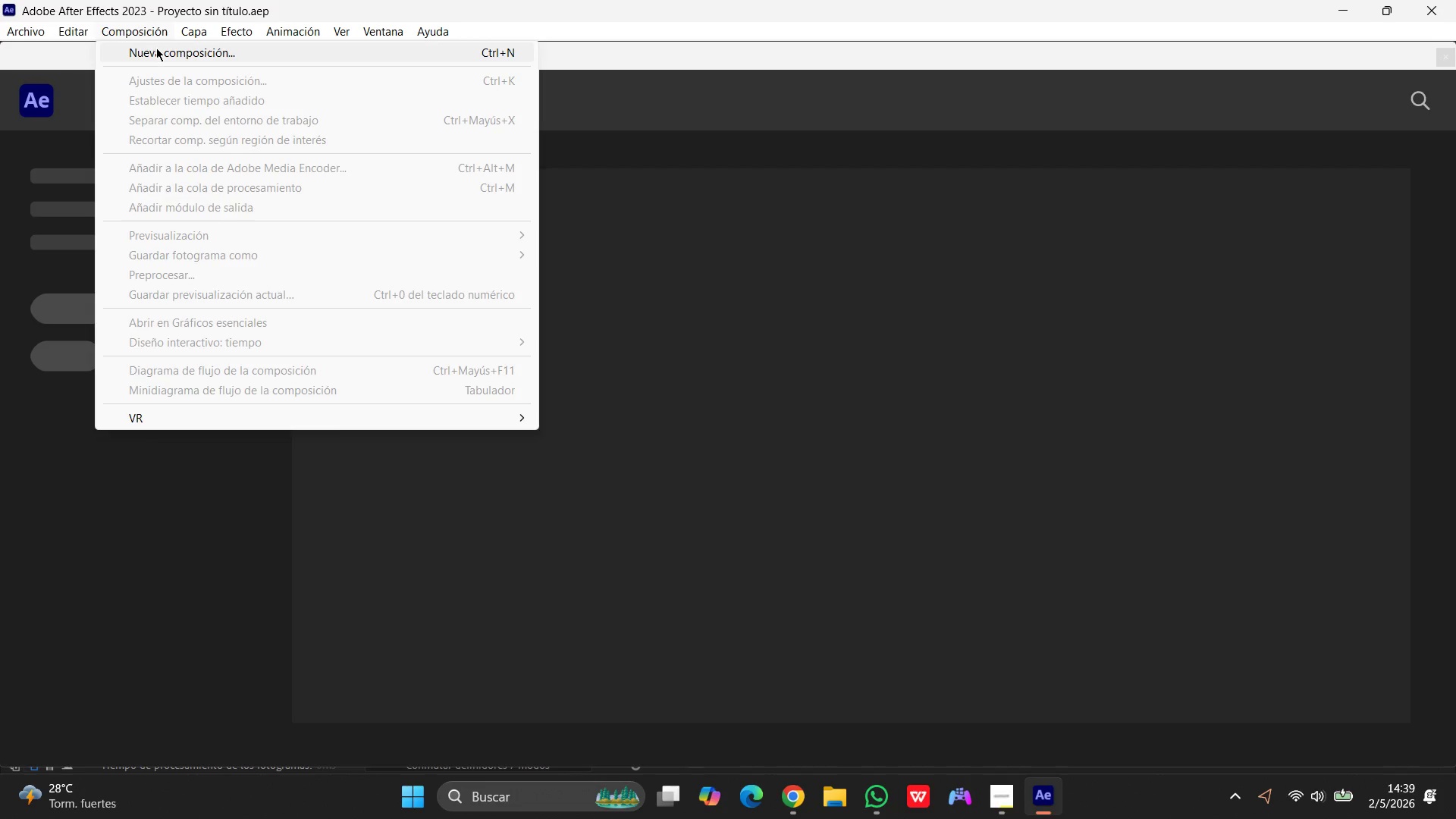 
left_click([156, 48])
 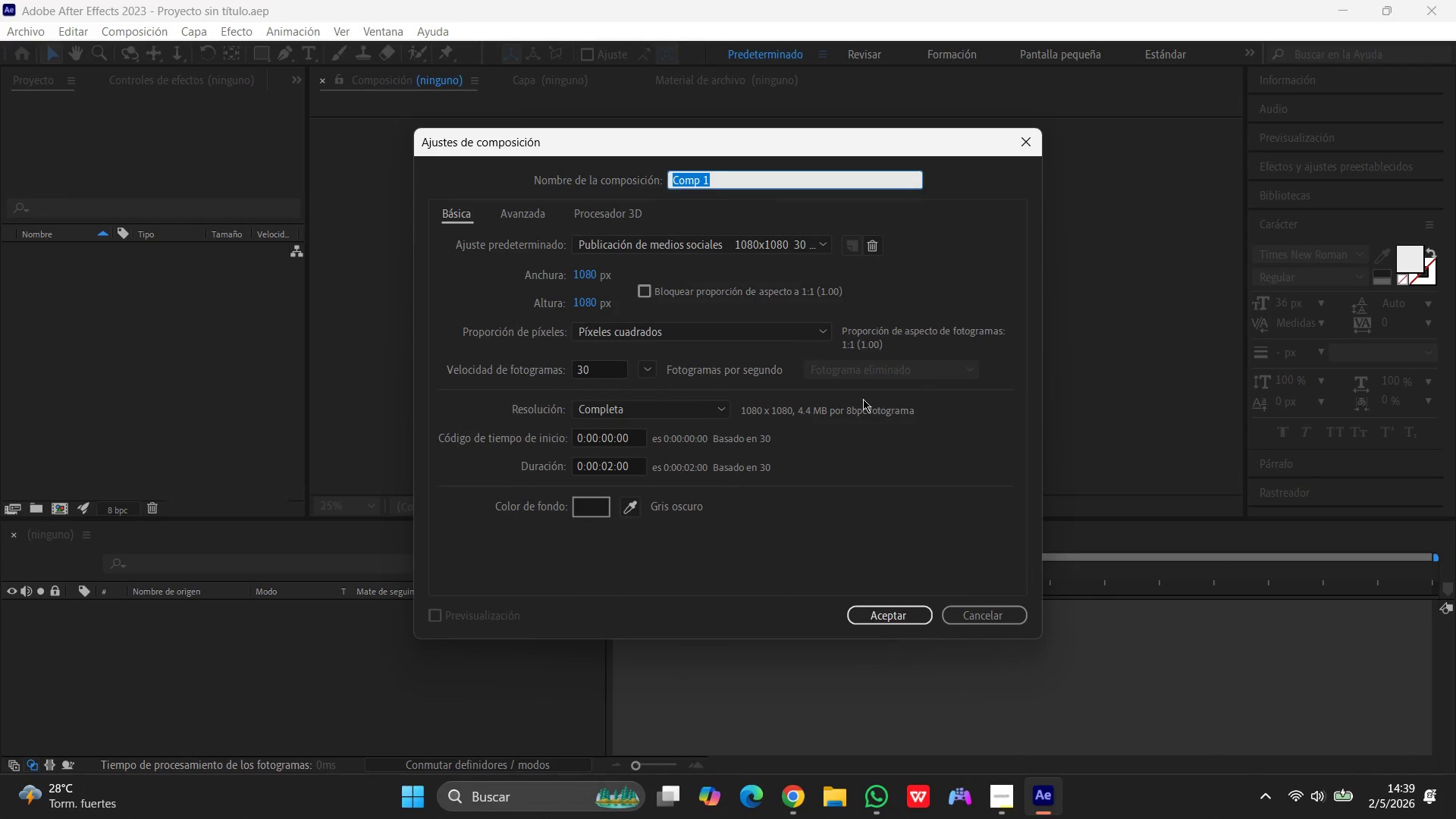 
wait(5.61)
 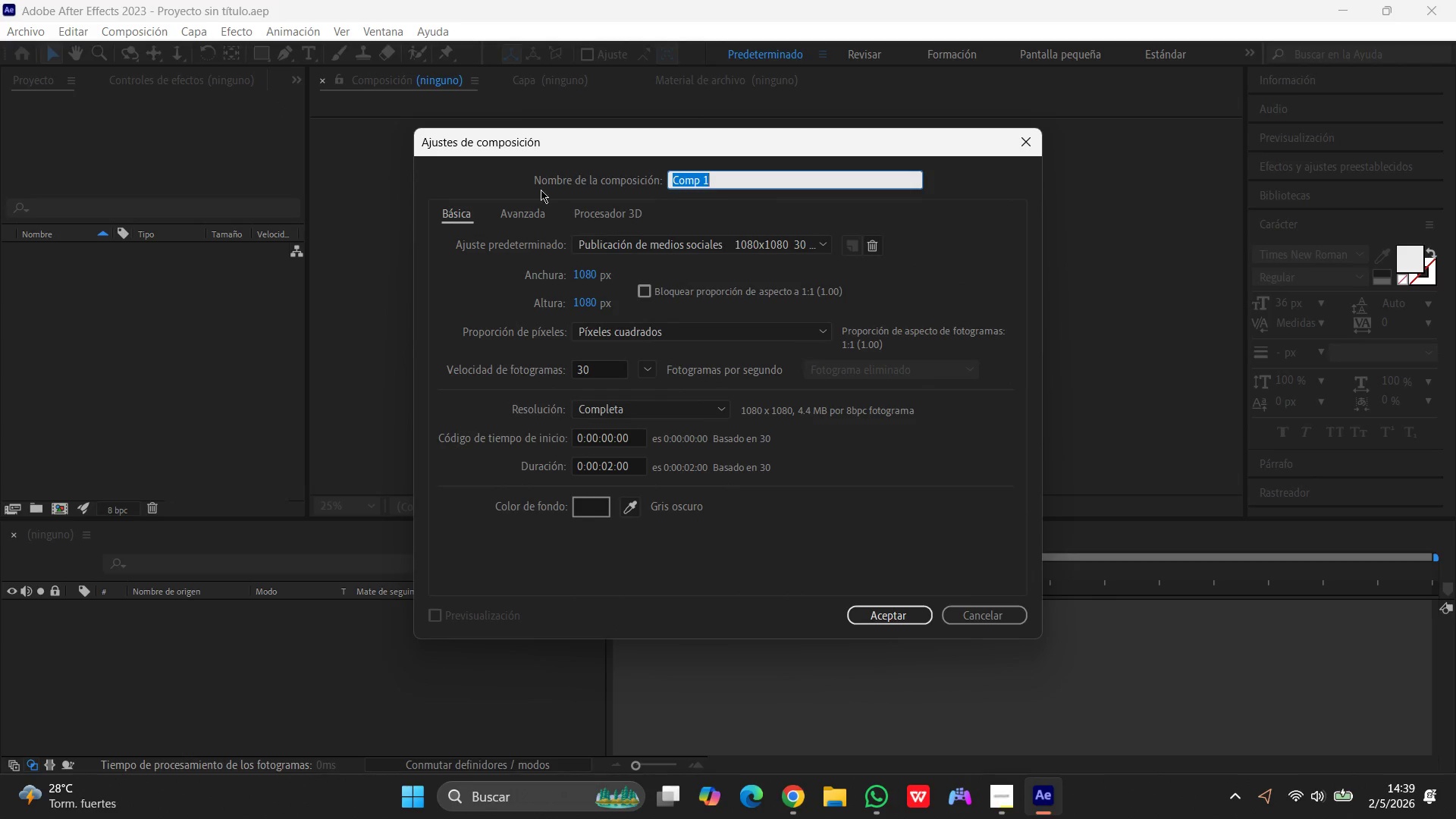 
type(LuminaKey 3D)
 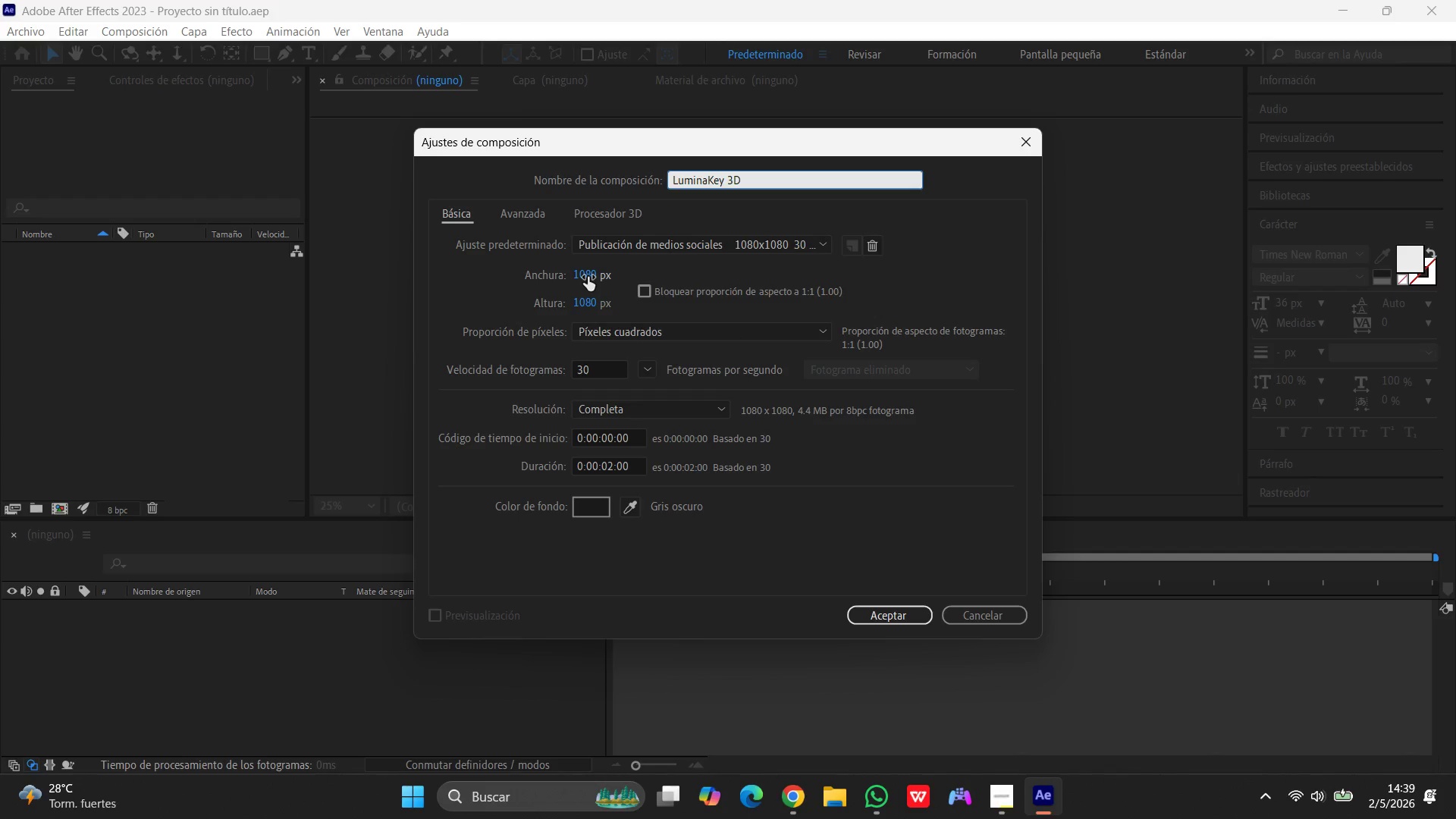 
wait(6.86)
 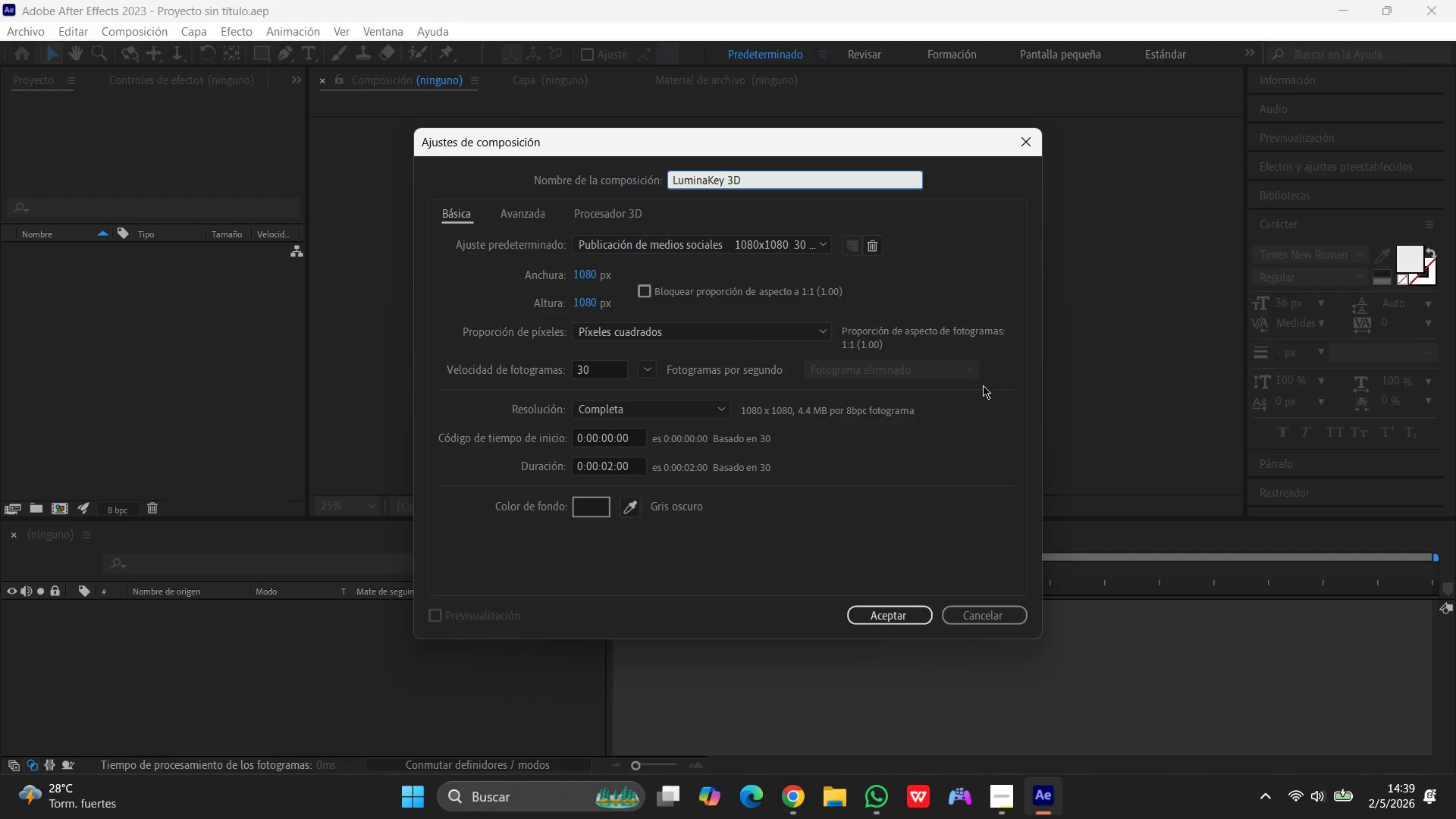 
left_click([588, 277])
 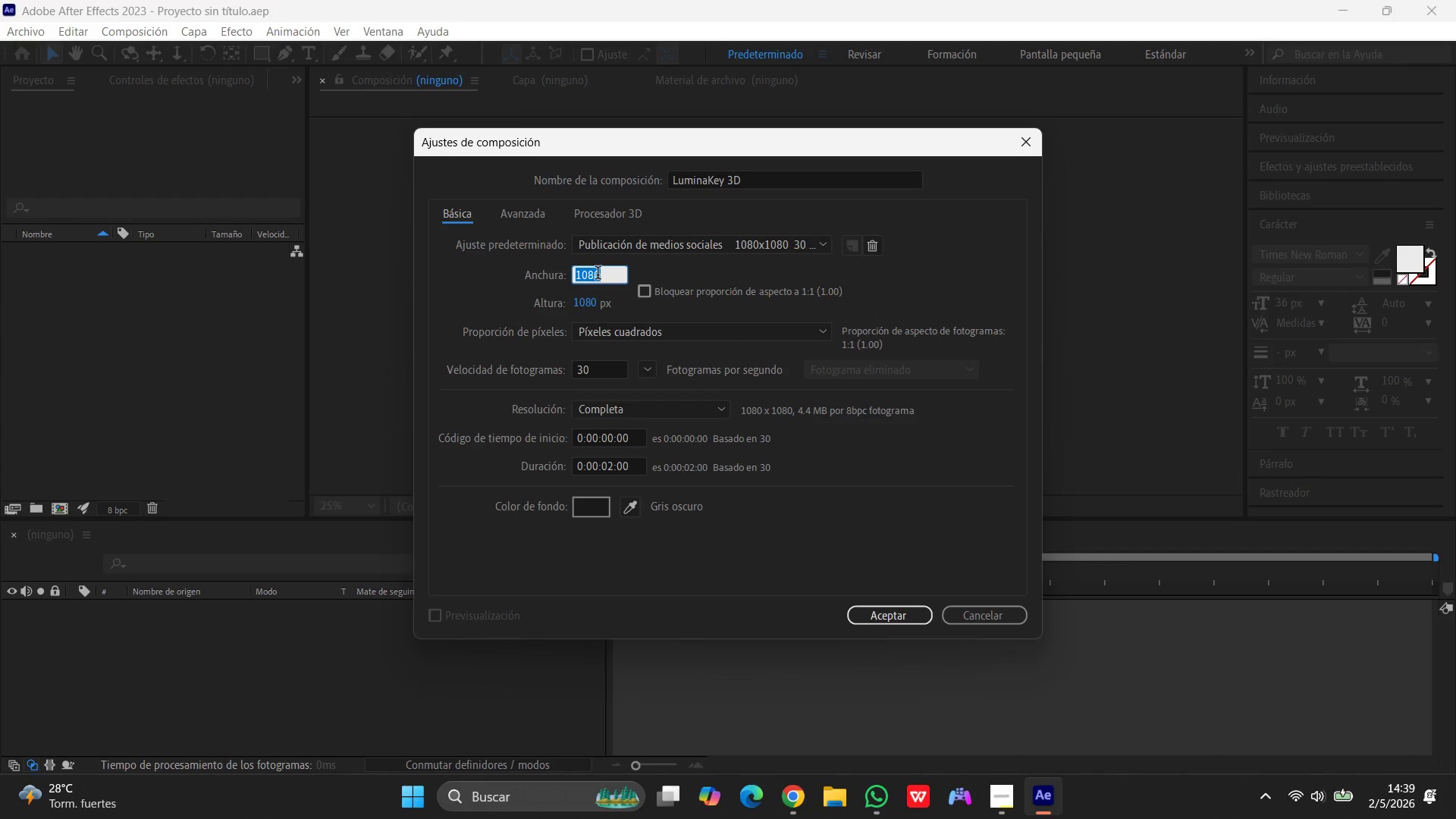 
key(Numpad1)
 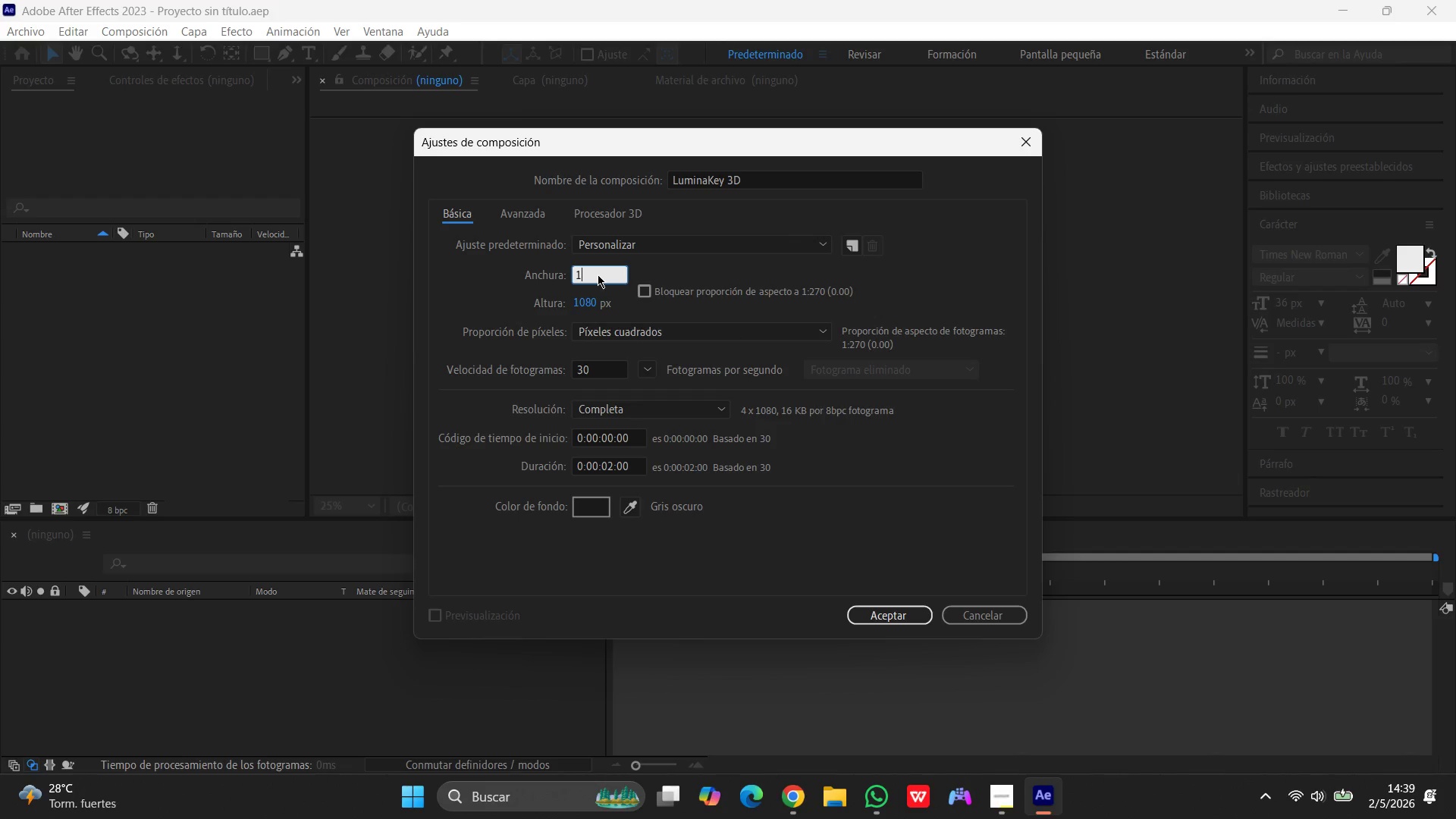 
key(Numpad9)
 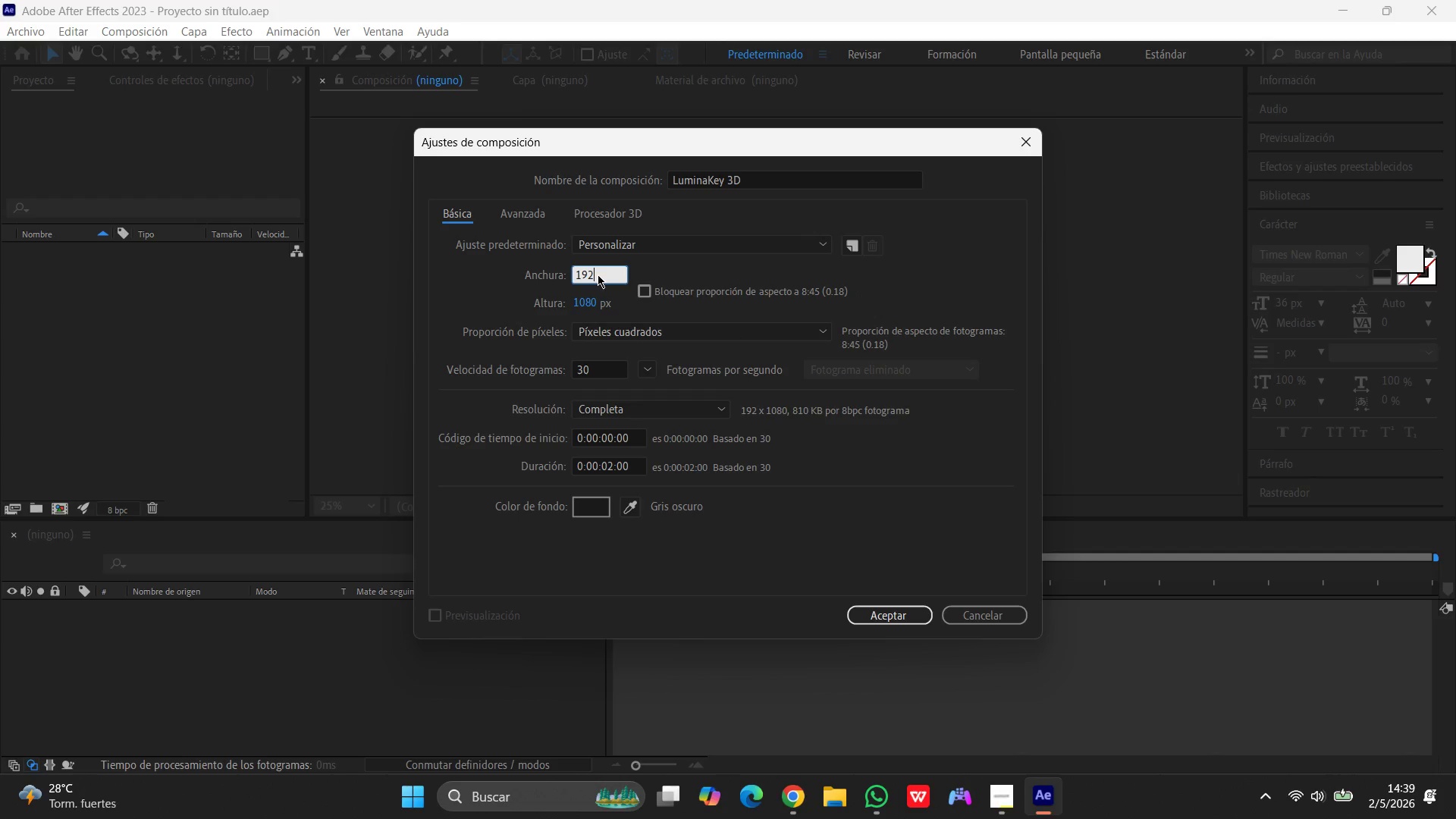 
key(Numpad2)
 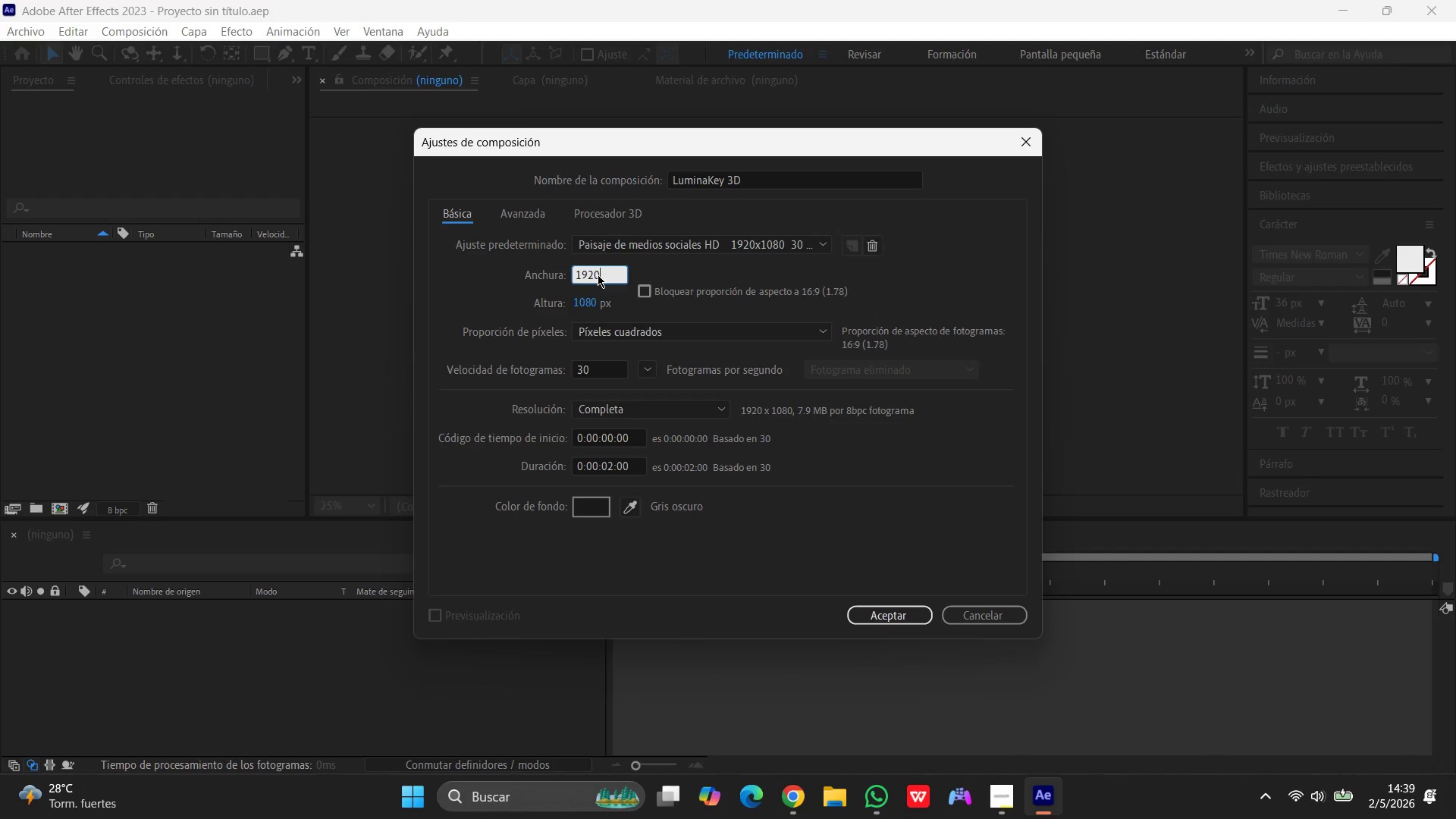 
key(Numpad0)
 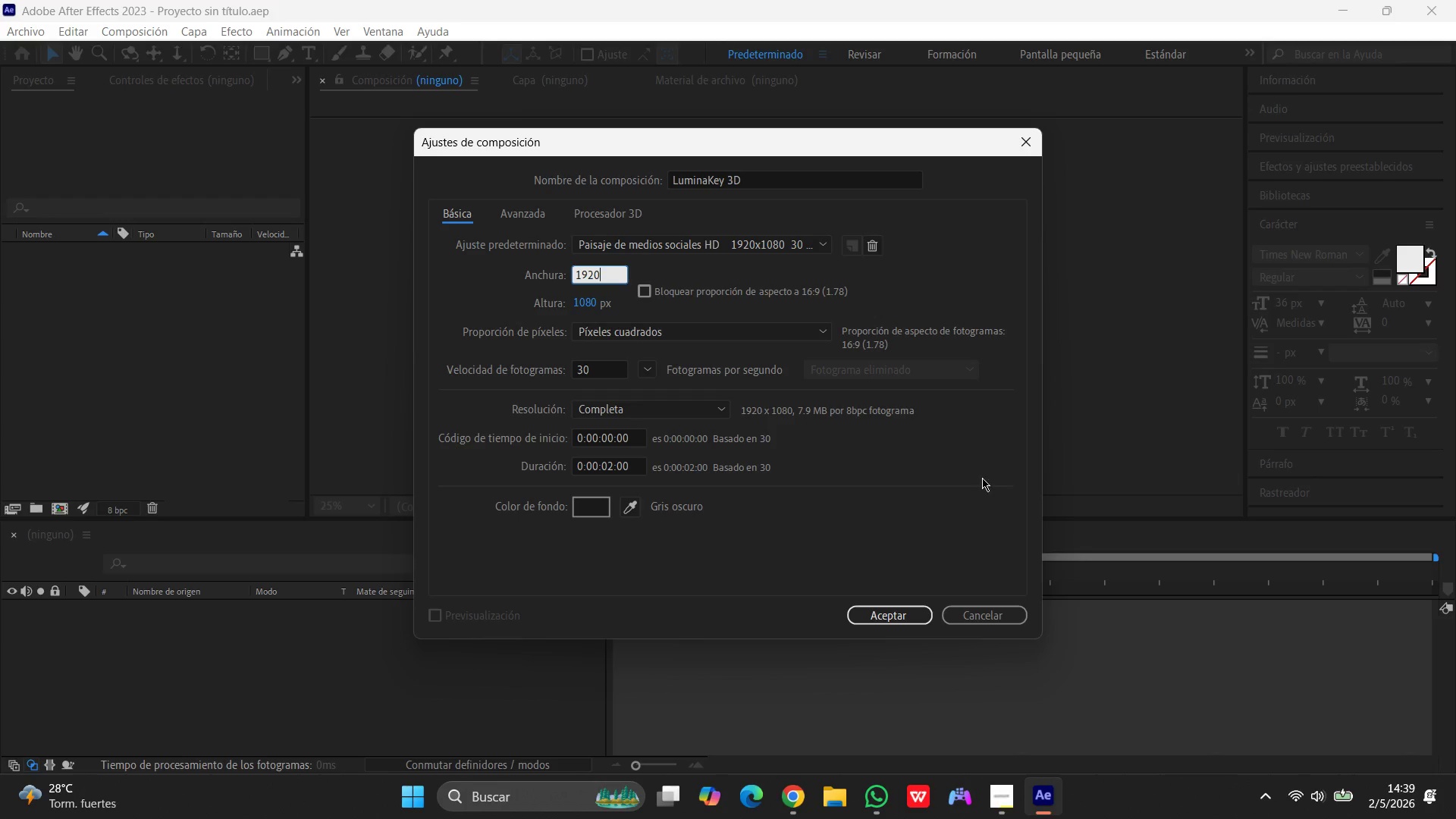 
left_click([610, 467])
 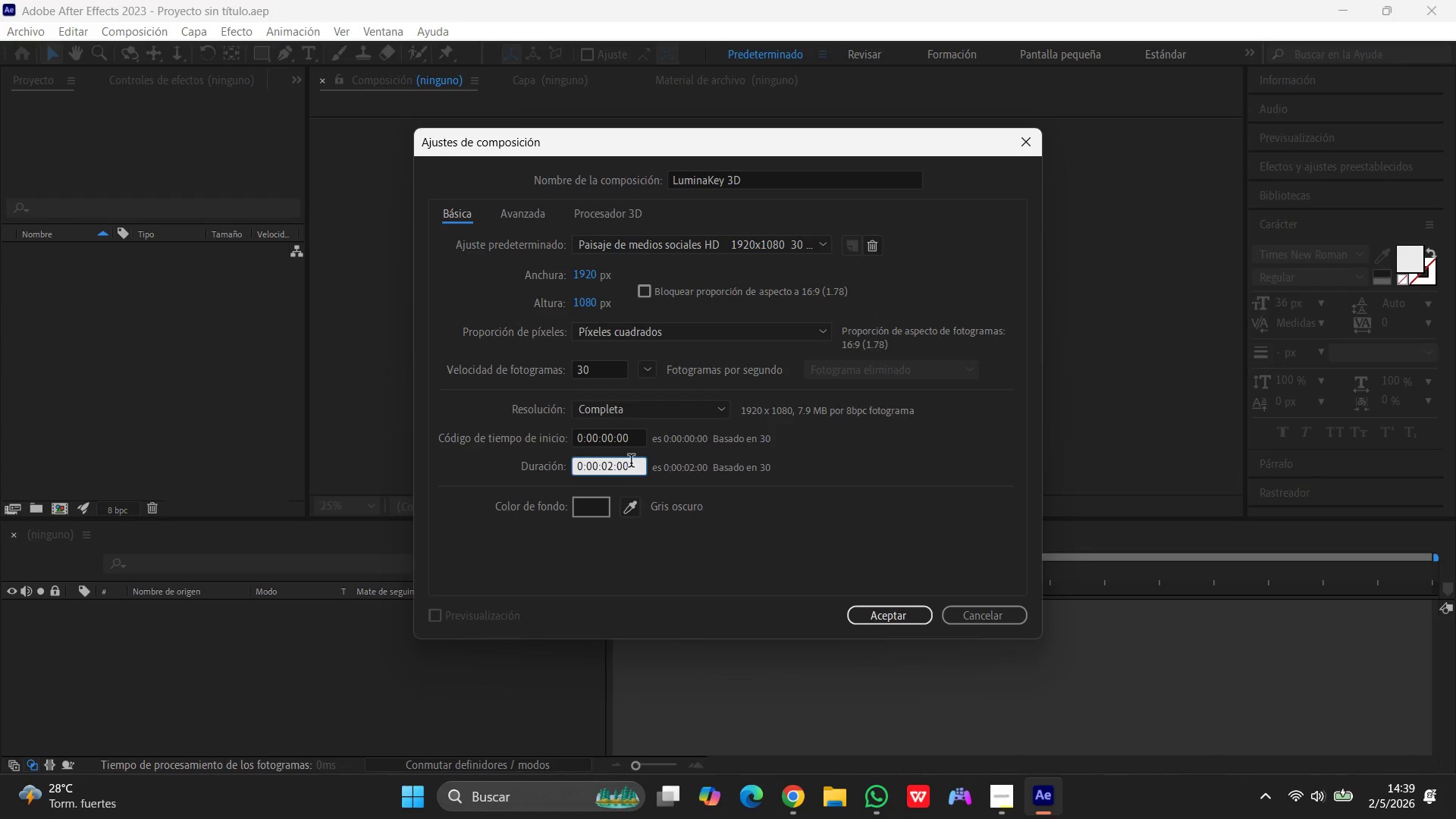 
key(Backspace)
 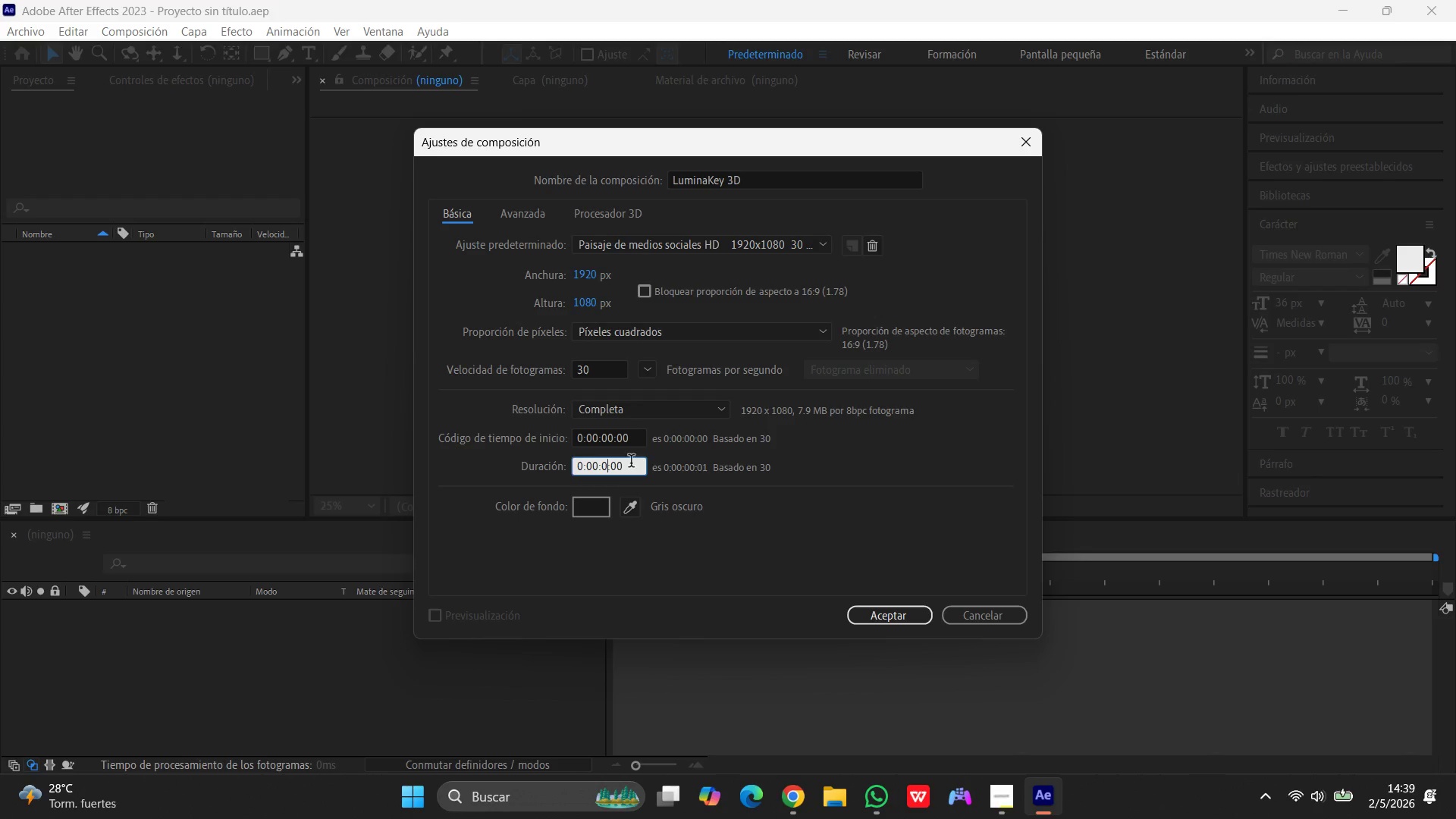 
key(Numpad8)
 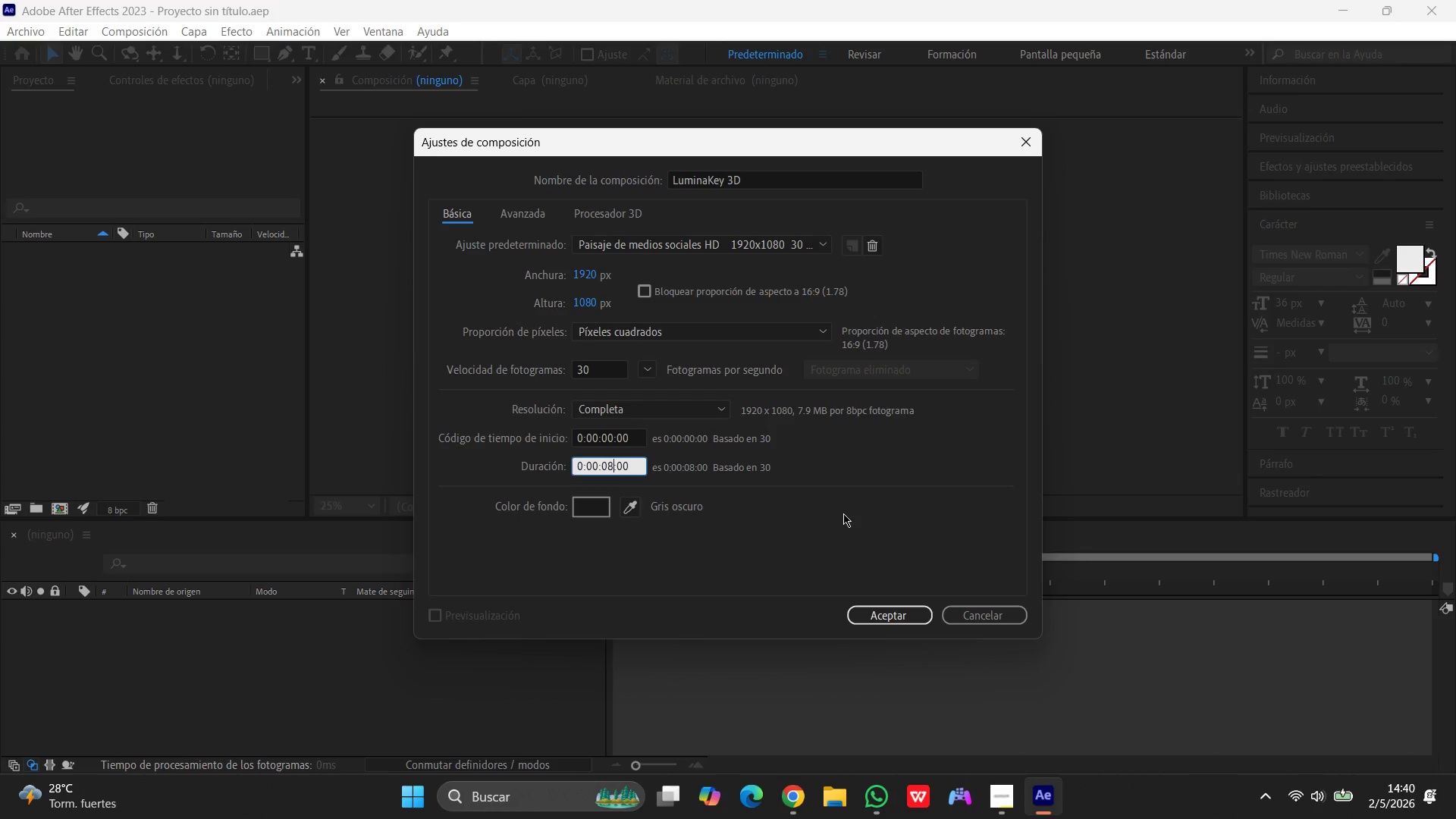 
left_click([903, 612])
 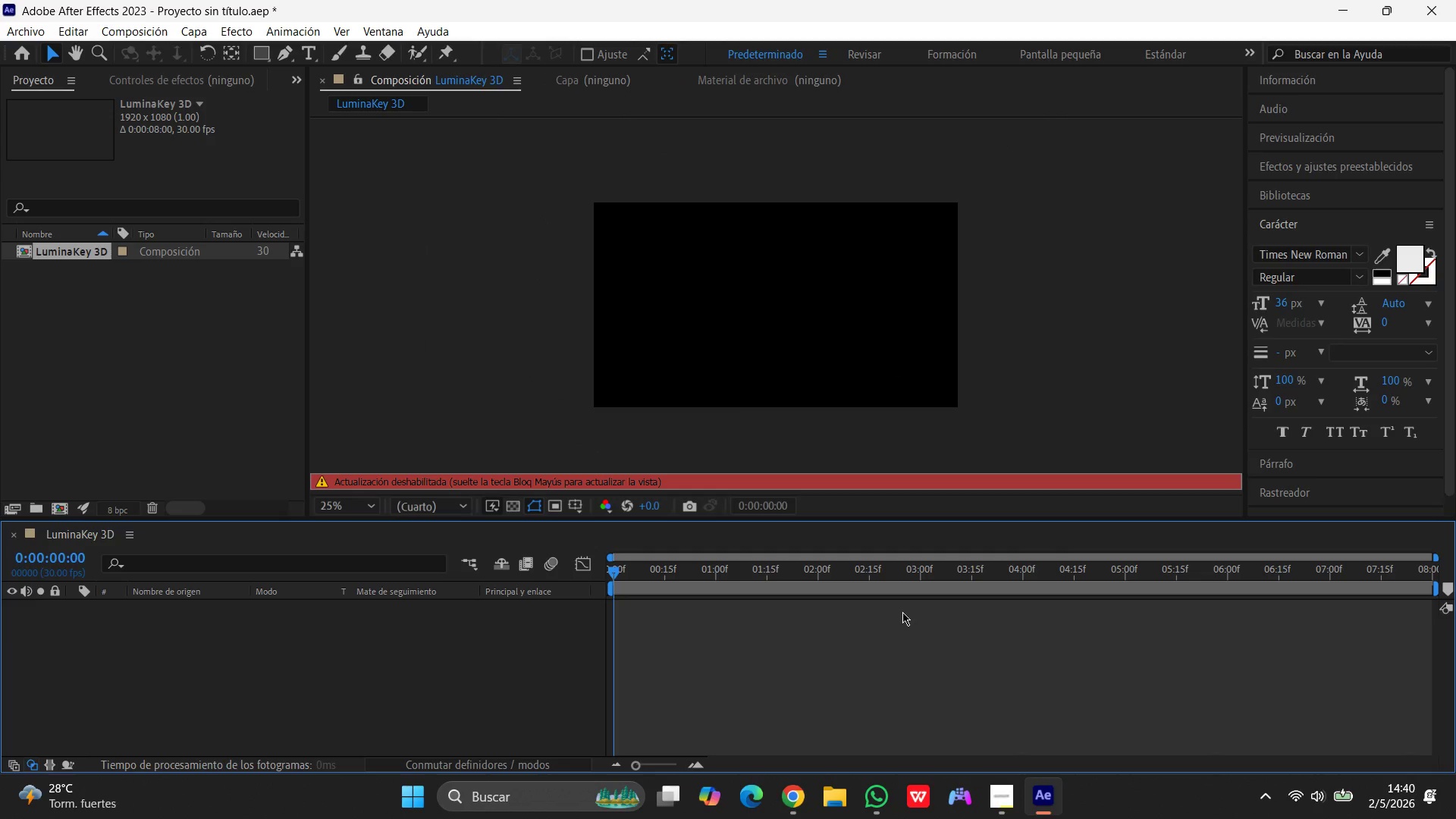 
key(CapsLock)
 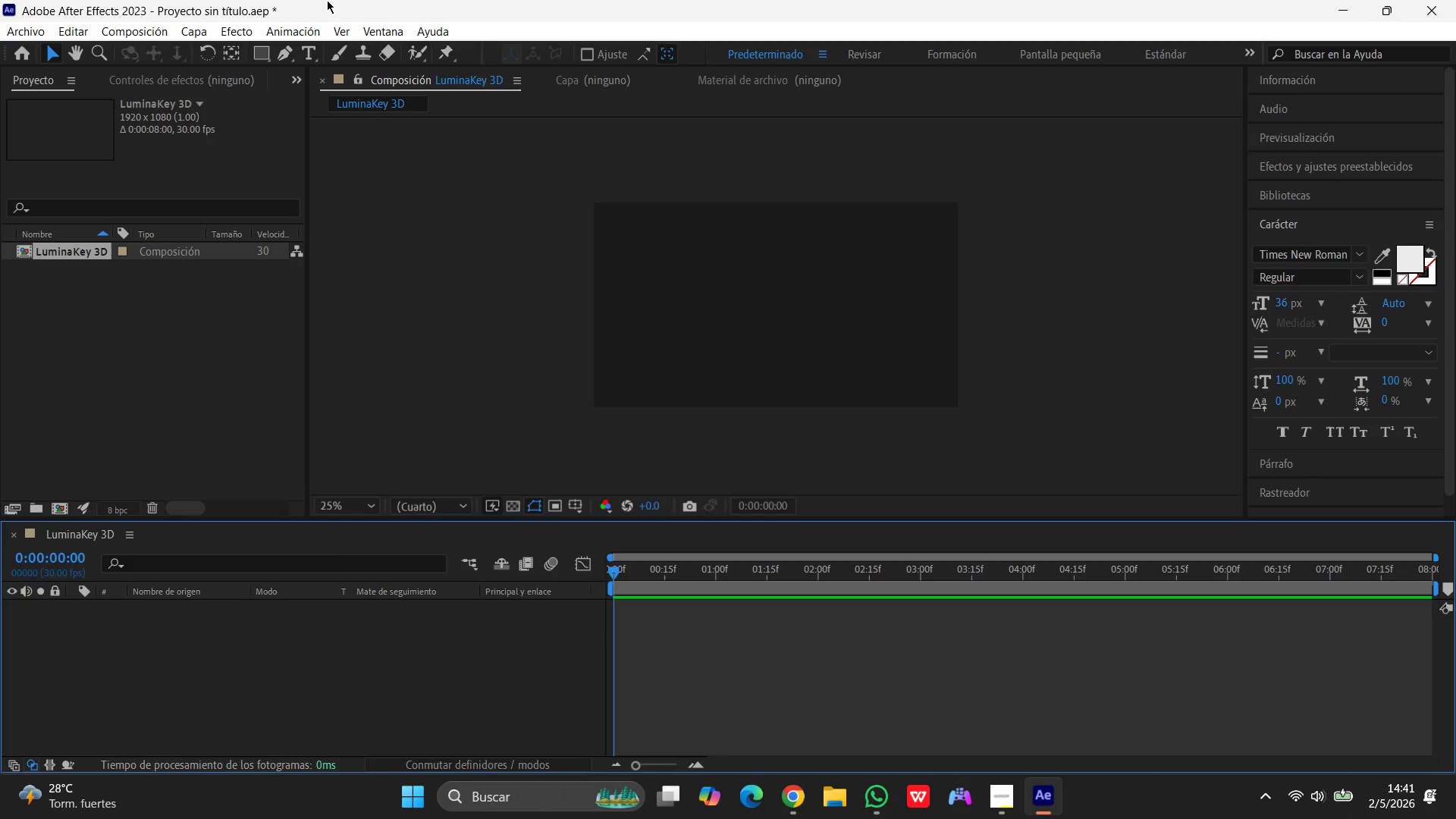 
wait(77.48)
 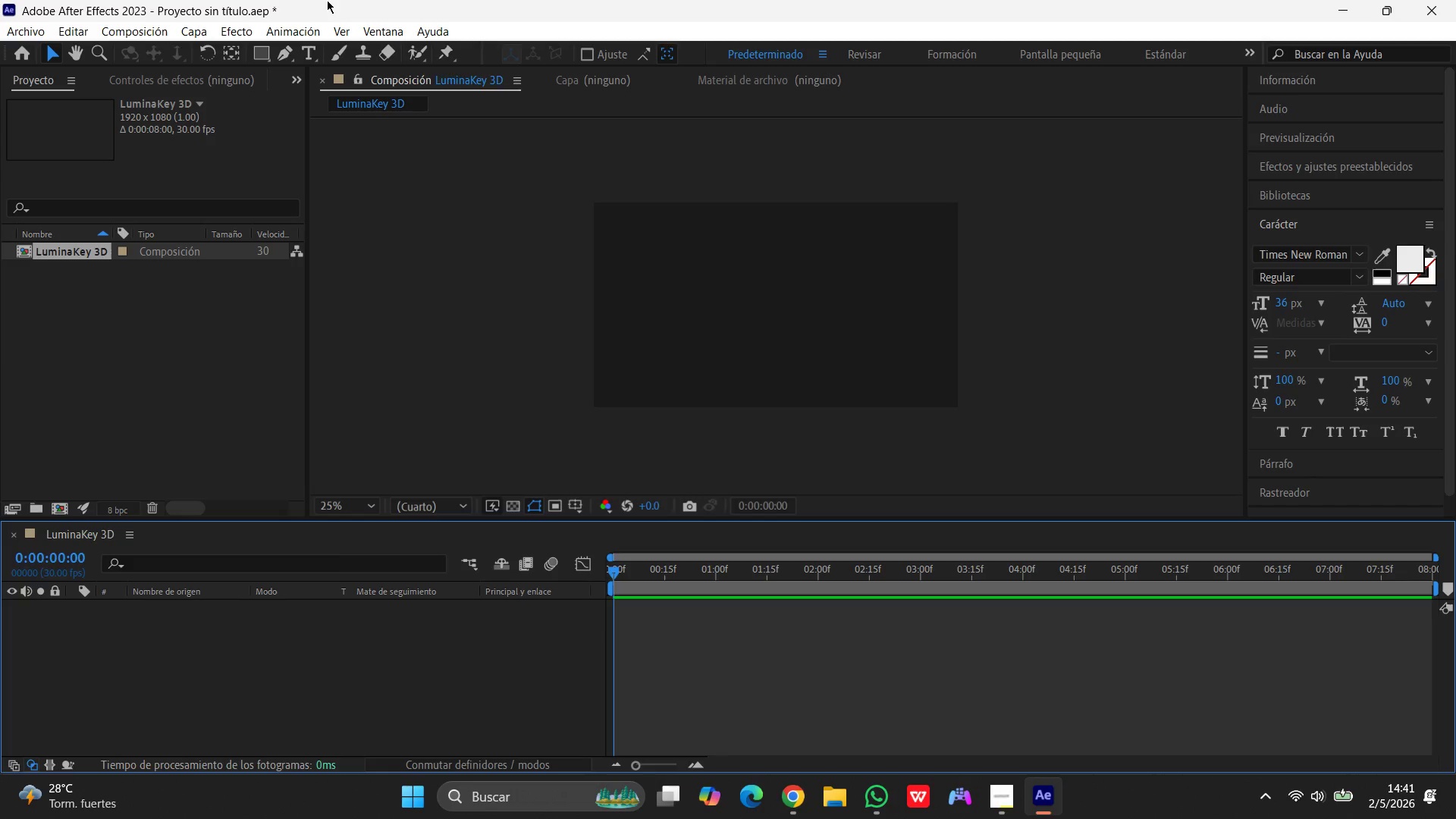 
left_click([259, 55])
 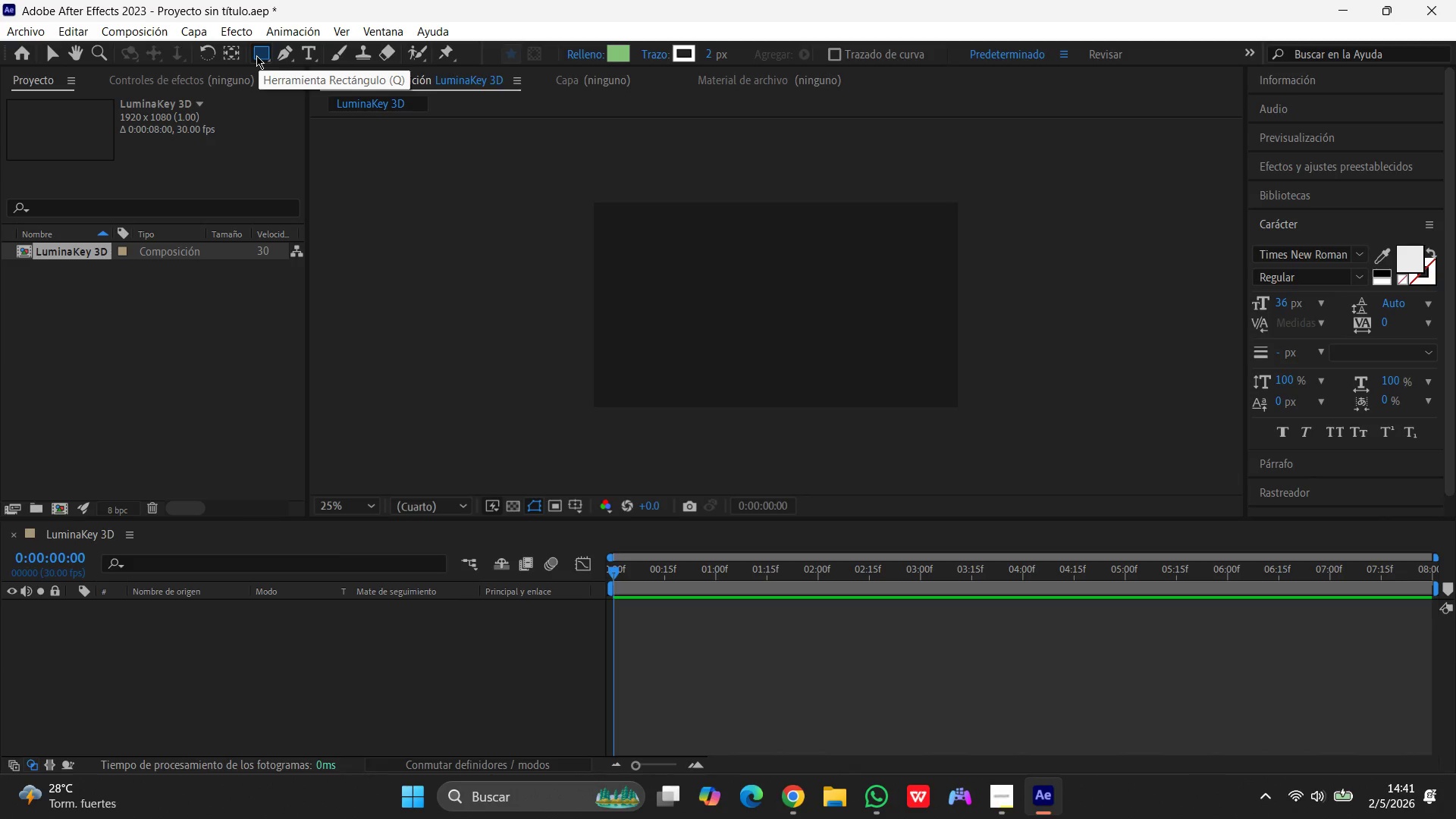 
right_click([256, 55])
 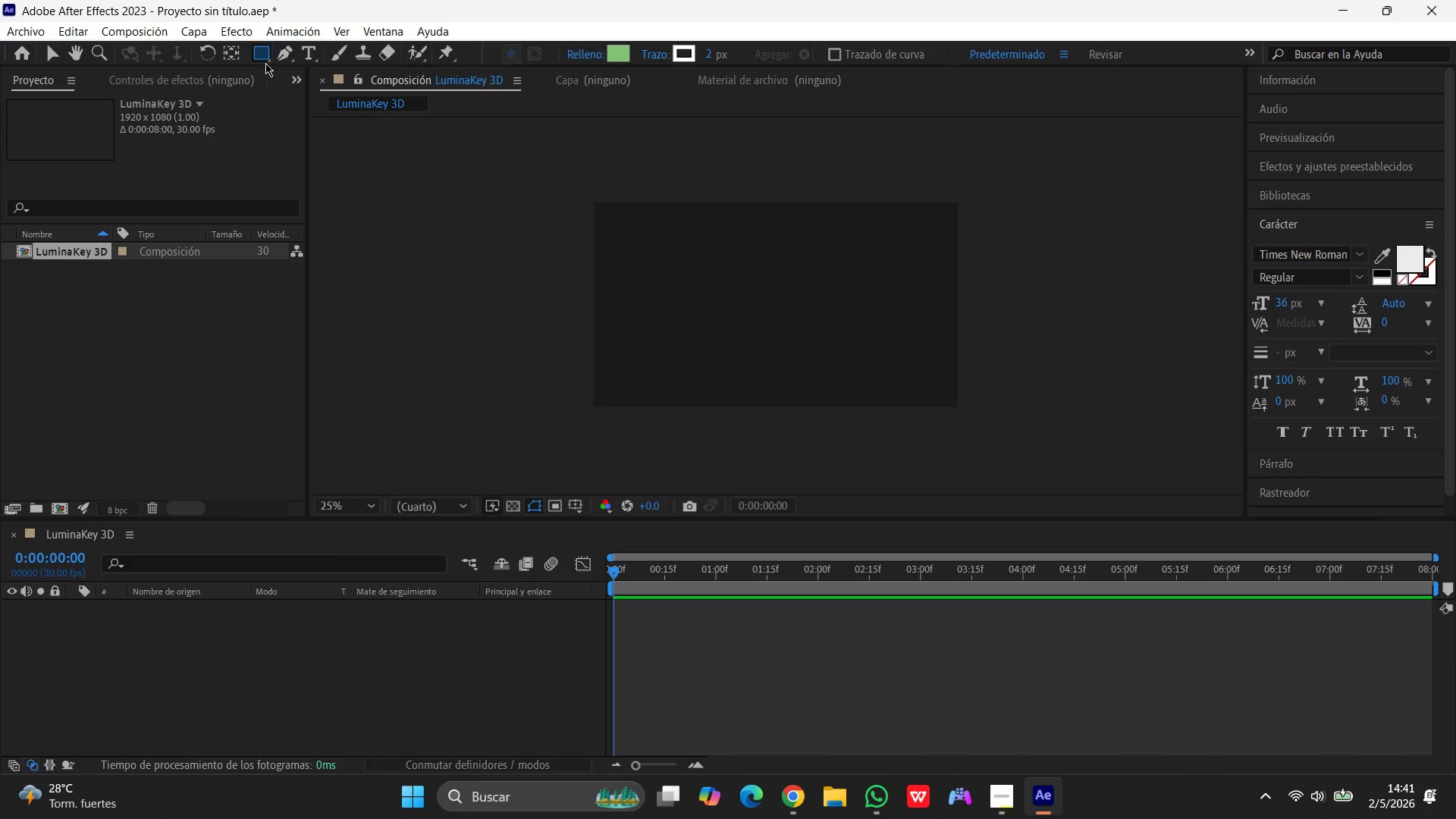 
left_click([269, 59])
 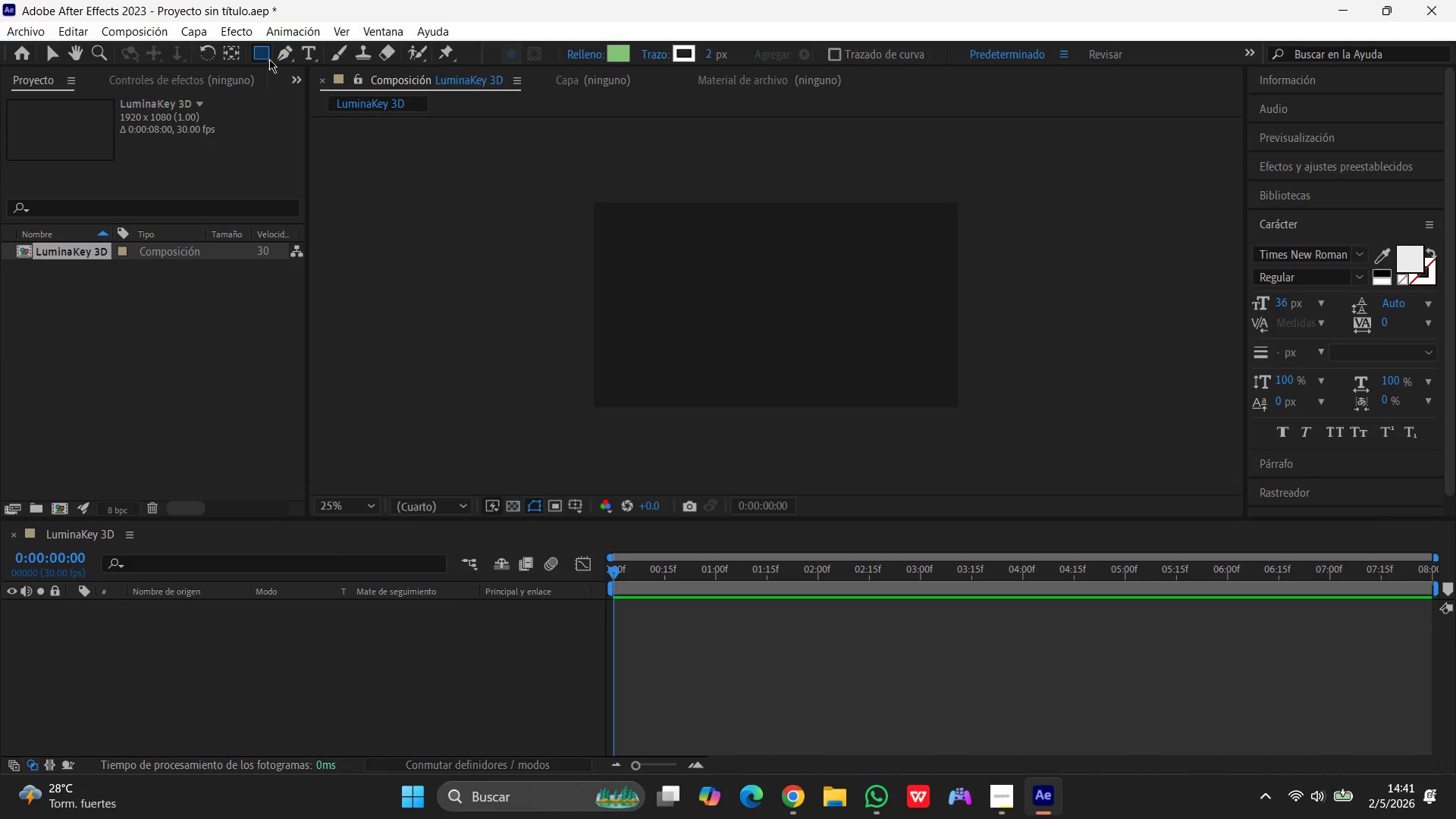 
left_click([269, 59])
 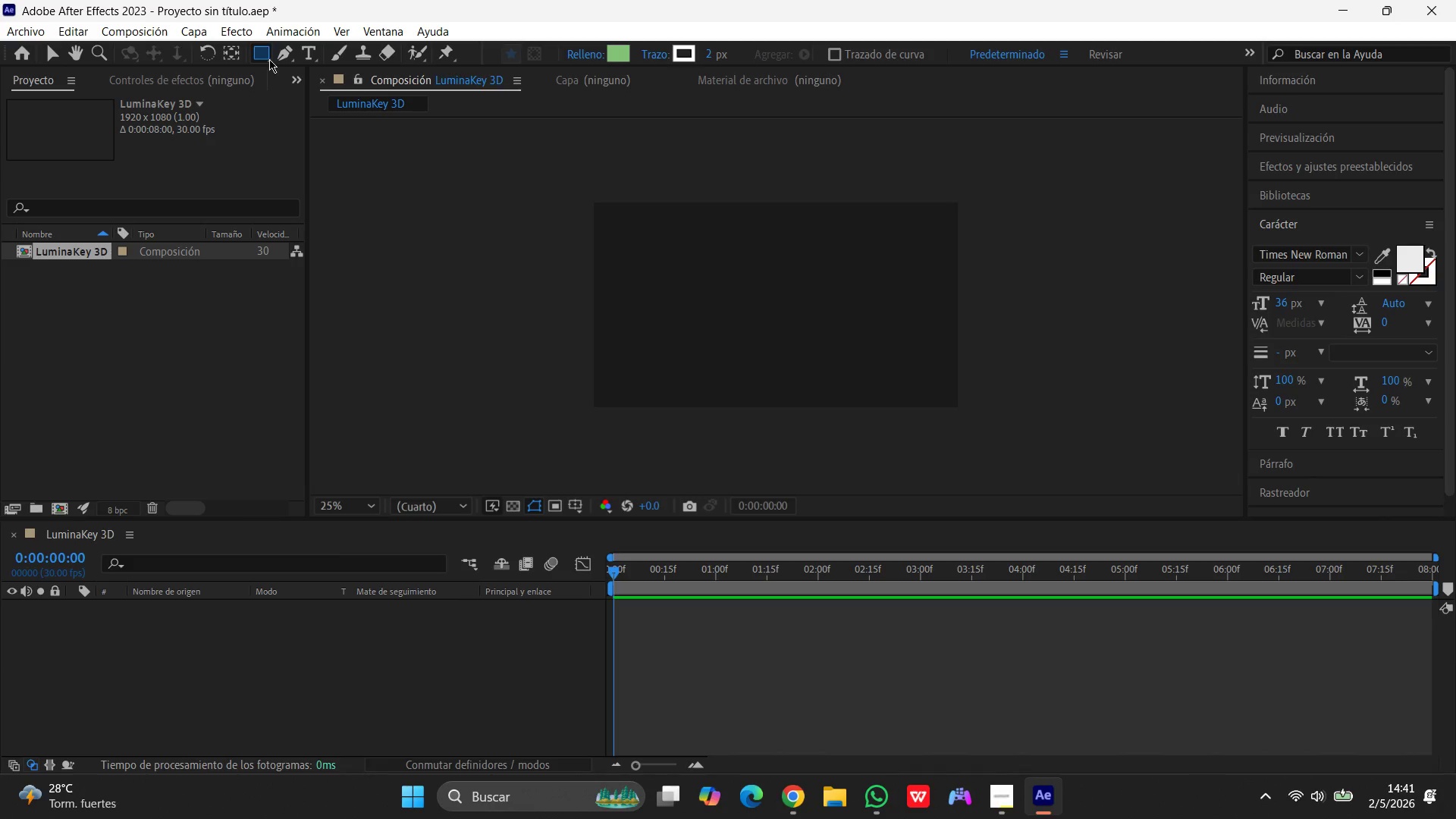 
key(Q)
 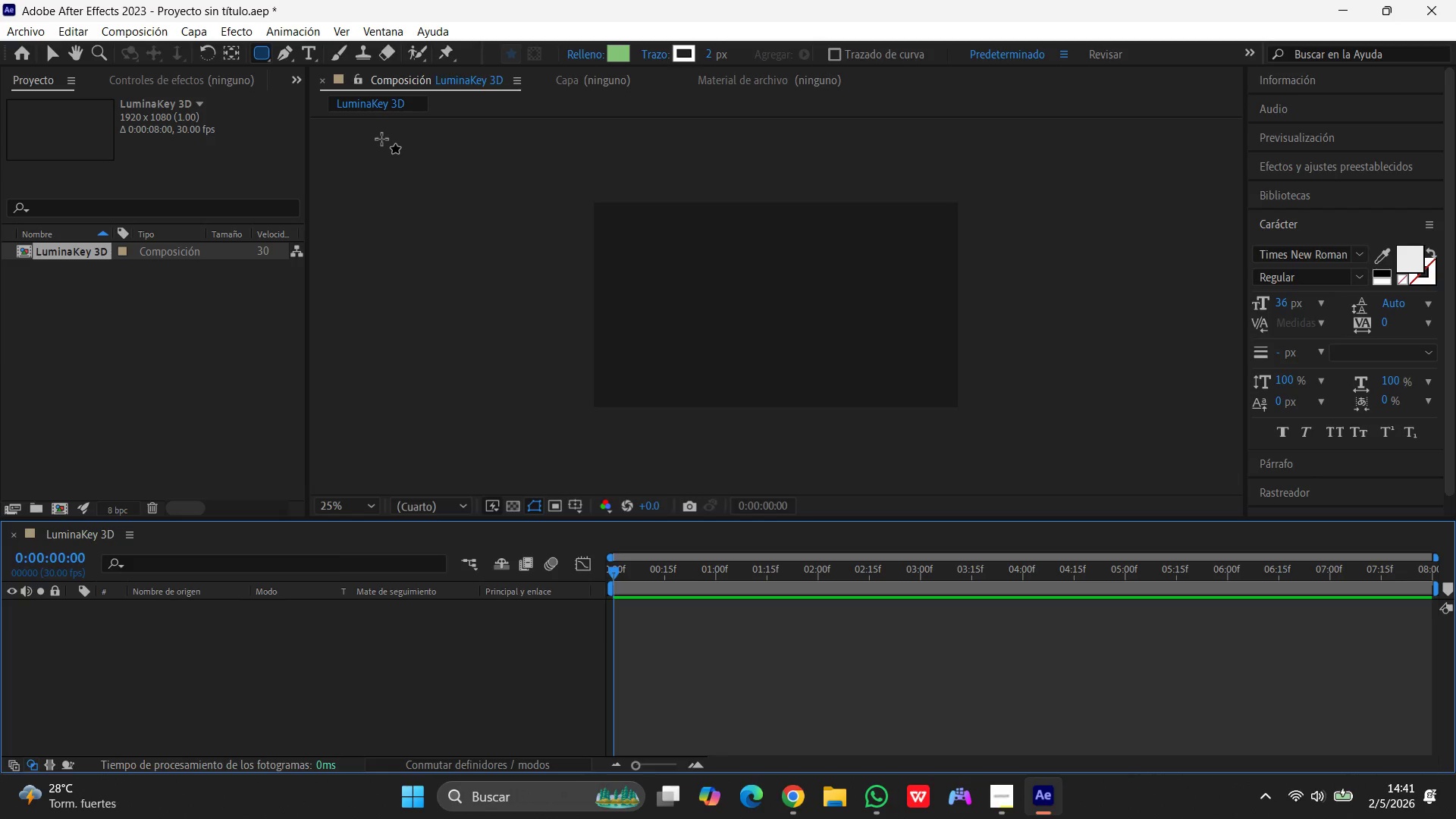 
type(qq)
 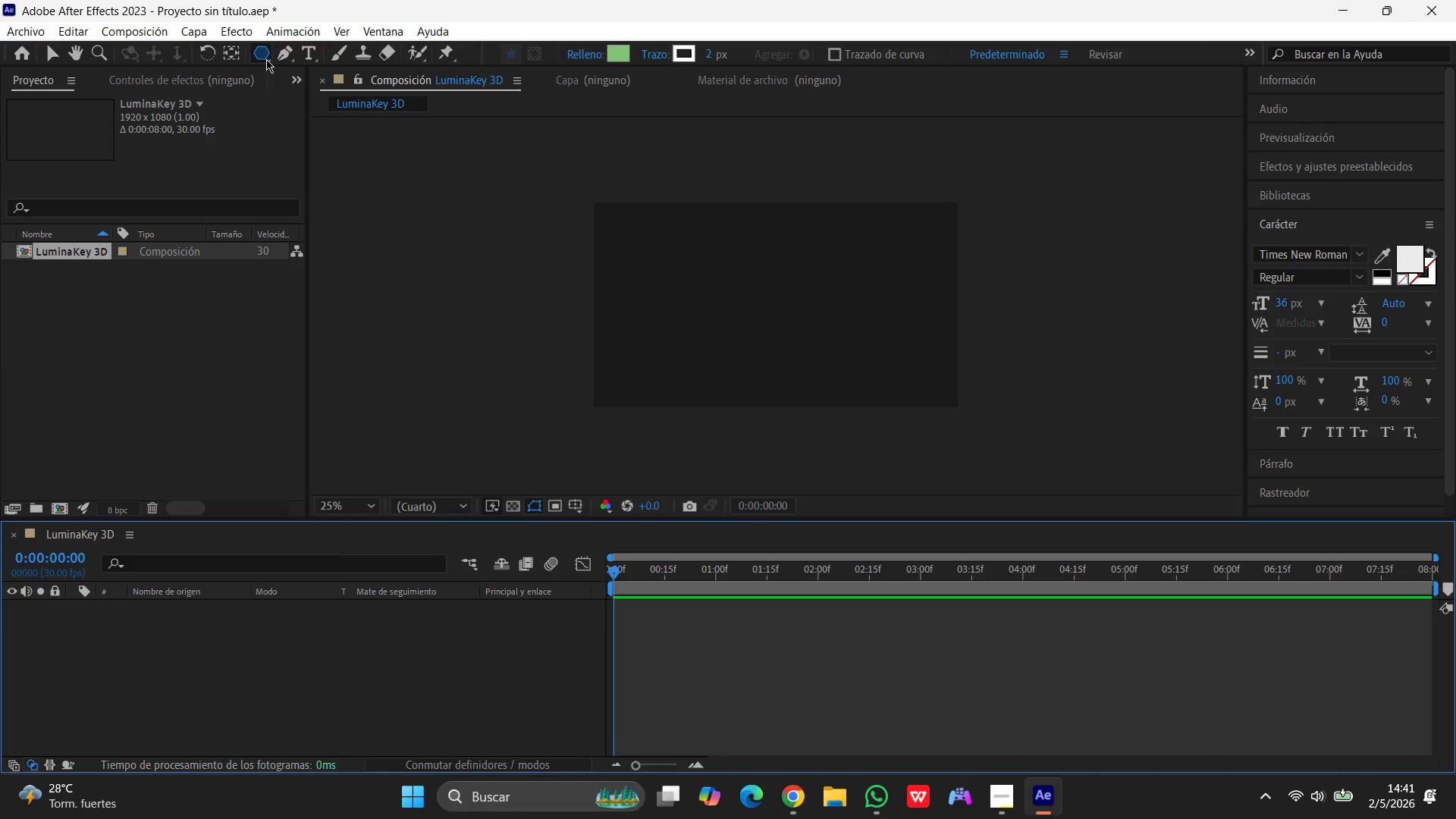 
right_click([266, 59])
 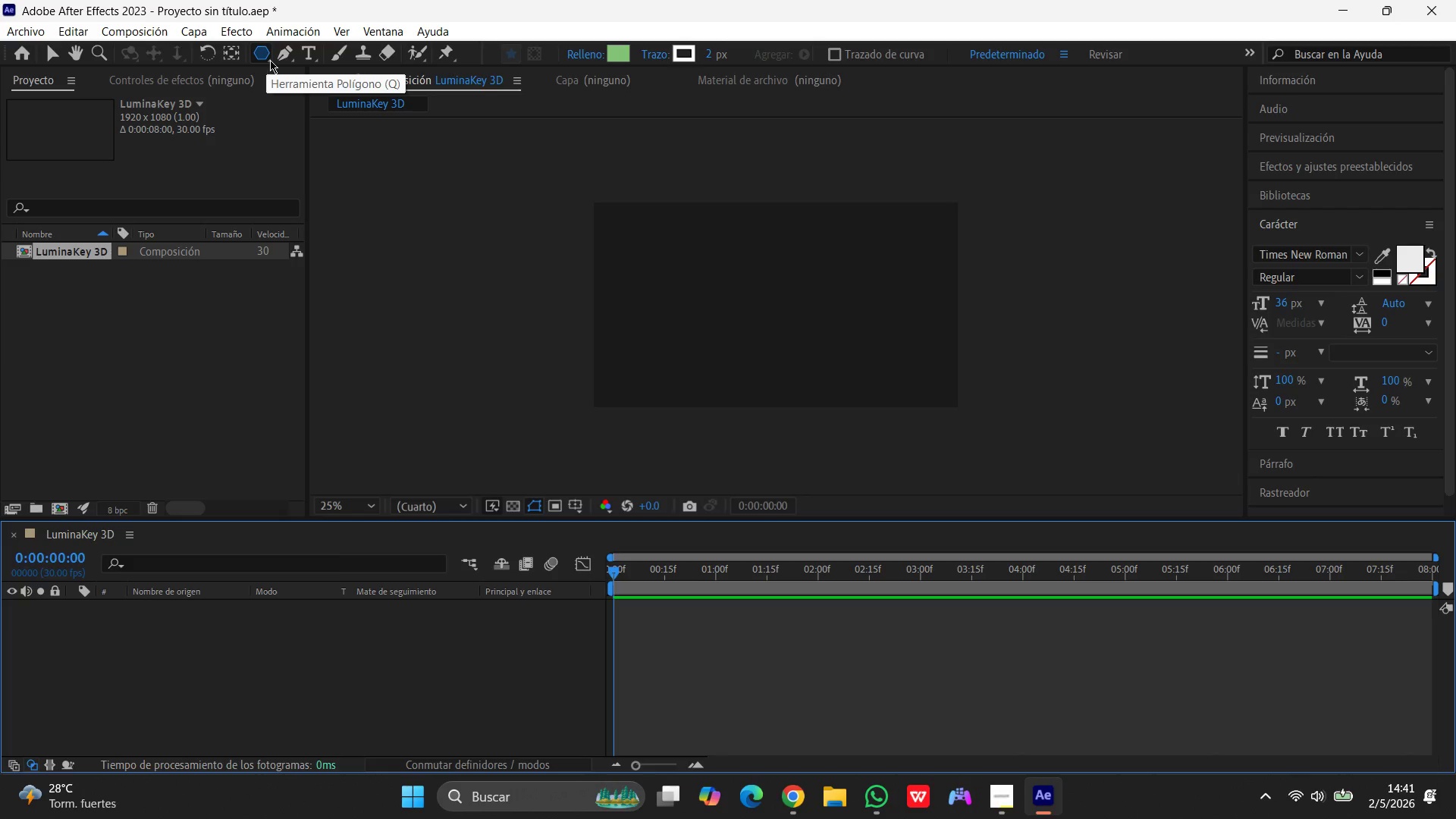 
left_click([269, 61])
 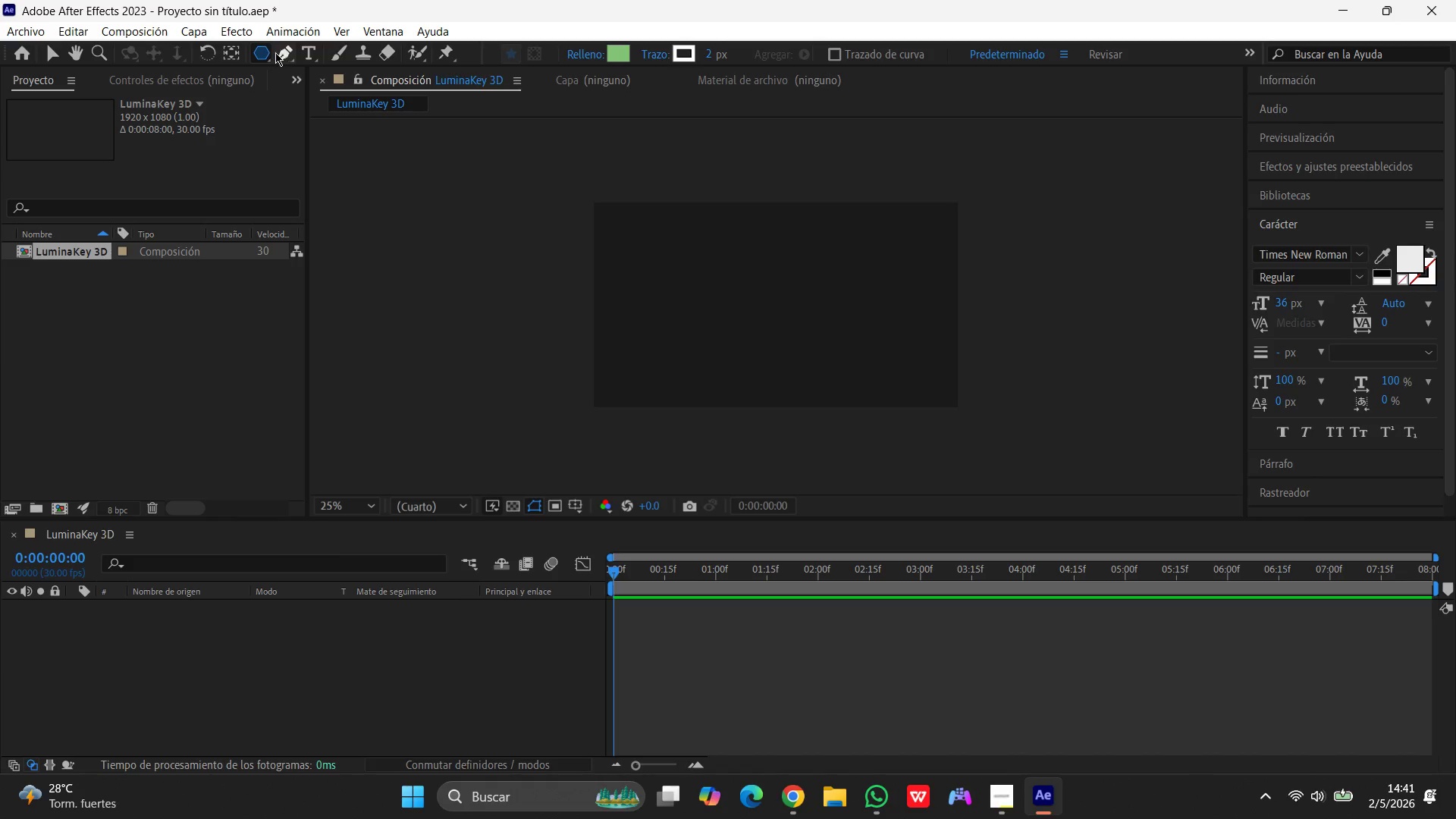 
right_click([269, 59])
 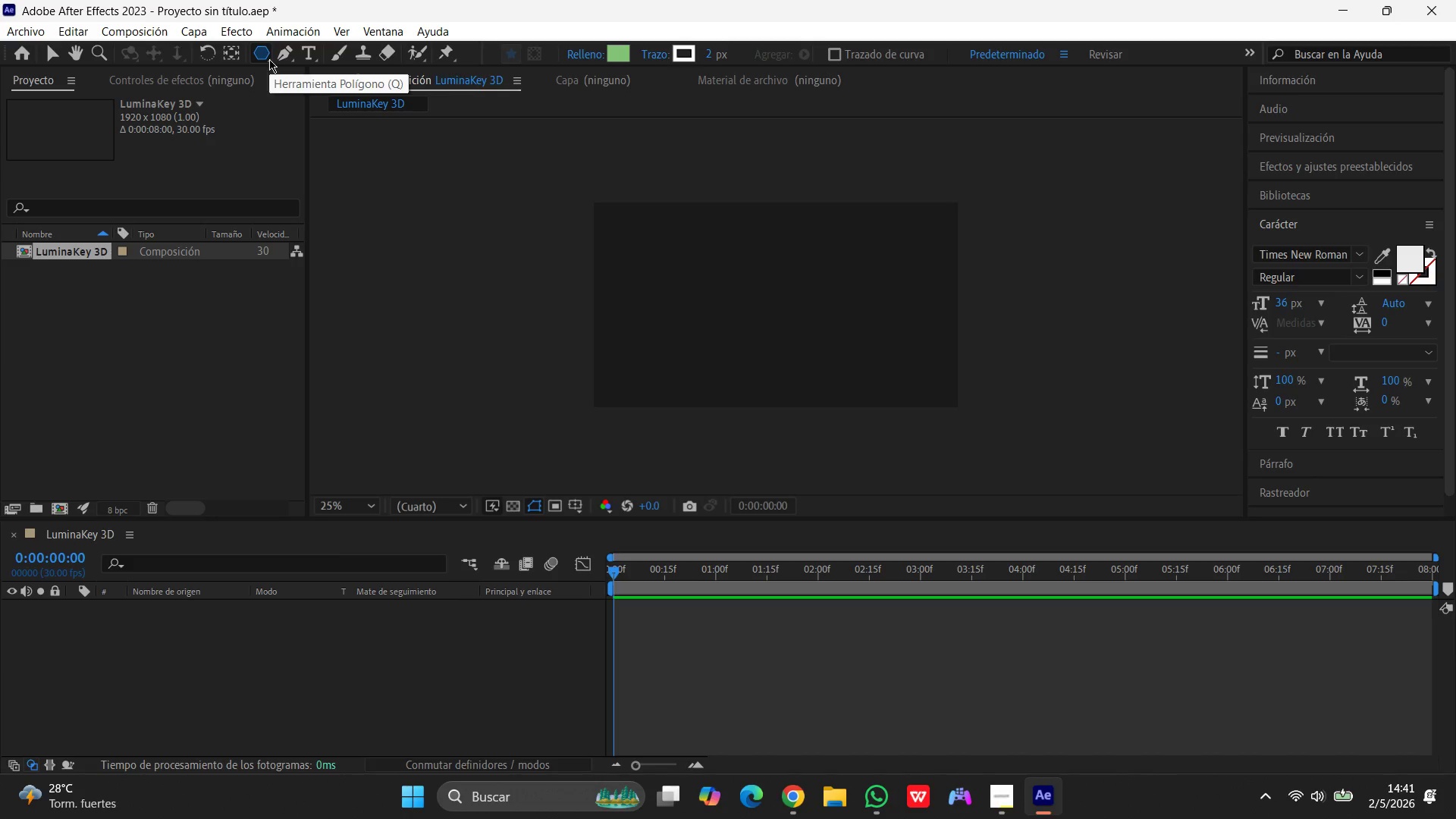 
left_click([269, 59])
 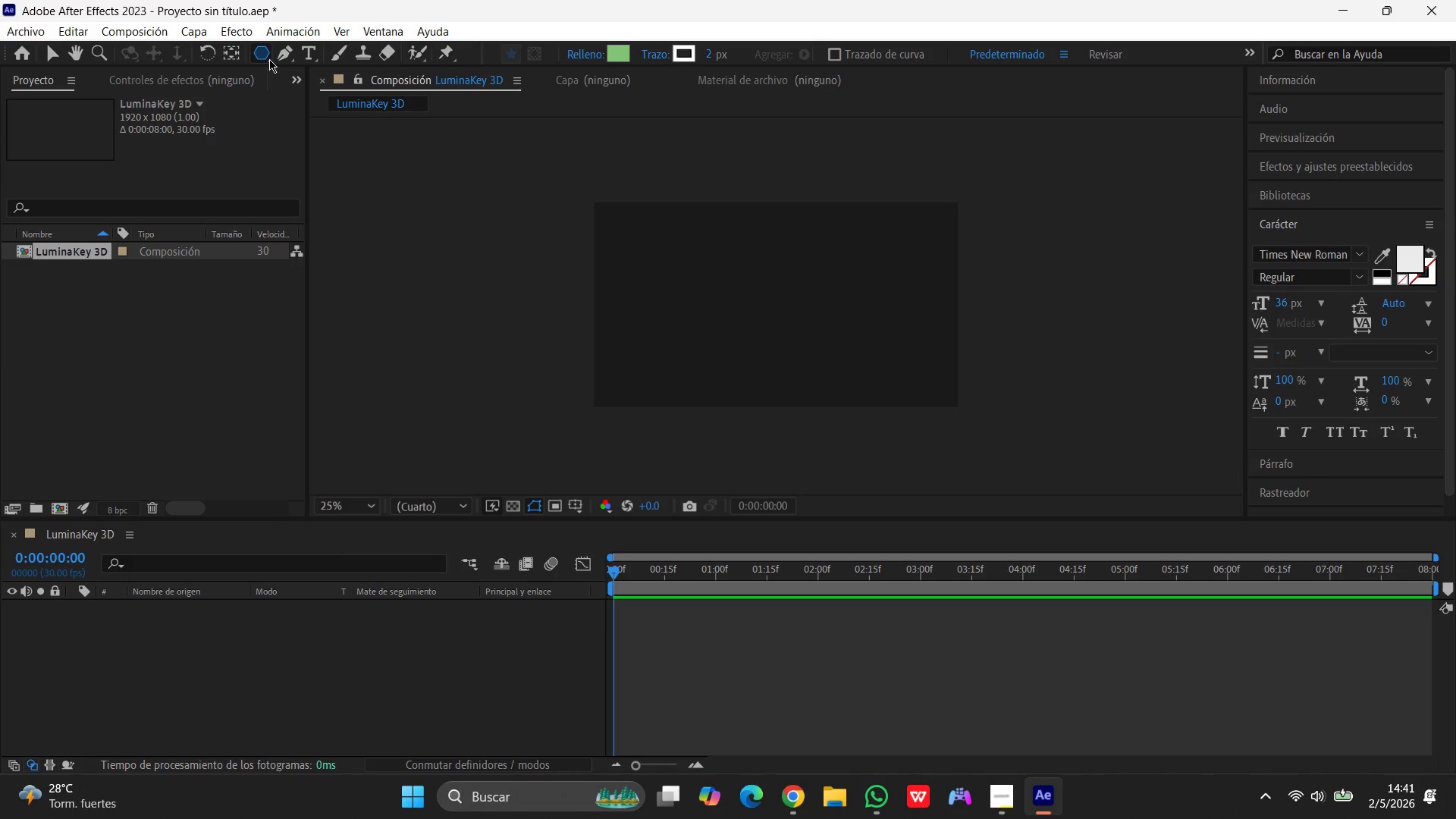 
left_click([269, 59])
 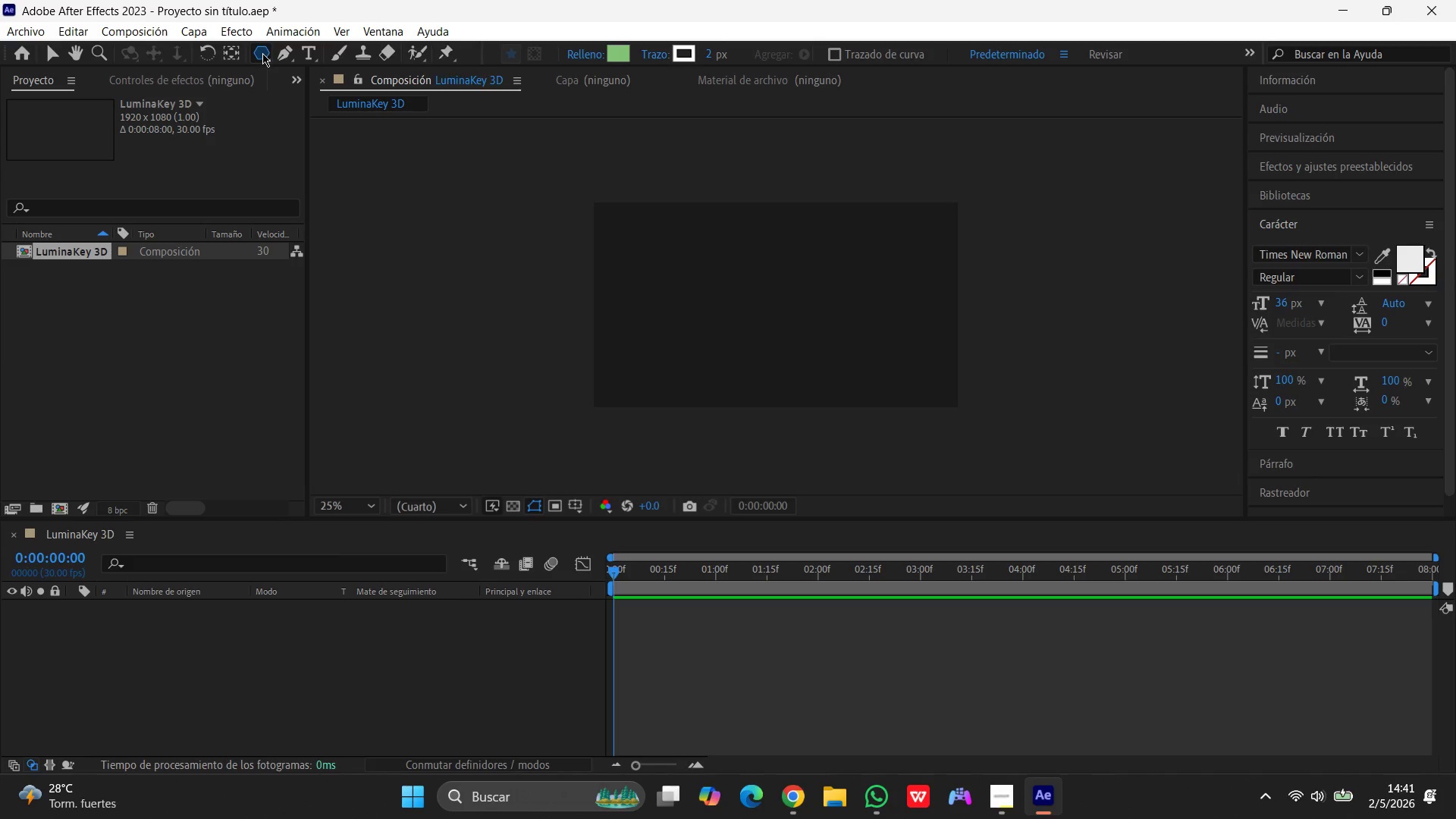 
double_click([262, 53])
 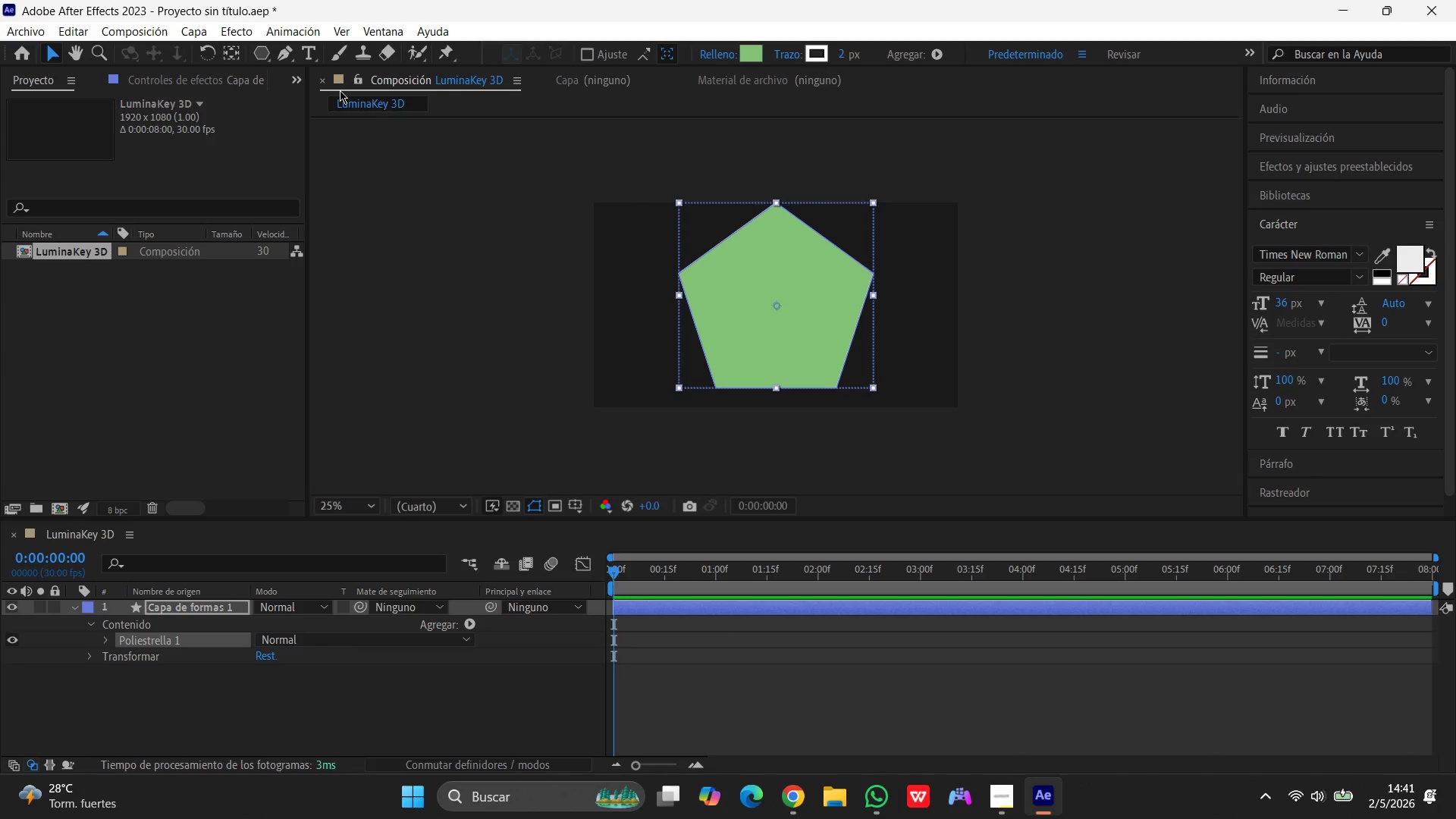 
key(Control+Z)
 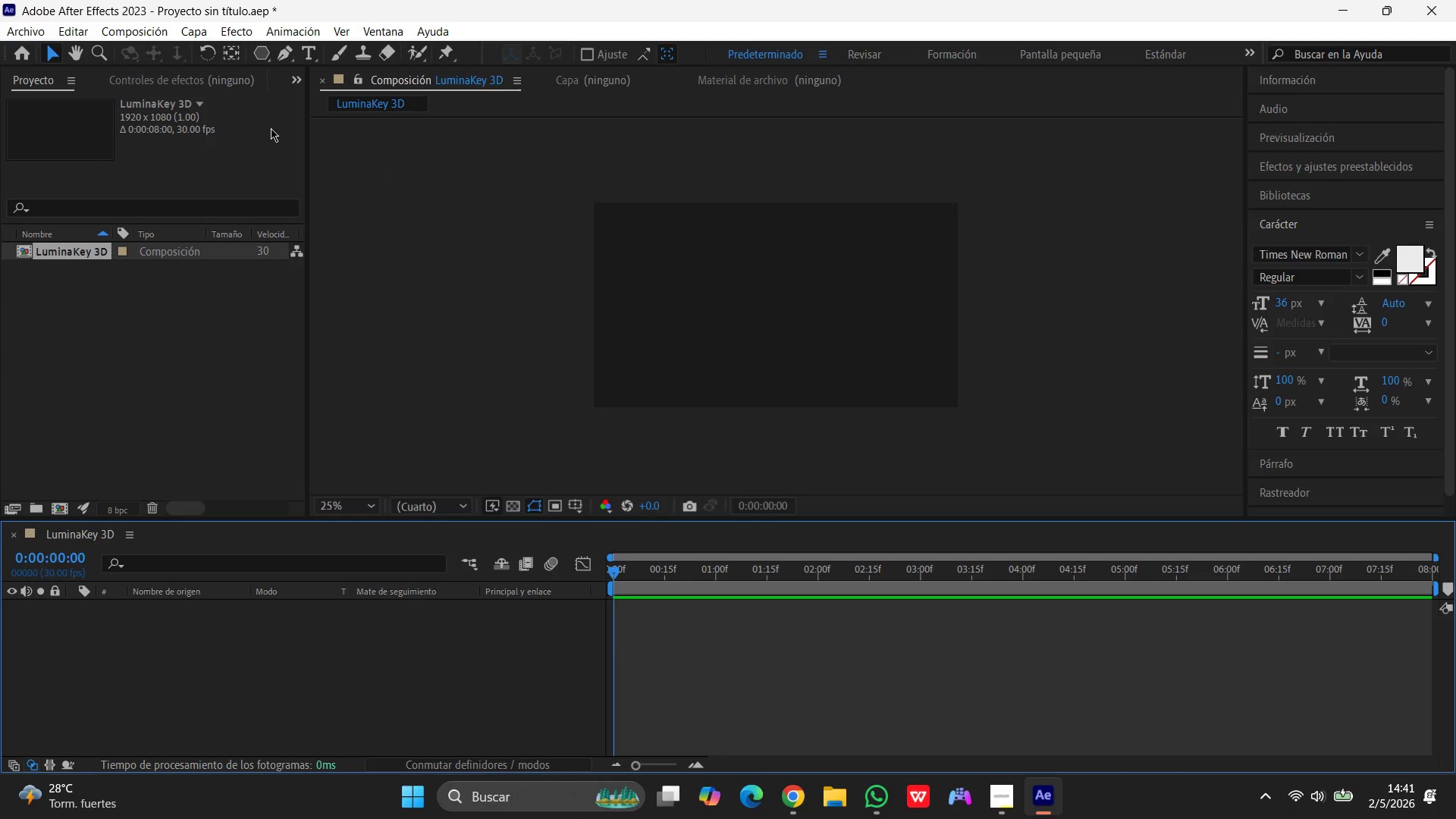 
wait(7.56)
 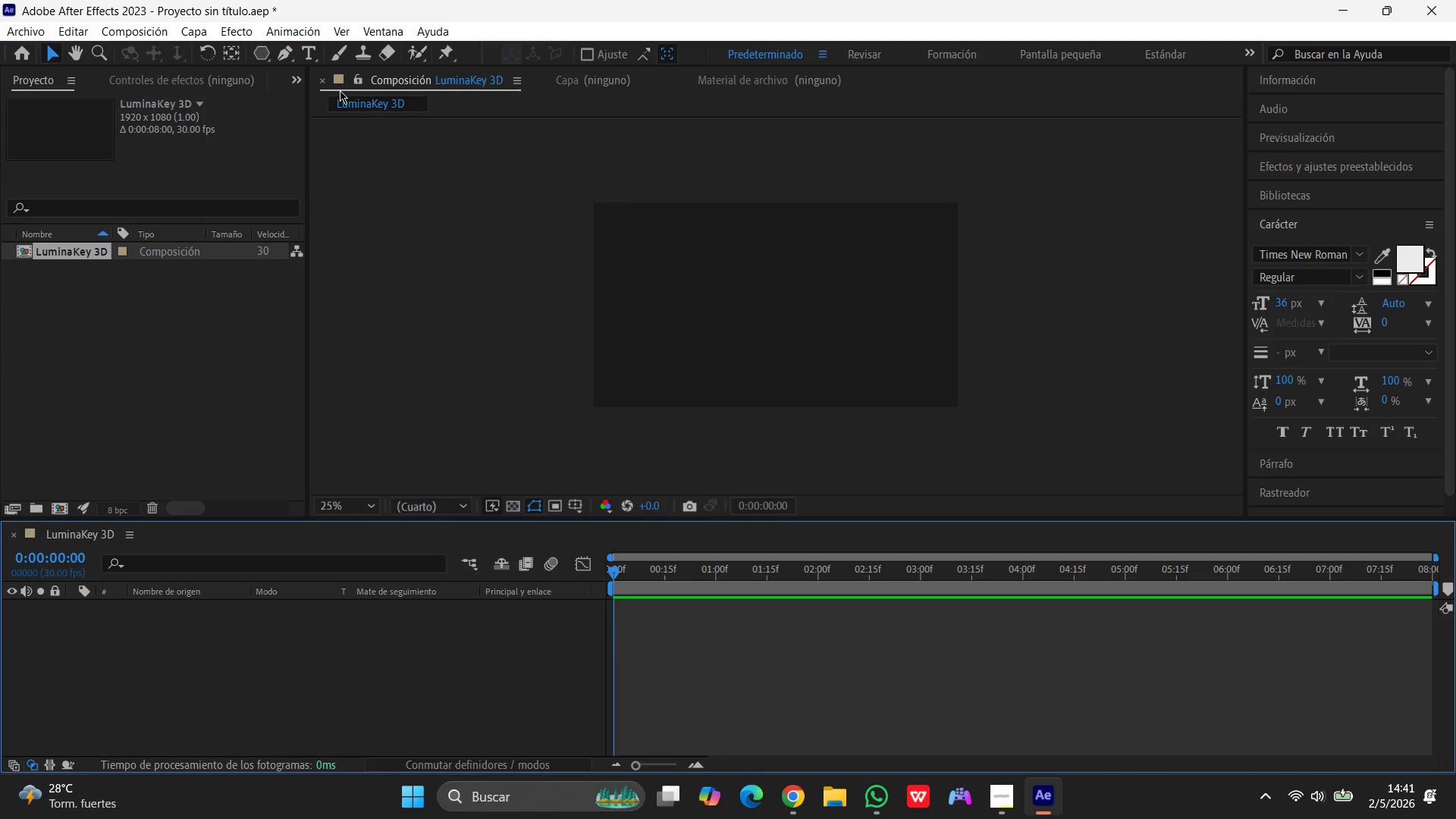 
left_click([758, 294])
 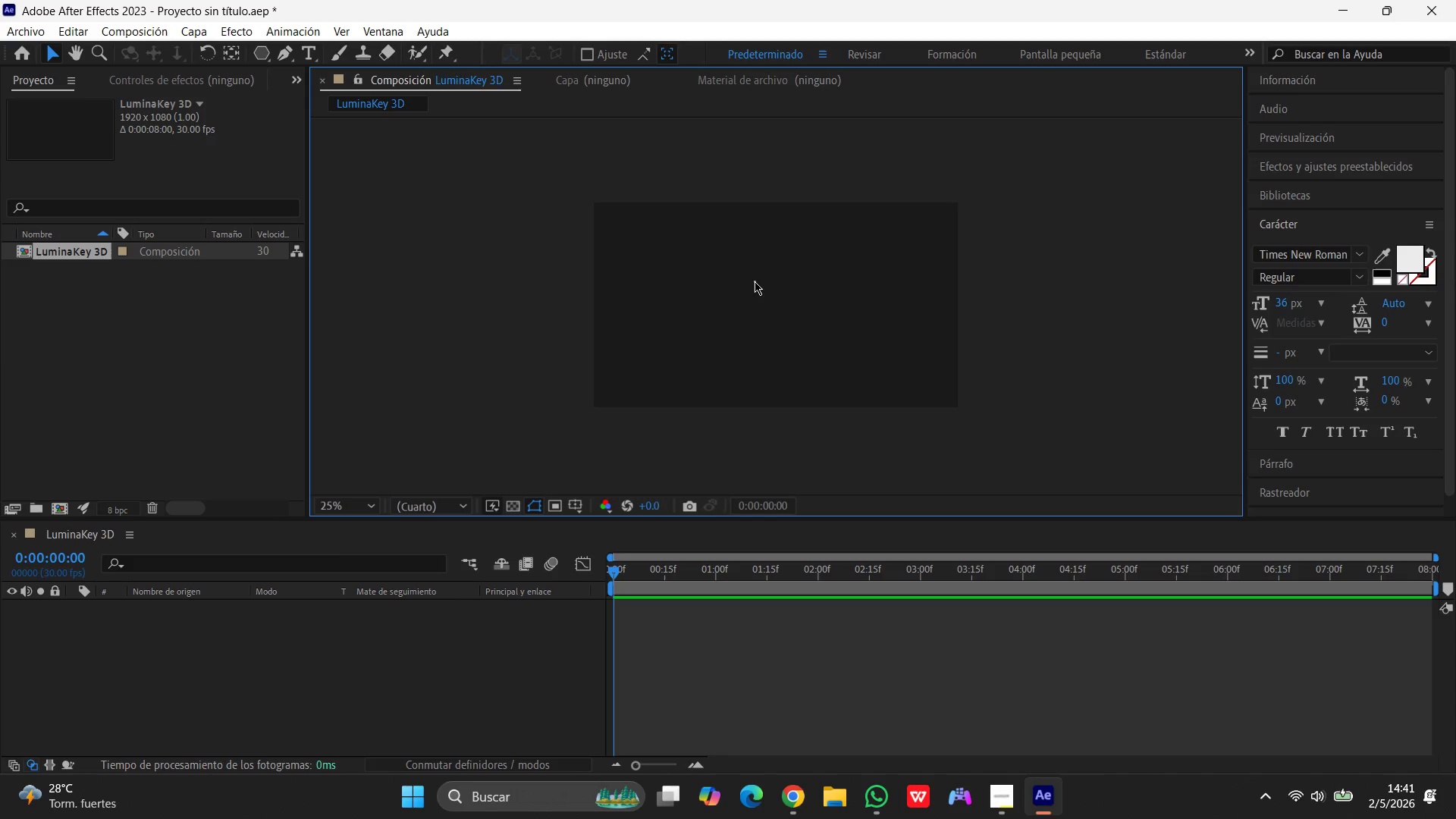 
double_click([755, 281])
 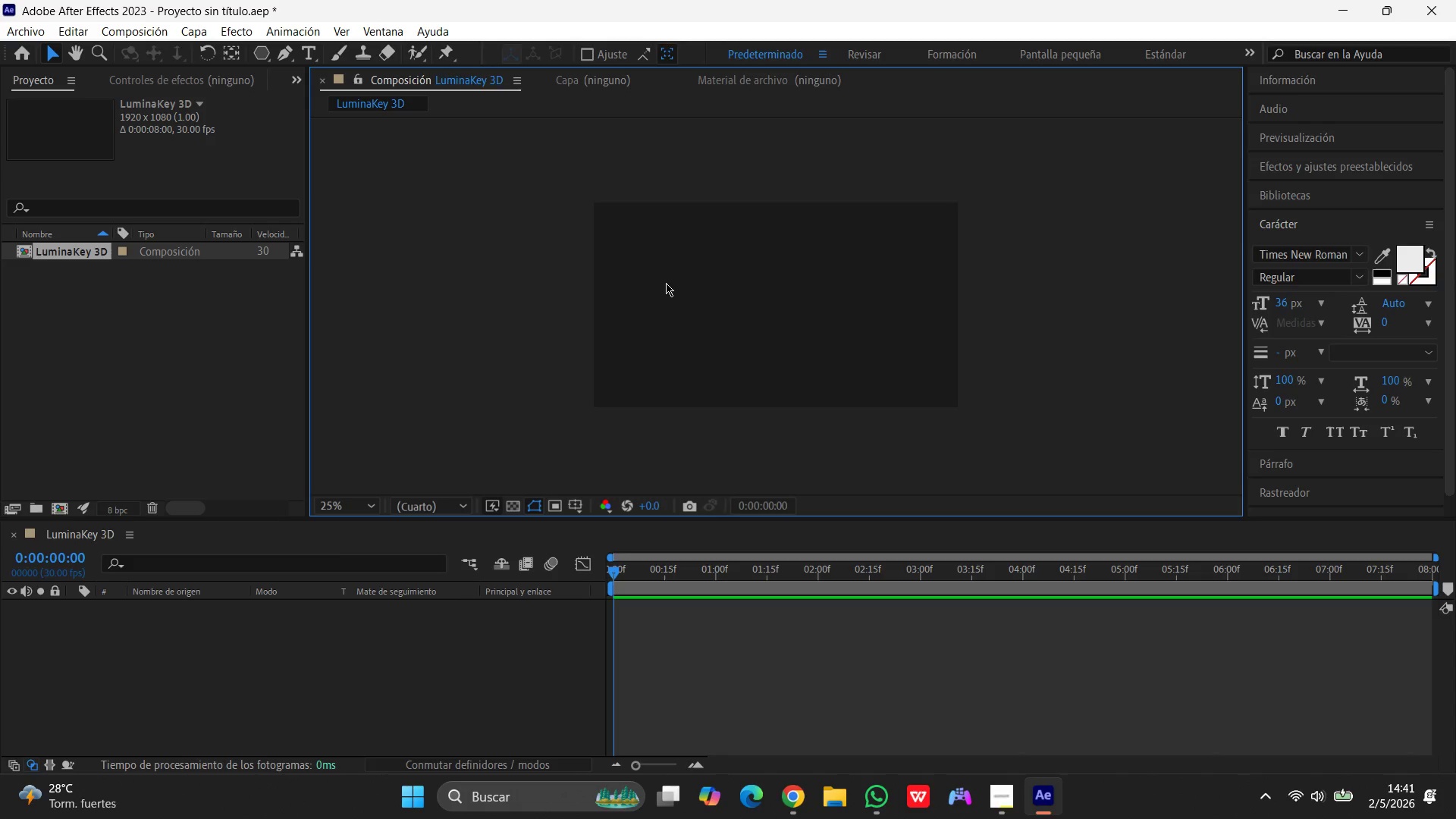 
left_click_drag(start_coordinate=[664, 276], to_coordinate=[791, 350])
 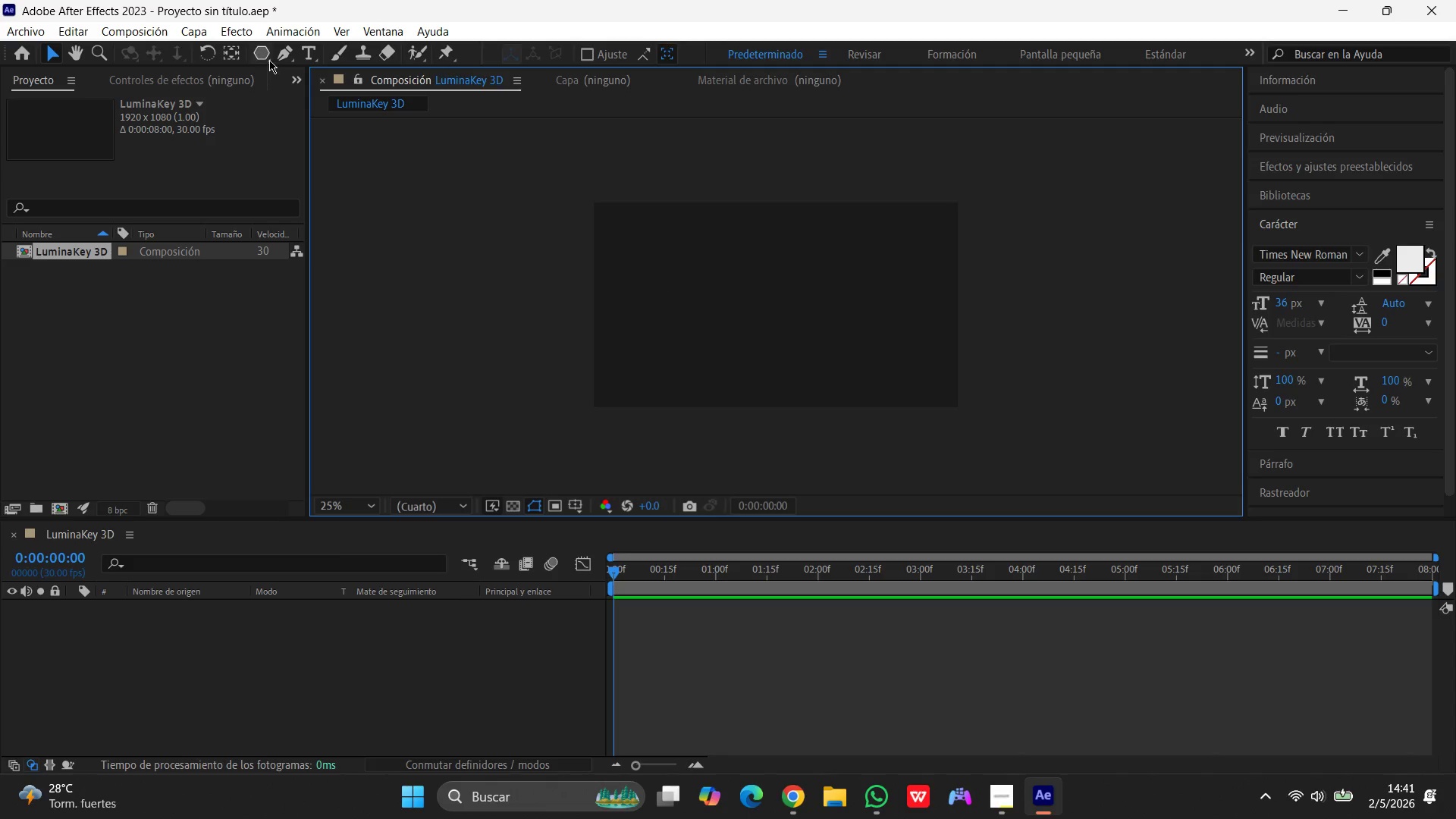 
left_click([266, 53])
 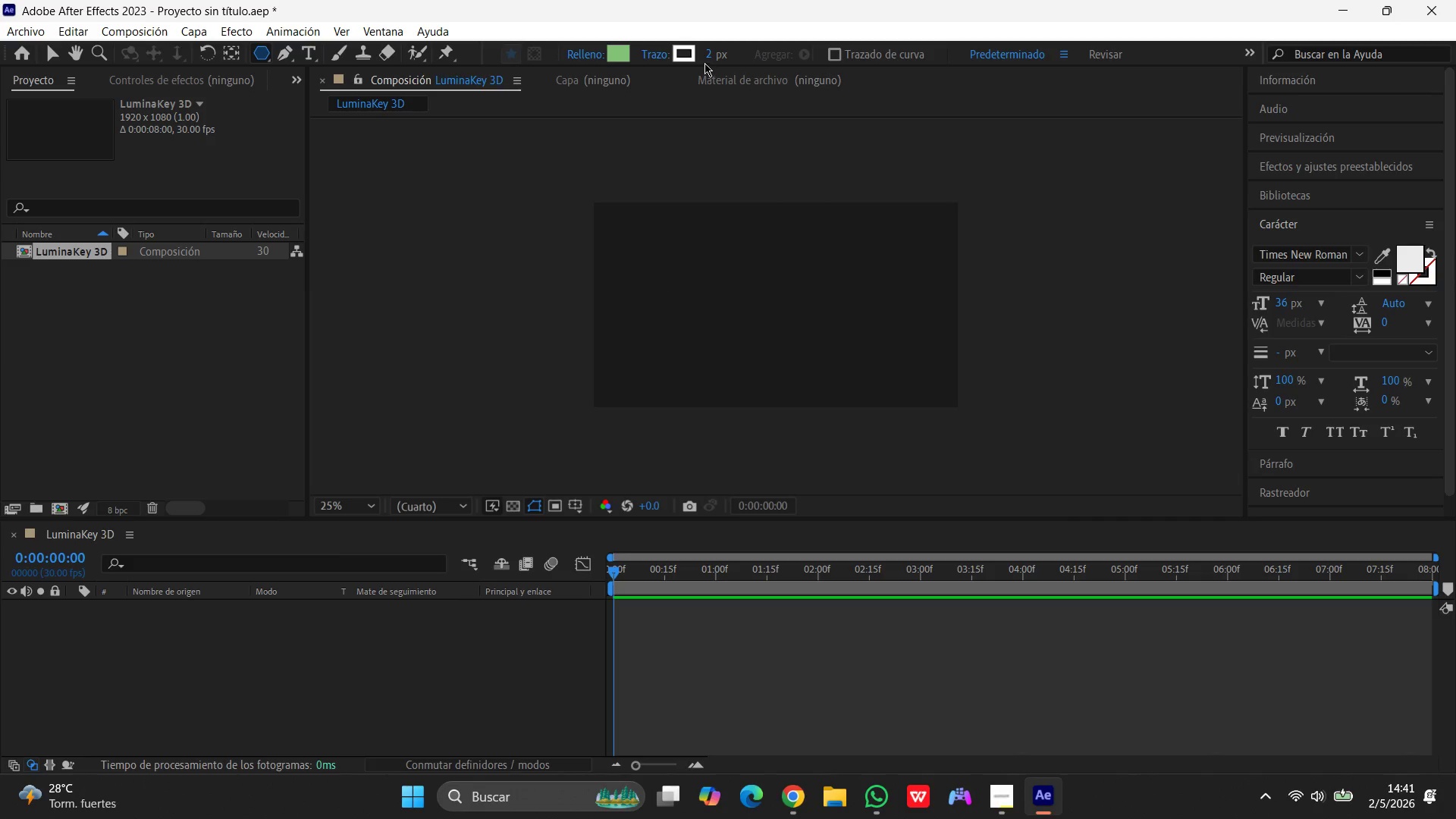 
left_click([708, 54])
 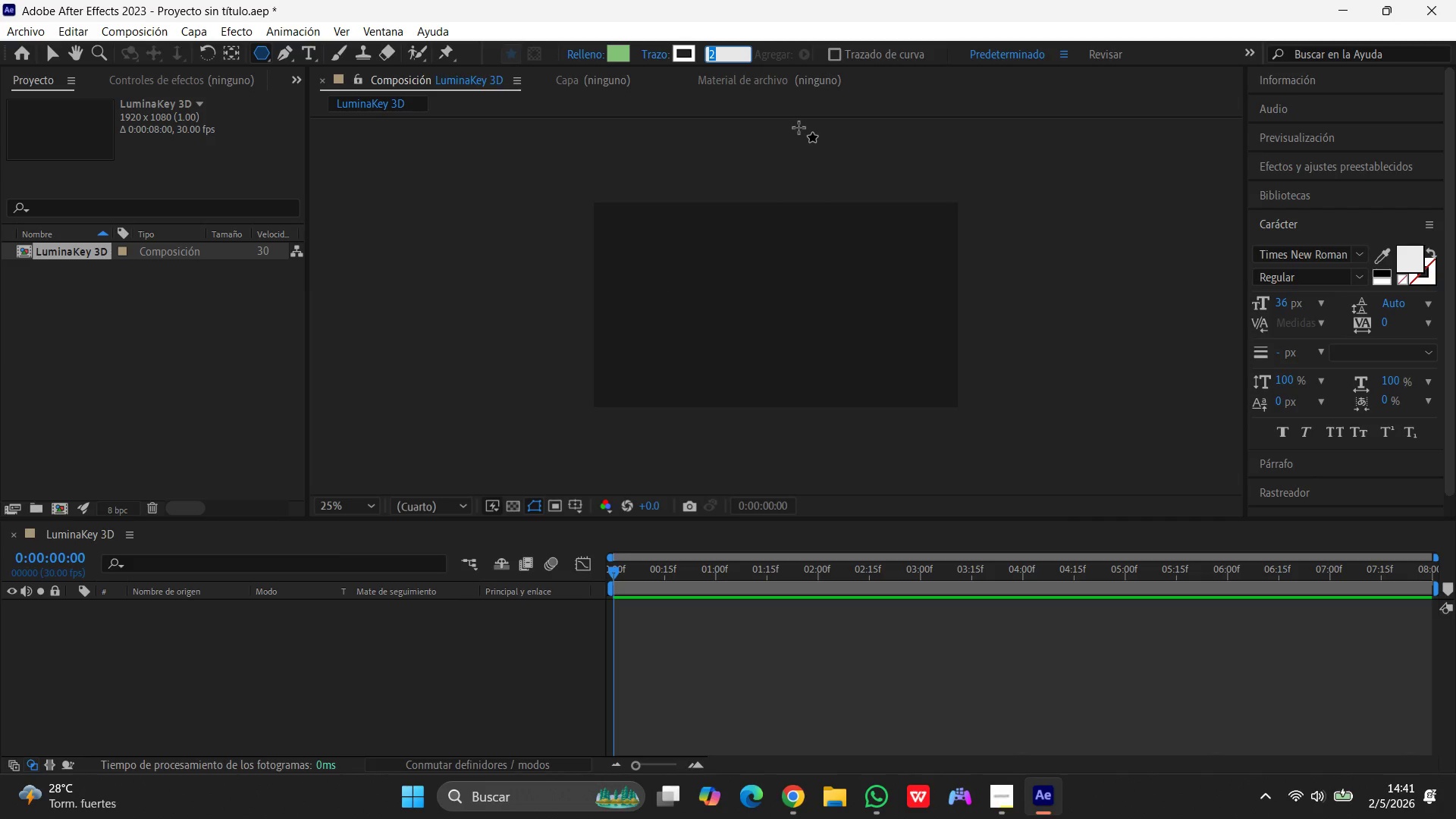 
key(6)
 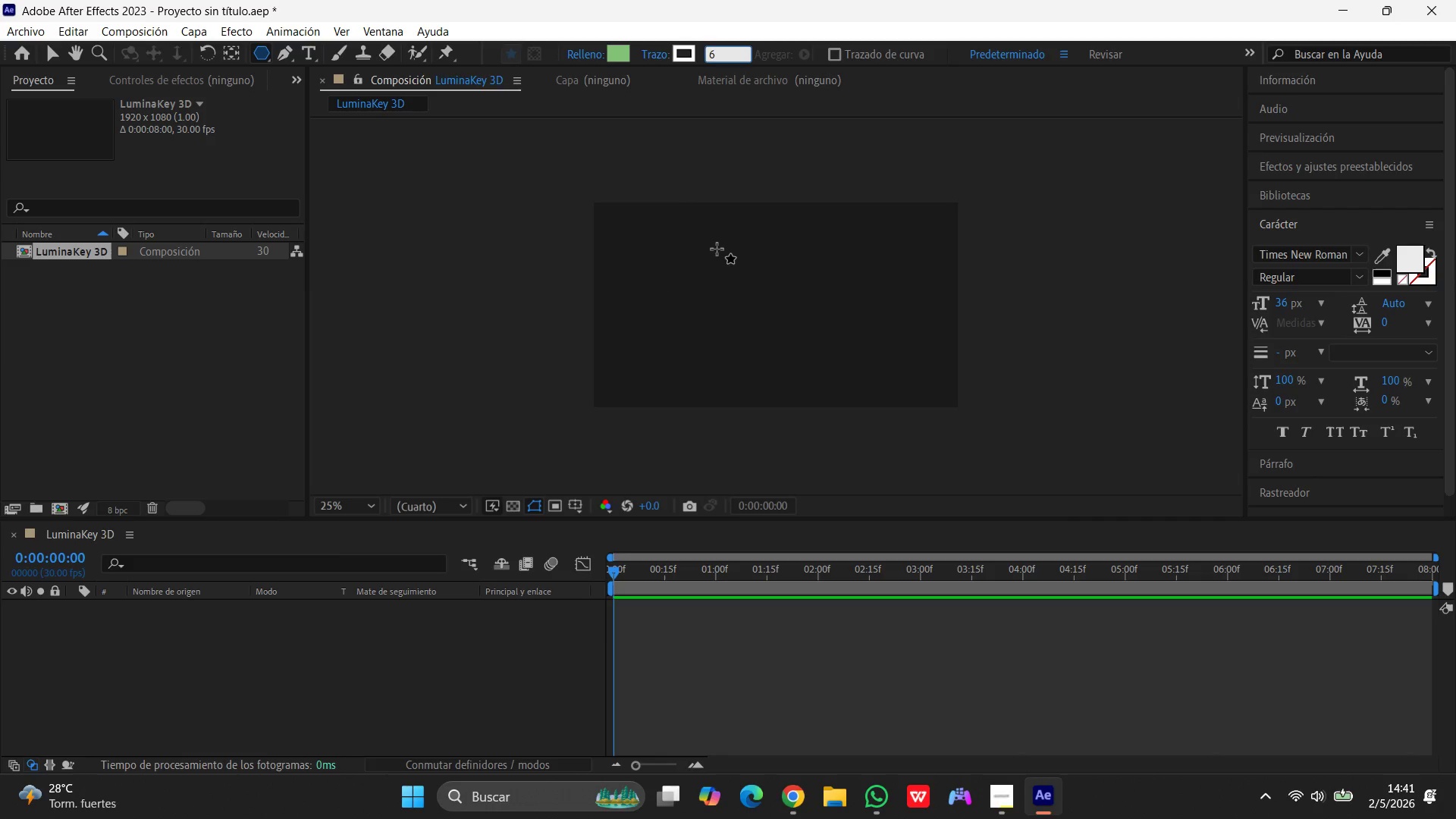 
left_click([717, 249])
 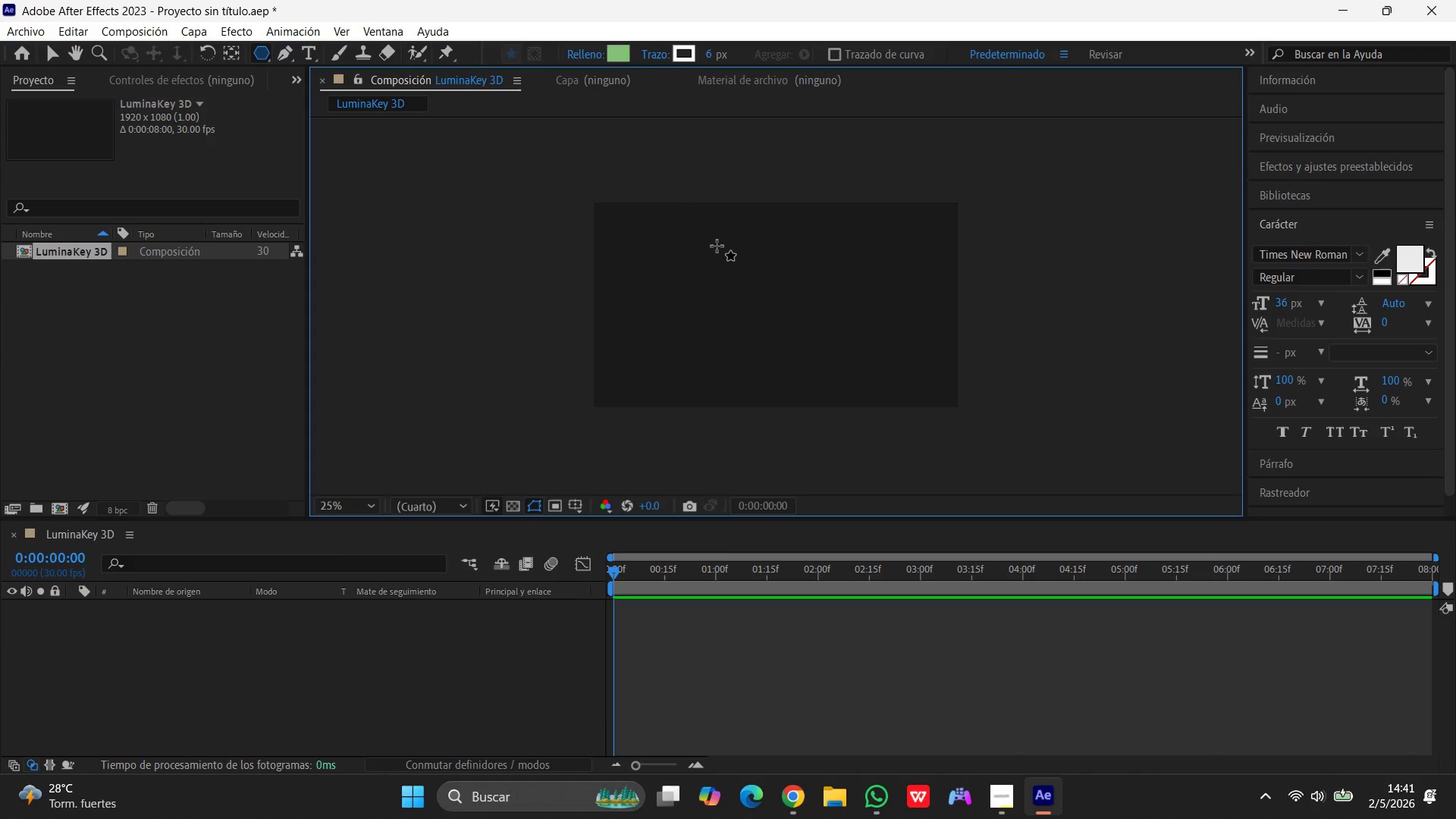 
left_click_drag(start_coordinate=[717, 246], to_coordinate=[774, 303])
 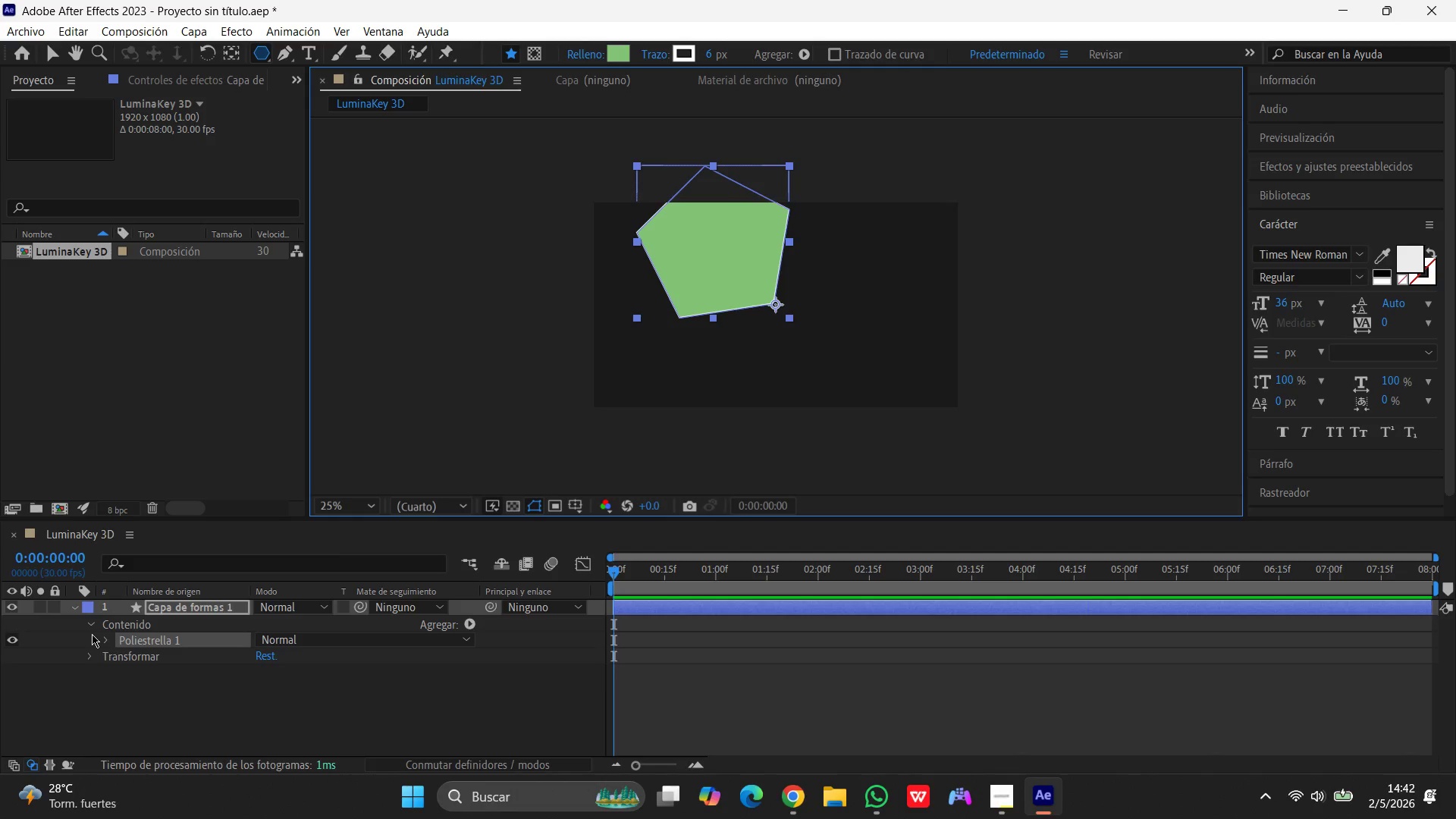 
left_click([105, 642])
 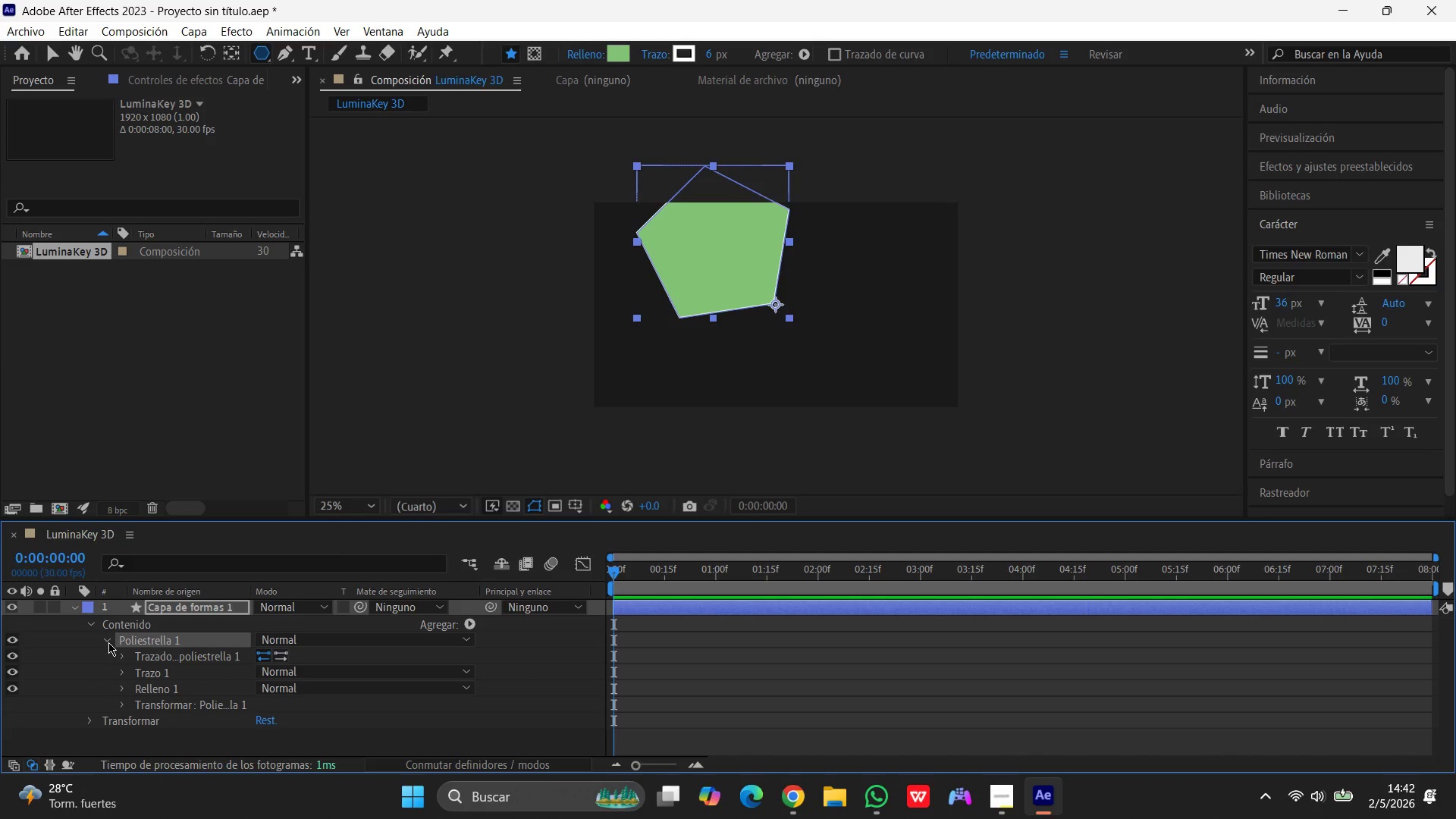 
wait(8.75)
 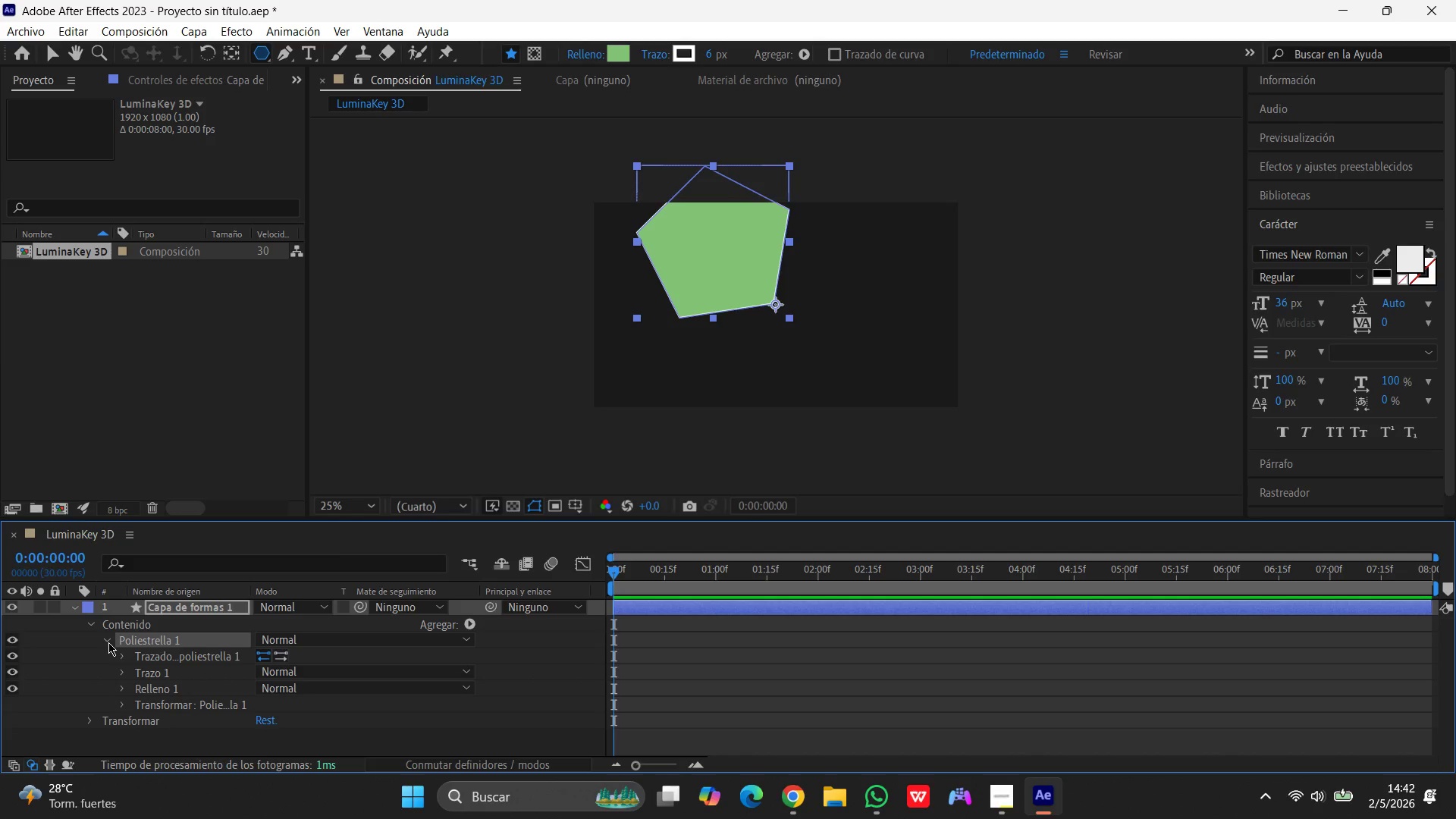 
left_click([49, 54])
 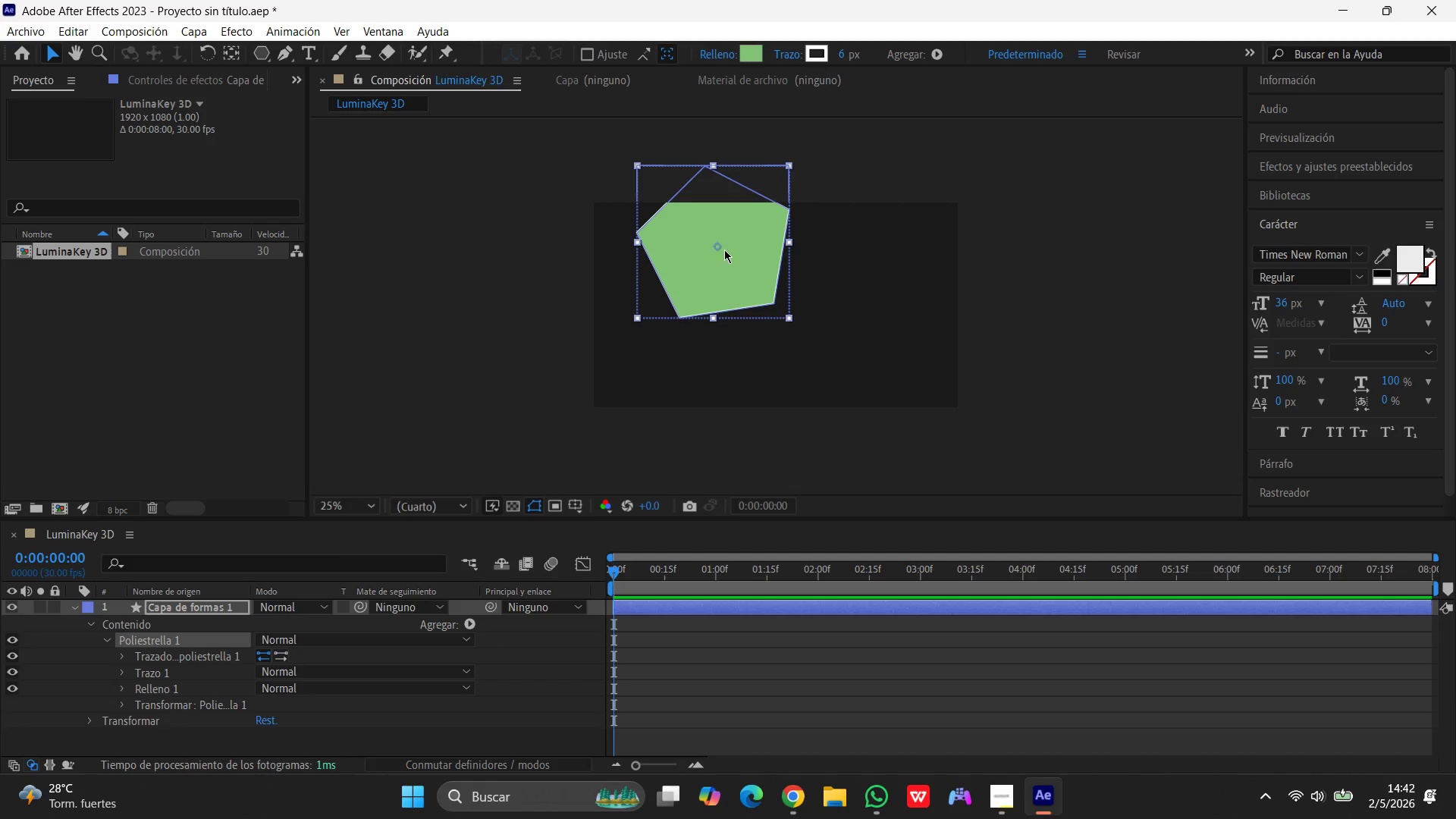 
left_click_drag(start_coordinate=[692, 215], to_coordinate=[730, 297])
 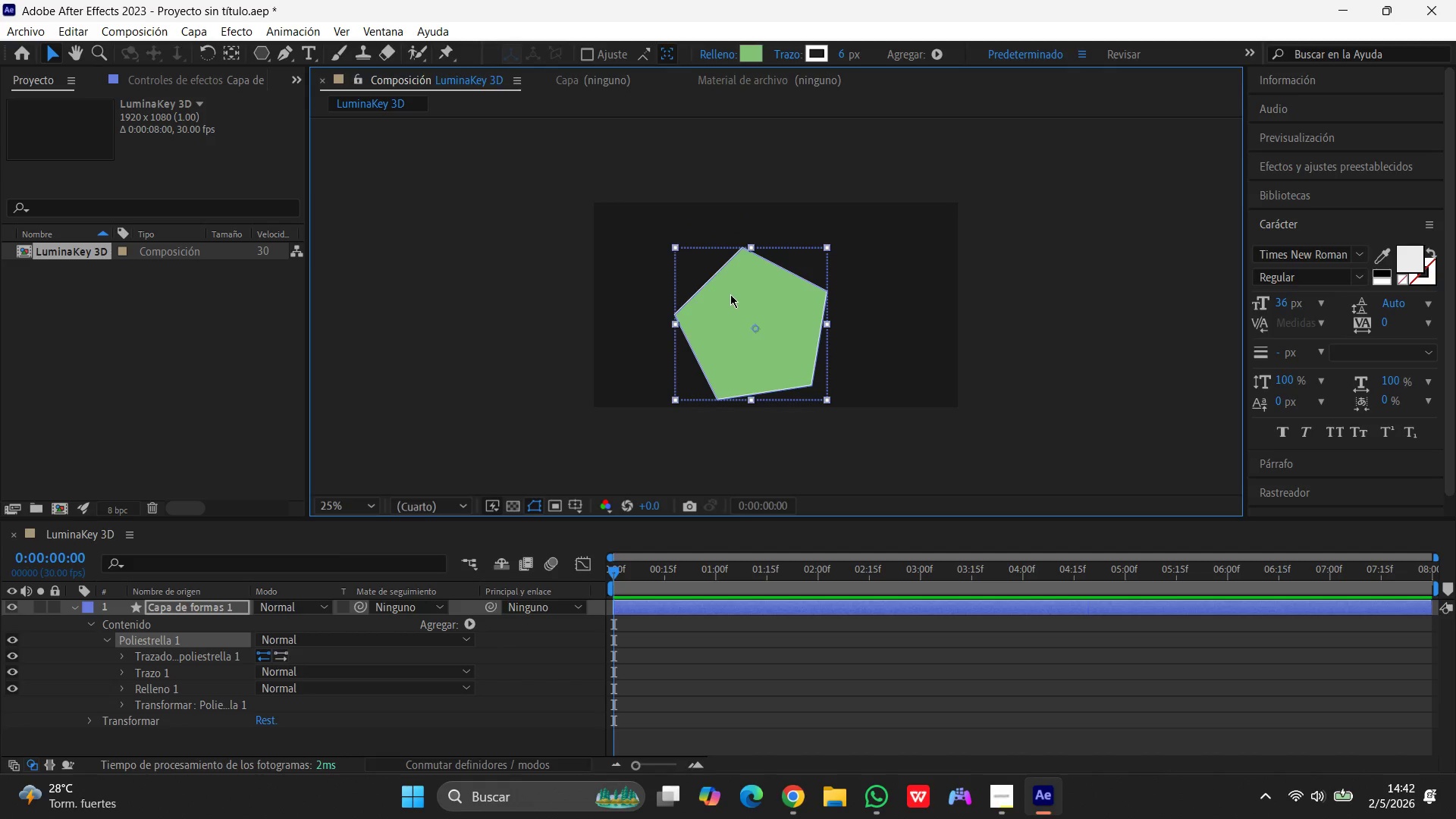 
left_click_drag(start_coordinate=[730, 290], to_coordinate=[793, 328])
 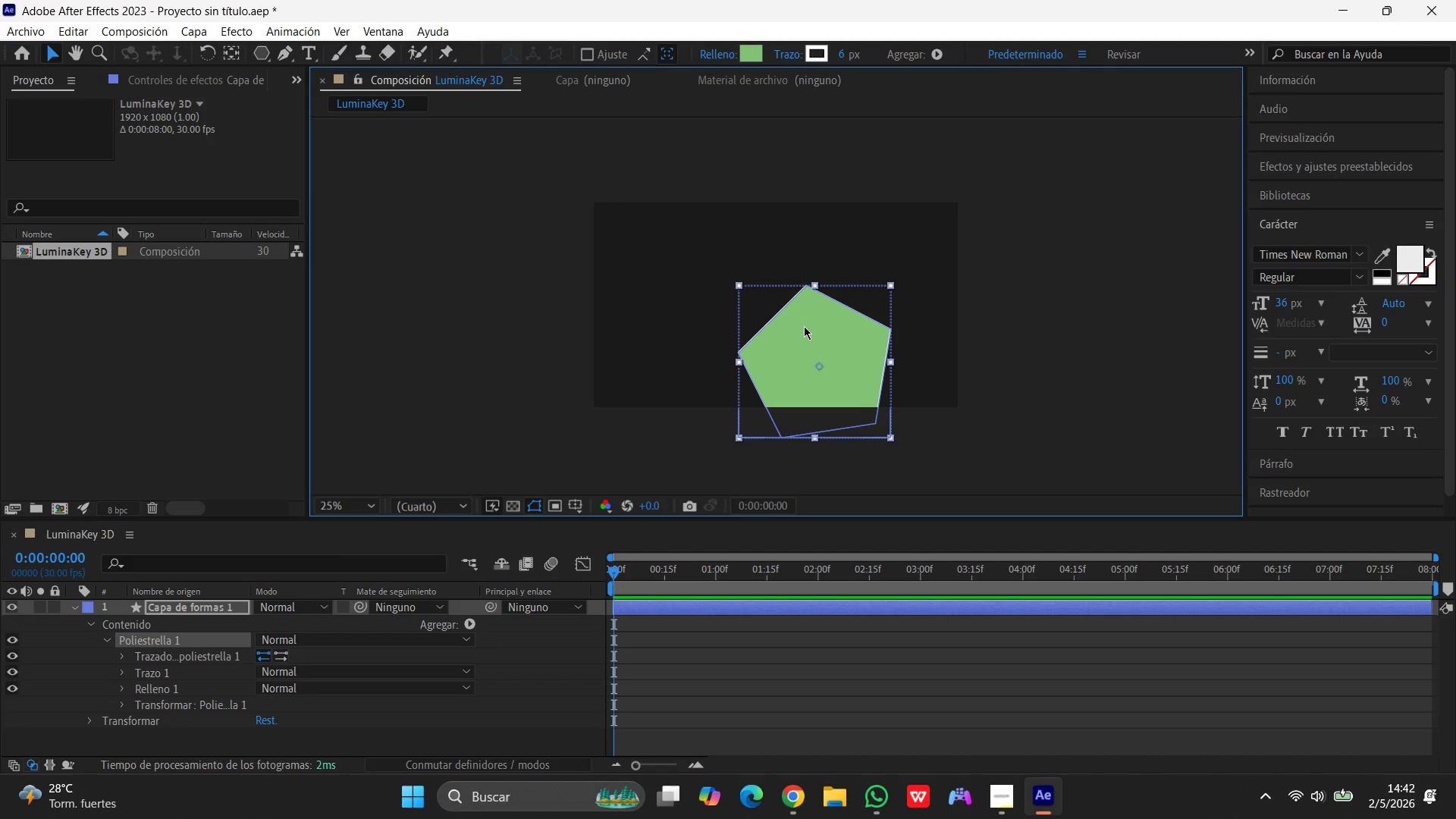 
left_click_drag(start_coordinate=[804, 326], to_coordinate=[756, 269])
 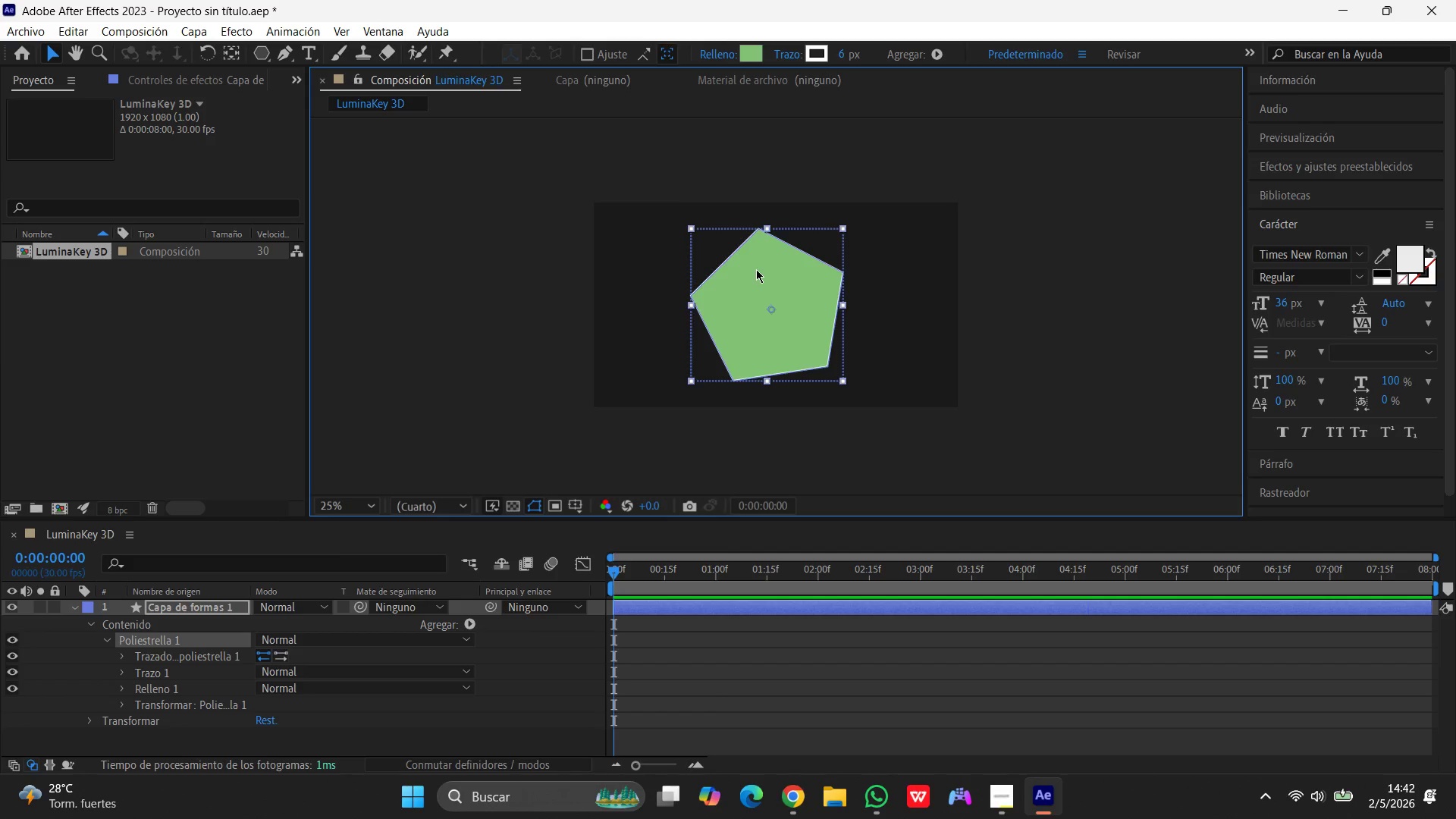 
wait(25.59)
 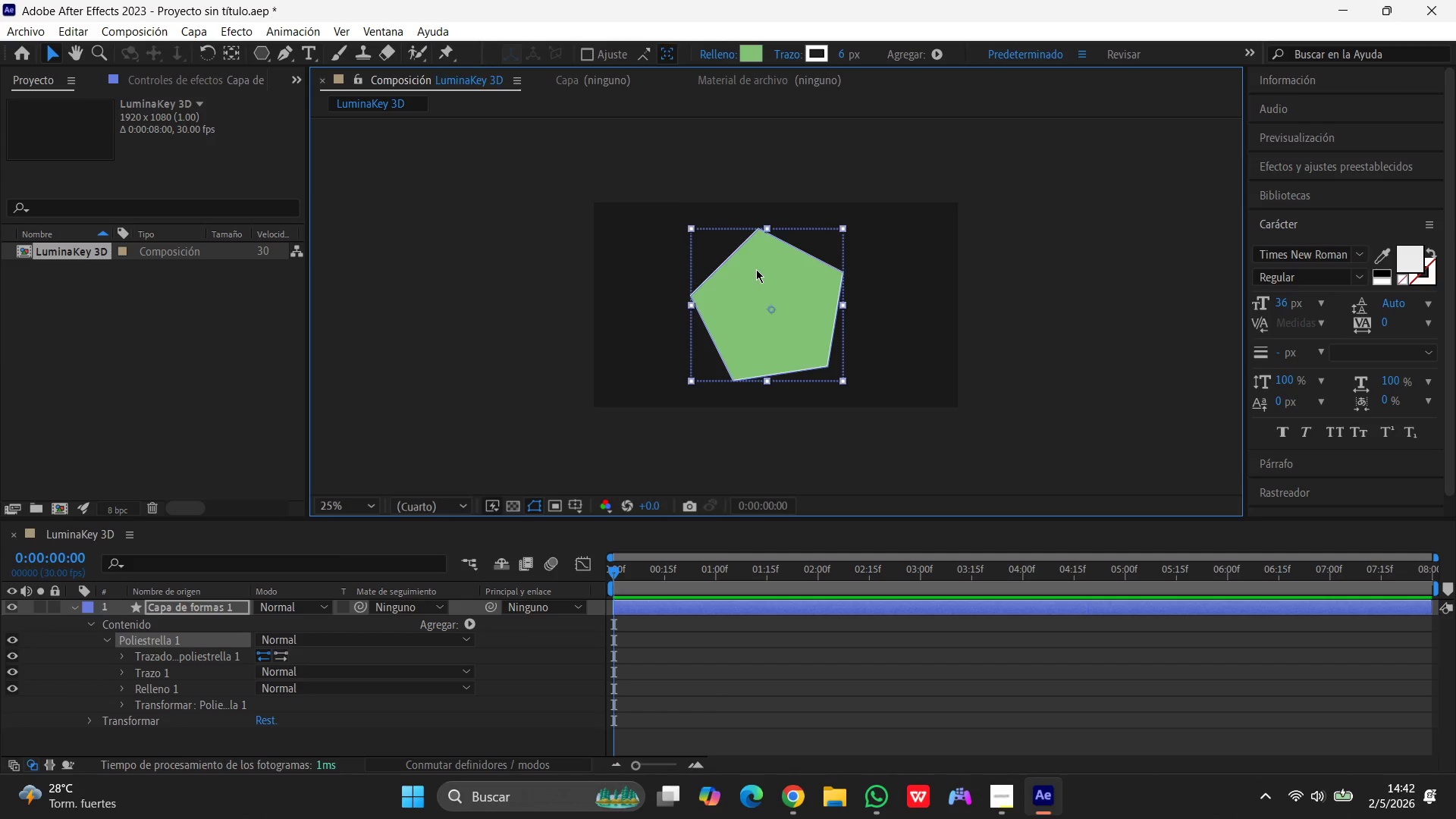 
left_click_drag(start_coordinate=[753, 318], to_coordinate=[744, 333])
 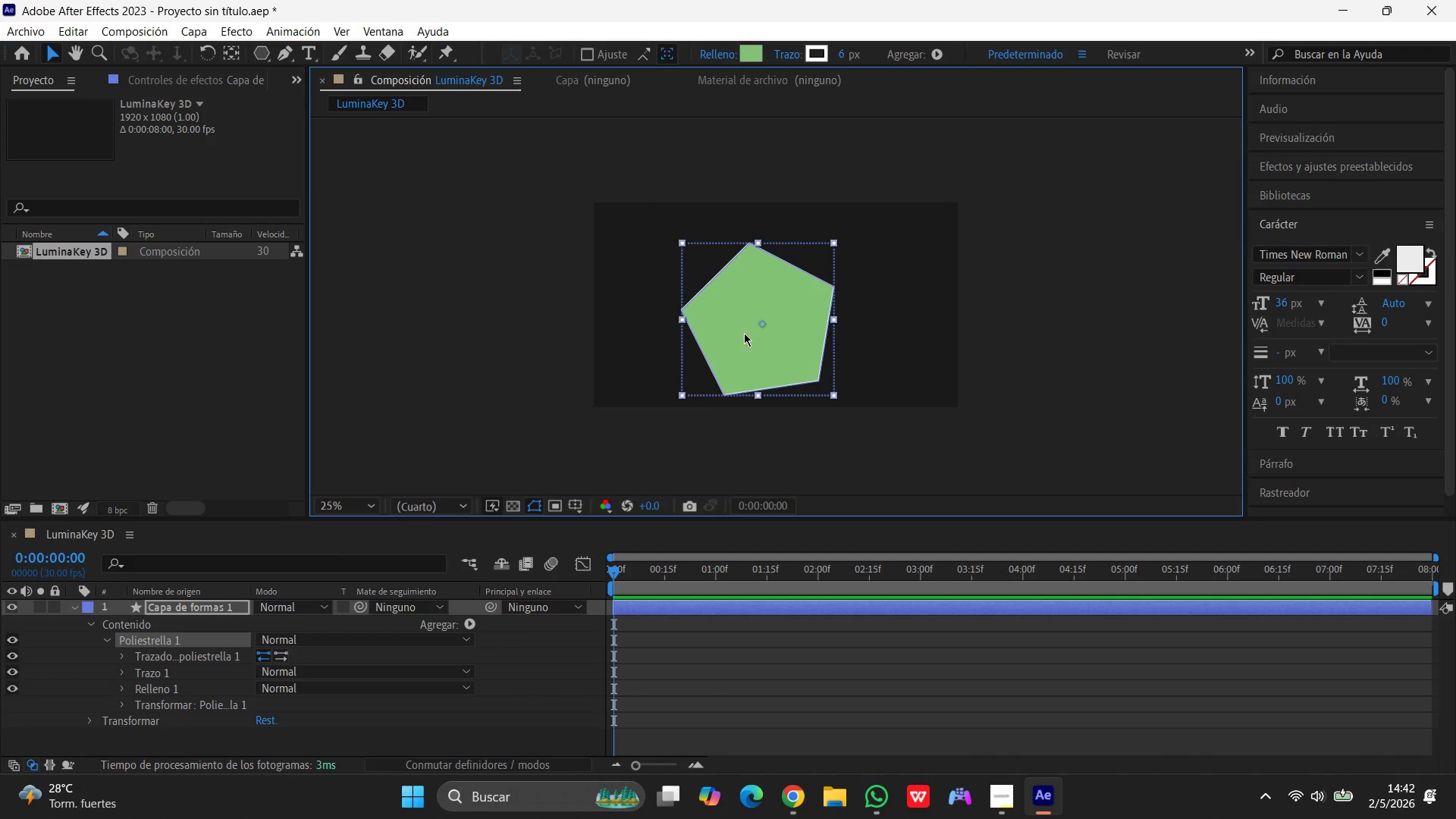 
left_click_drag(start_coordinate=[744, 333], to_coordinate=[752, 316])
 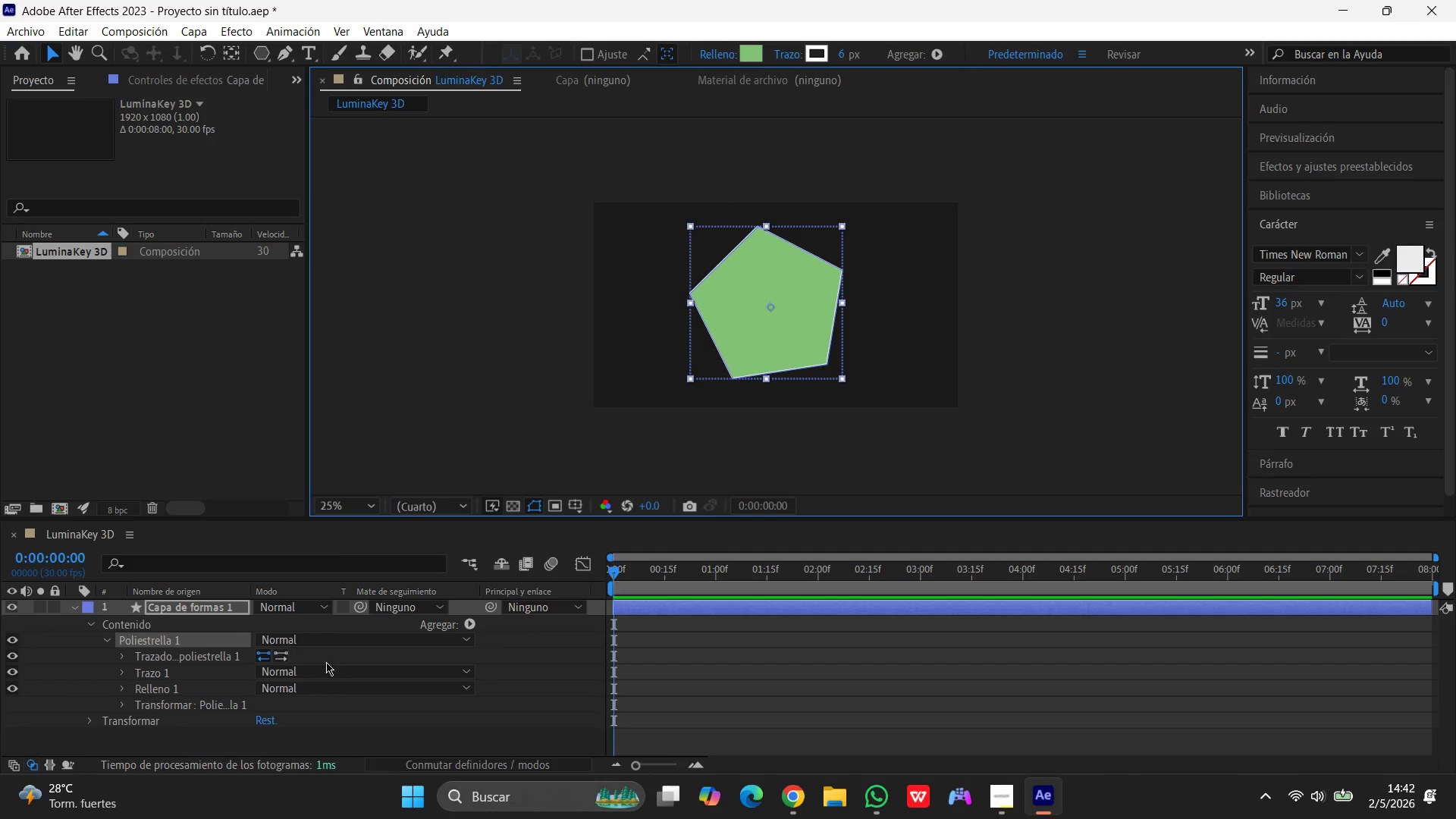 
wait(7.31)
 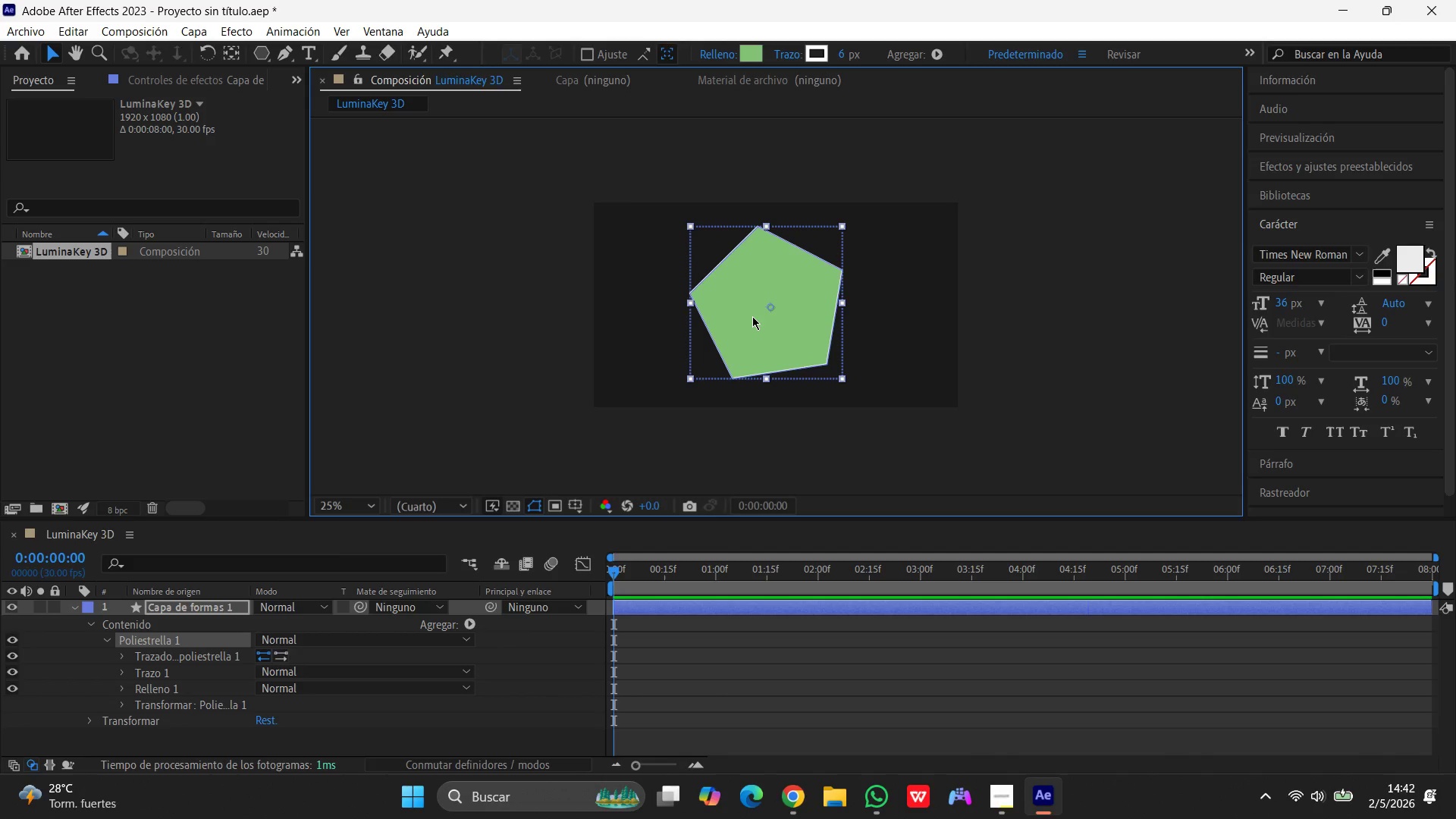 
left_click([125, 683])
 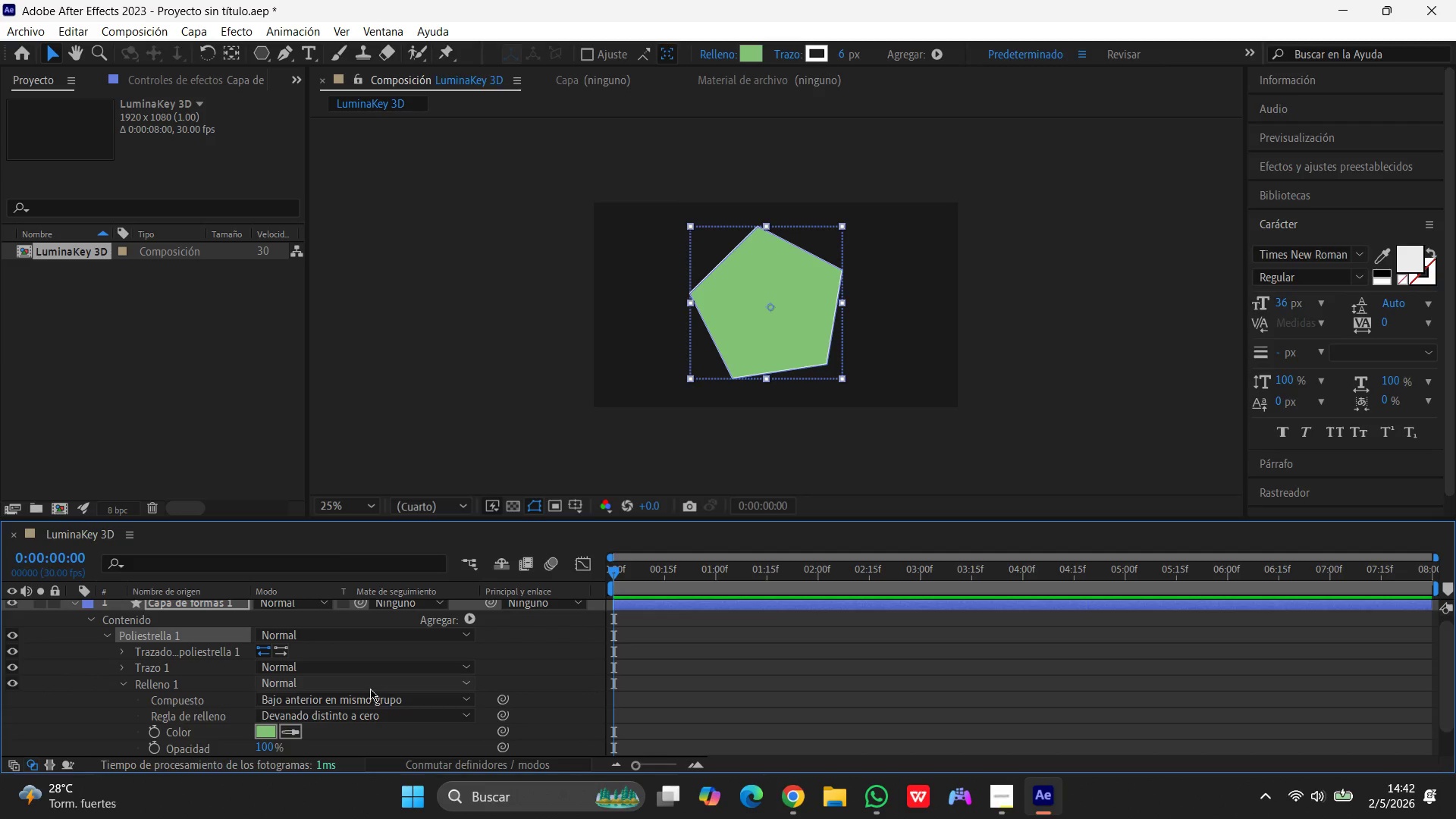 
left_click([265, 729])
 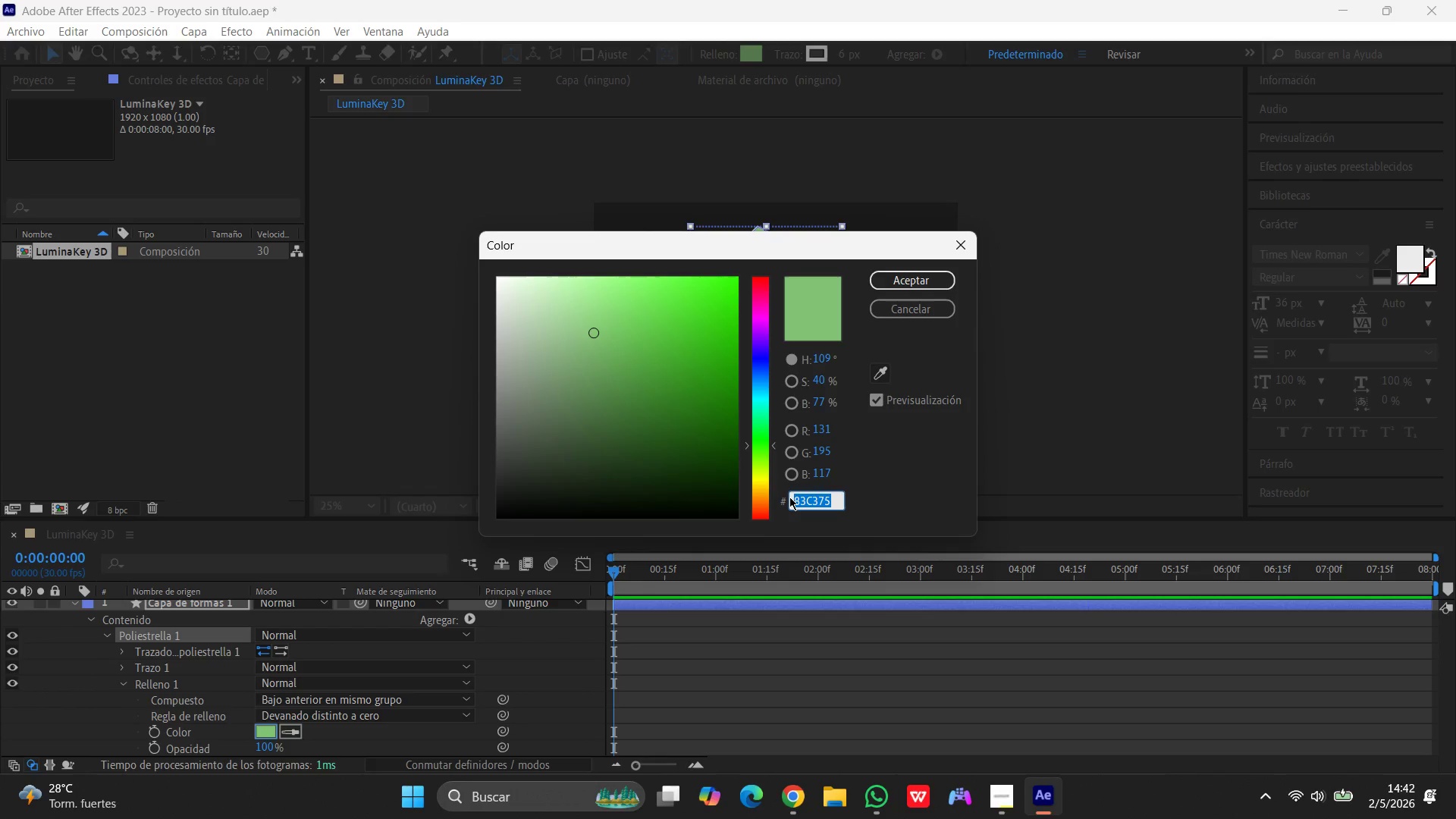 
type(00FFFF)
 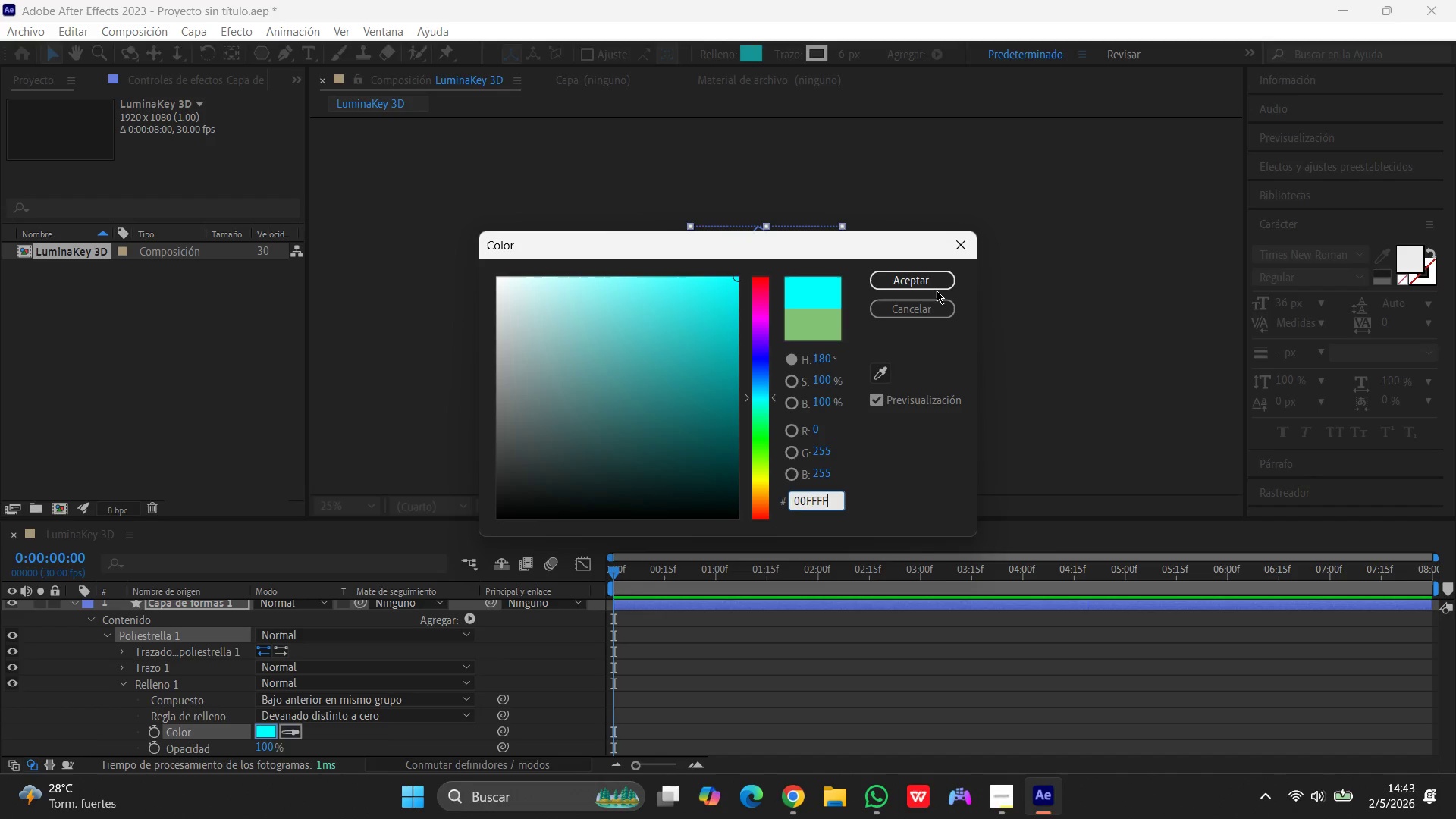 
left_click([935, 289])
 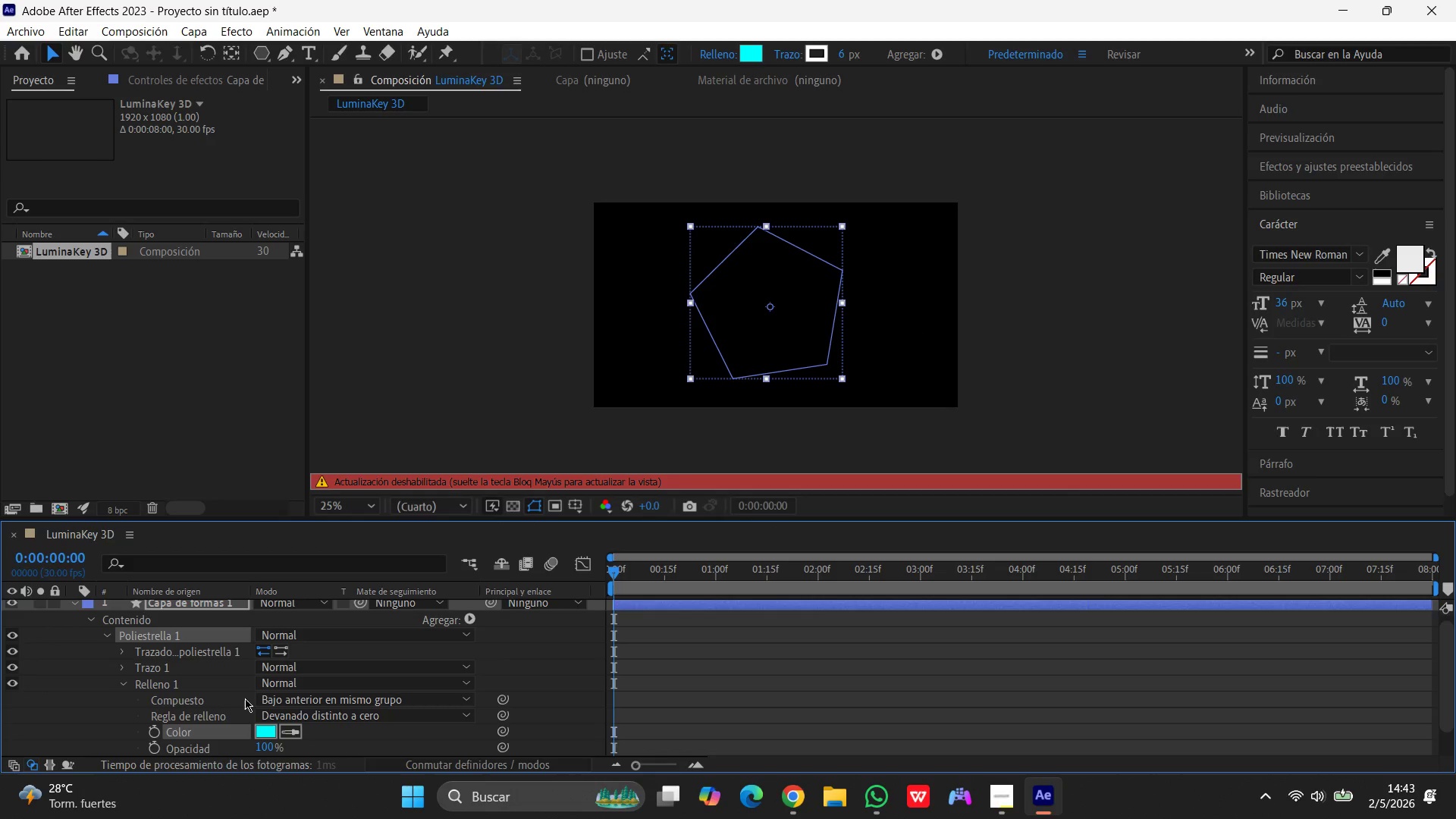 
left_click([124, 666])
 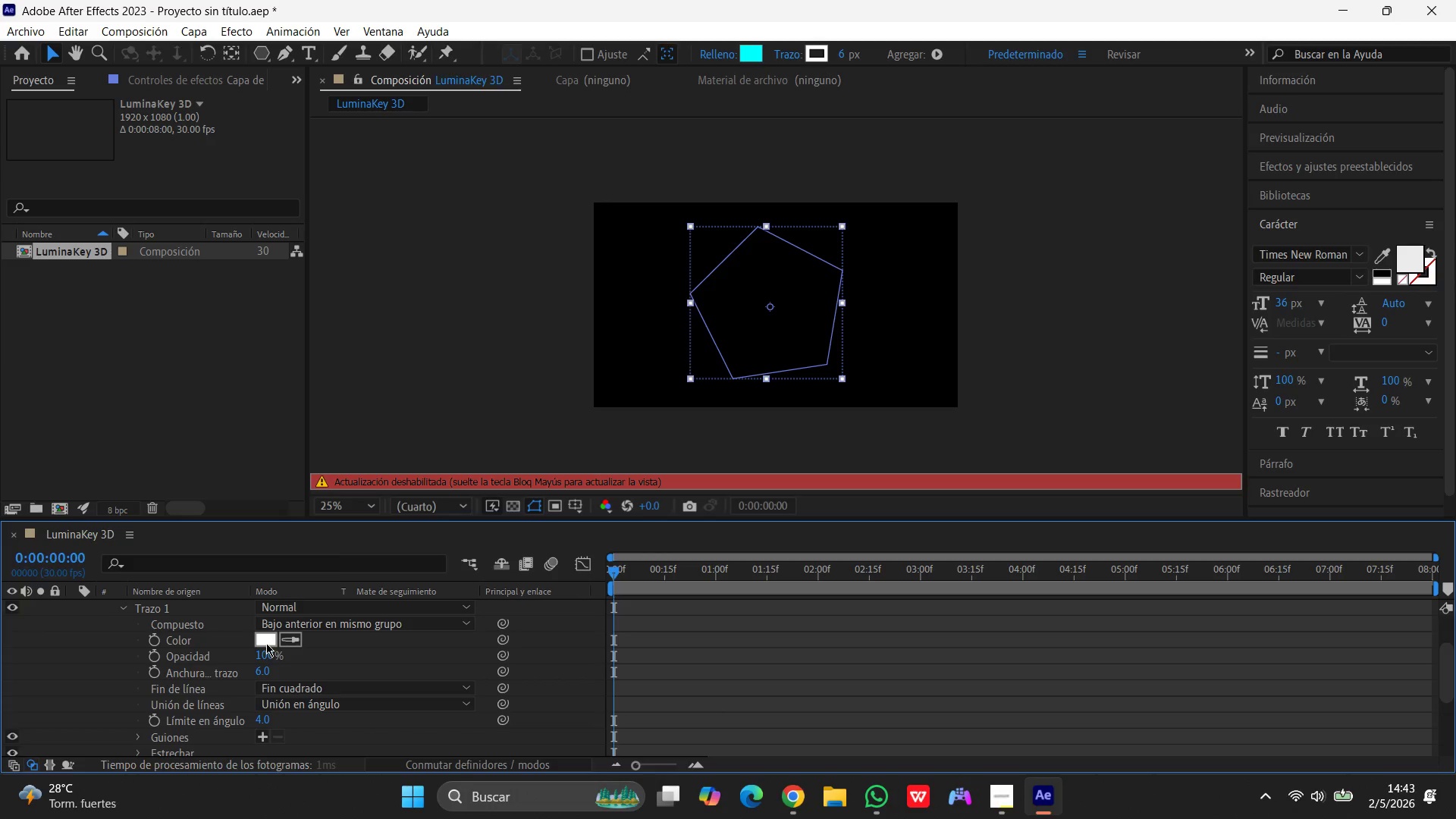 
double_click([266, 640])
 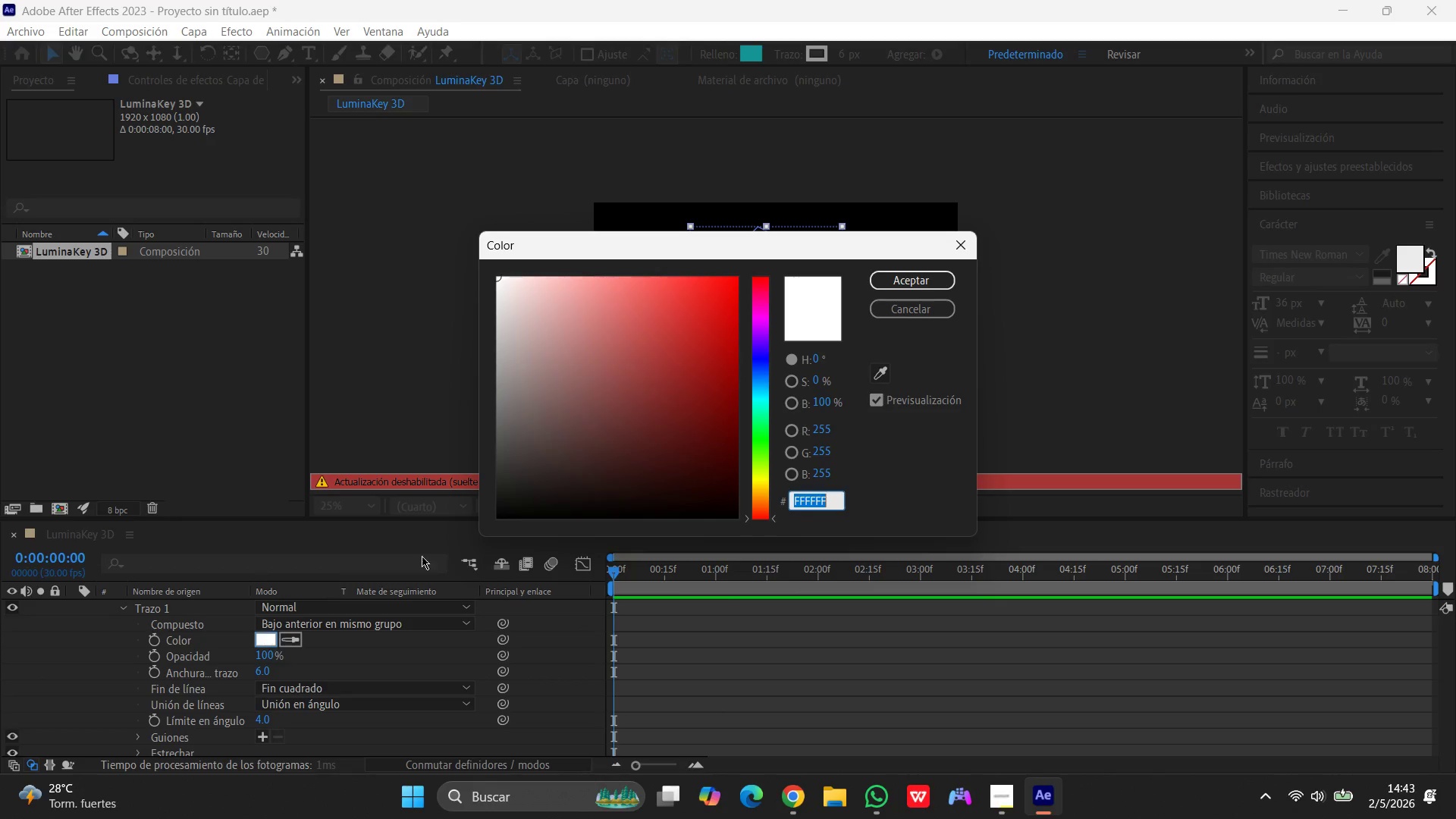 
type(BF)
 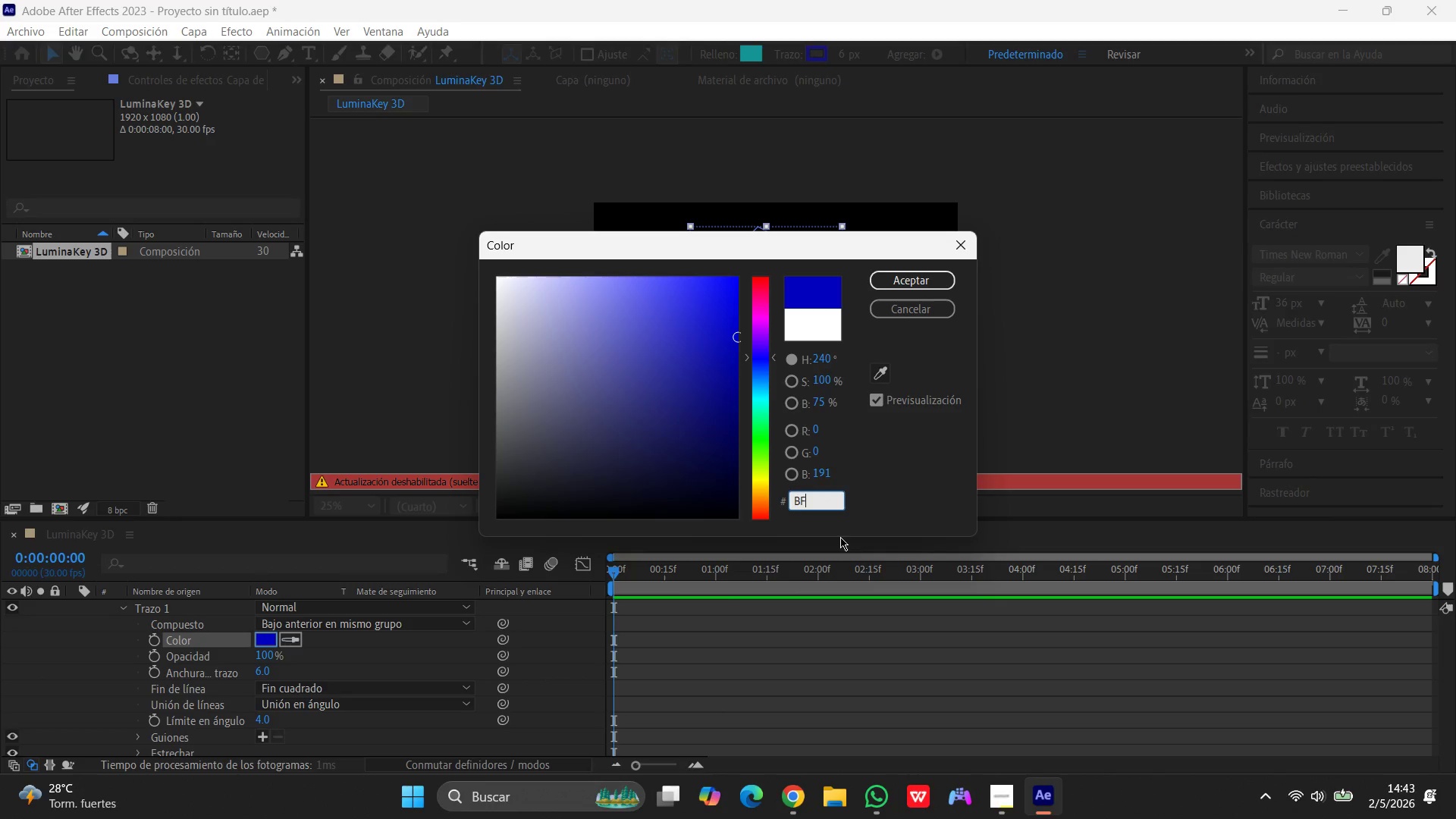 
type(00FF)
 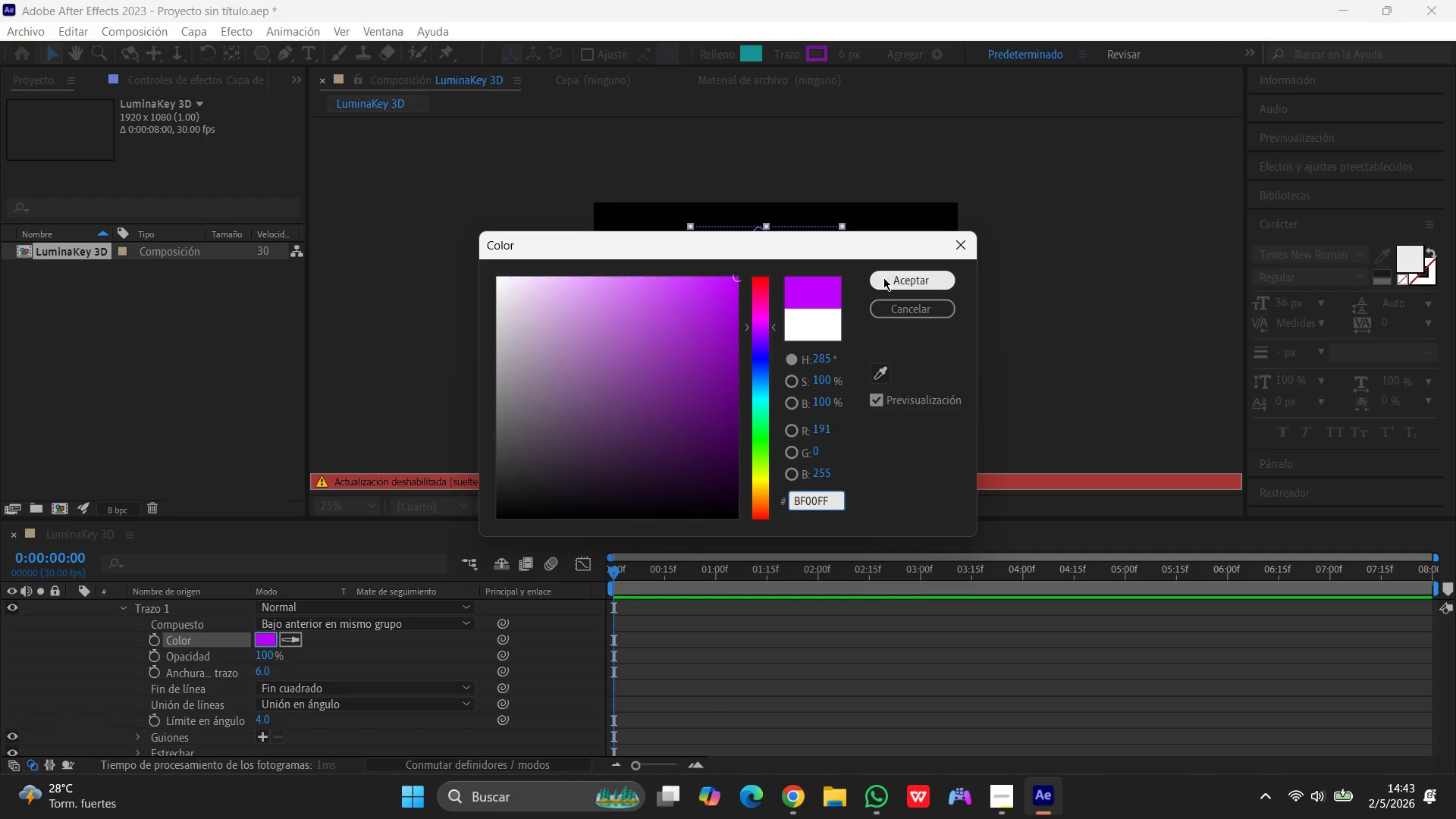 
left_click([893, 278])
 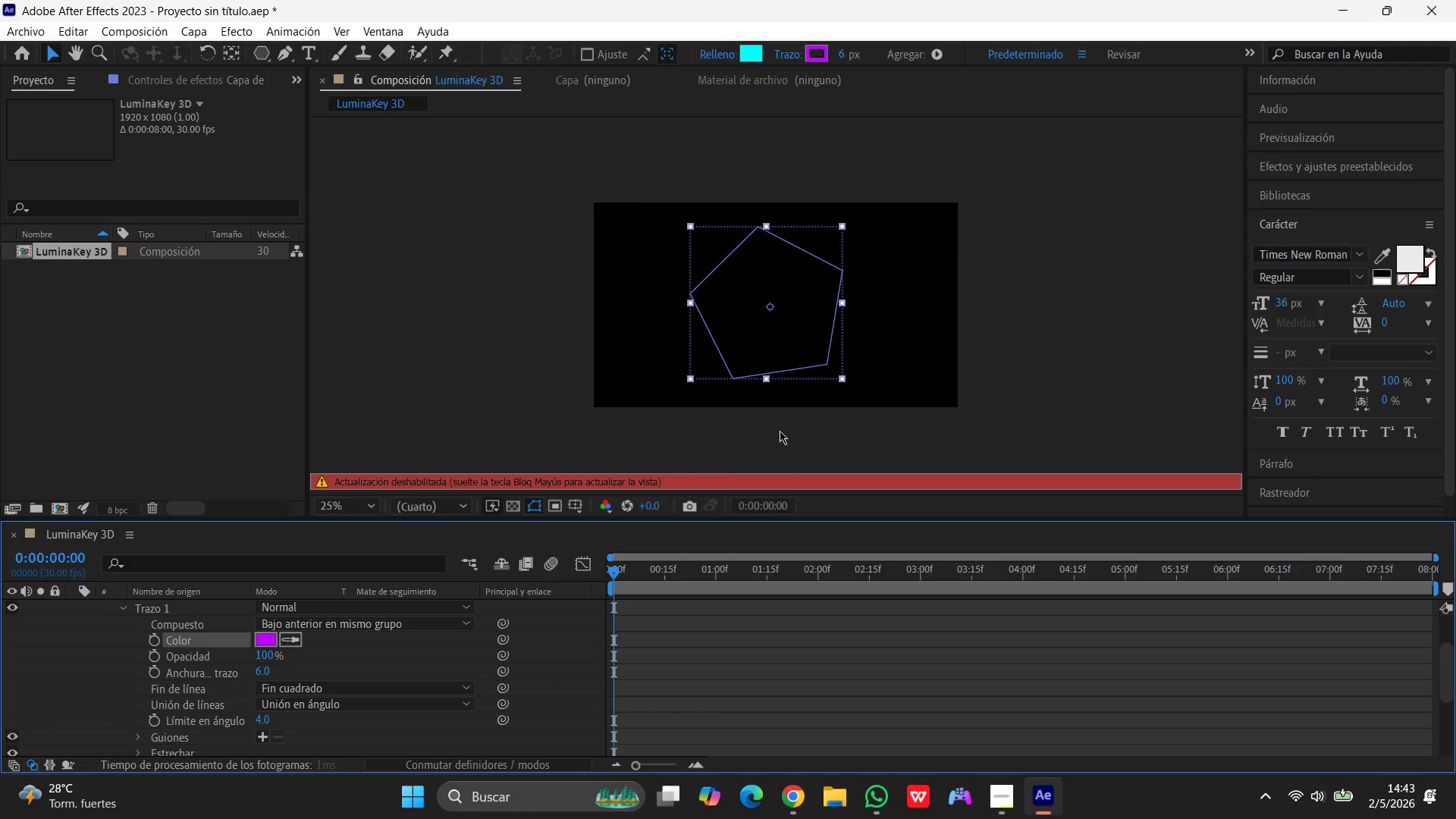 
key(CapsLock)
 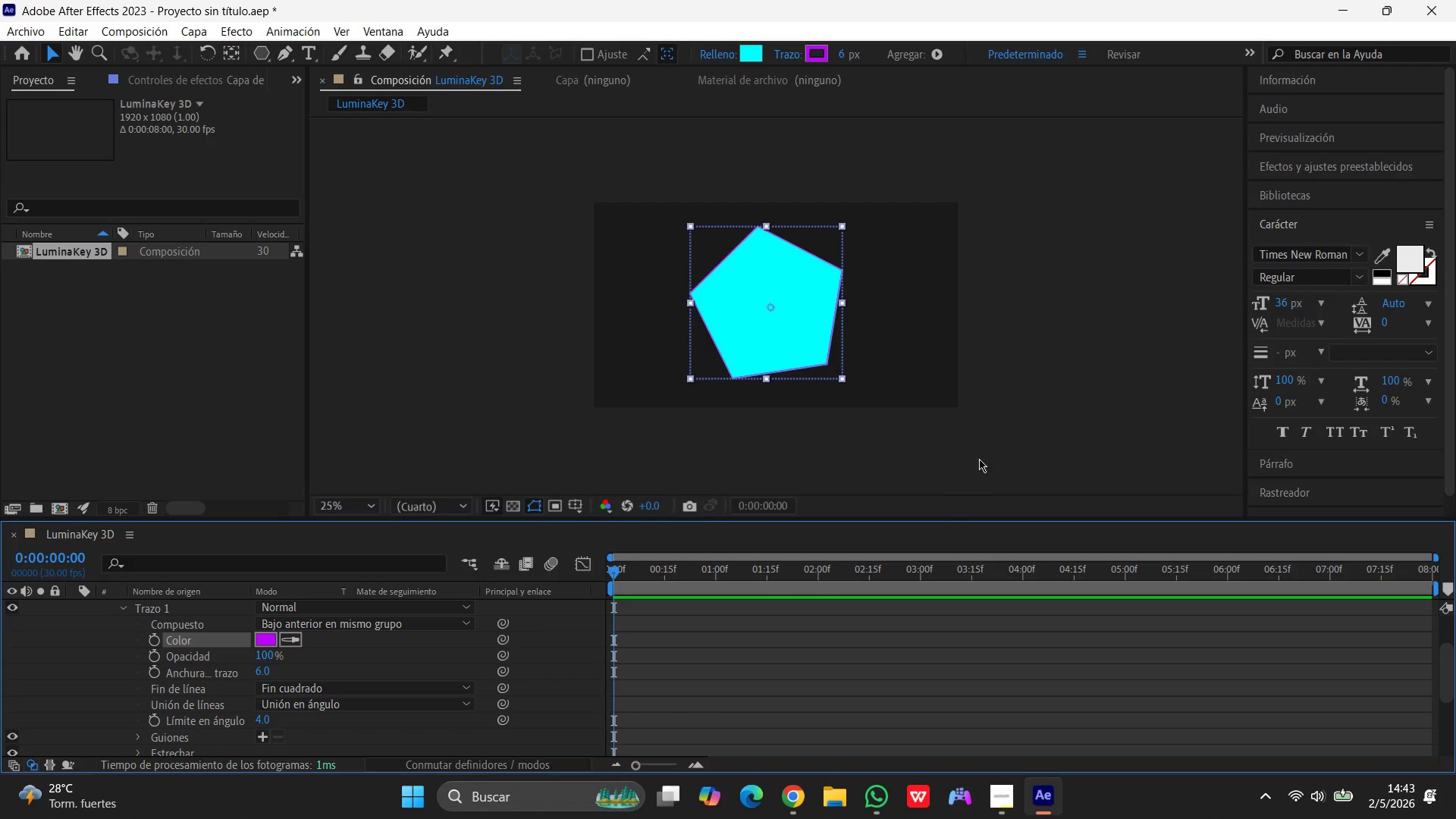 
wait(5.28)
 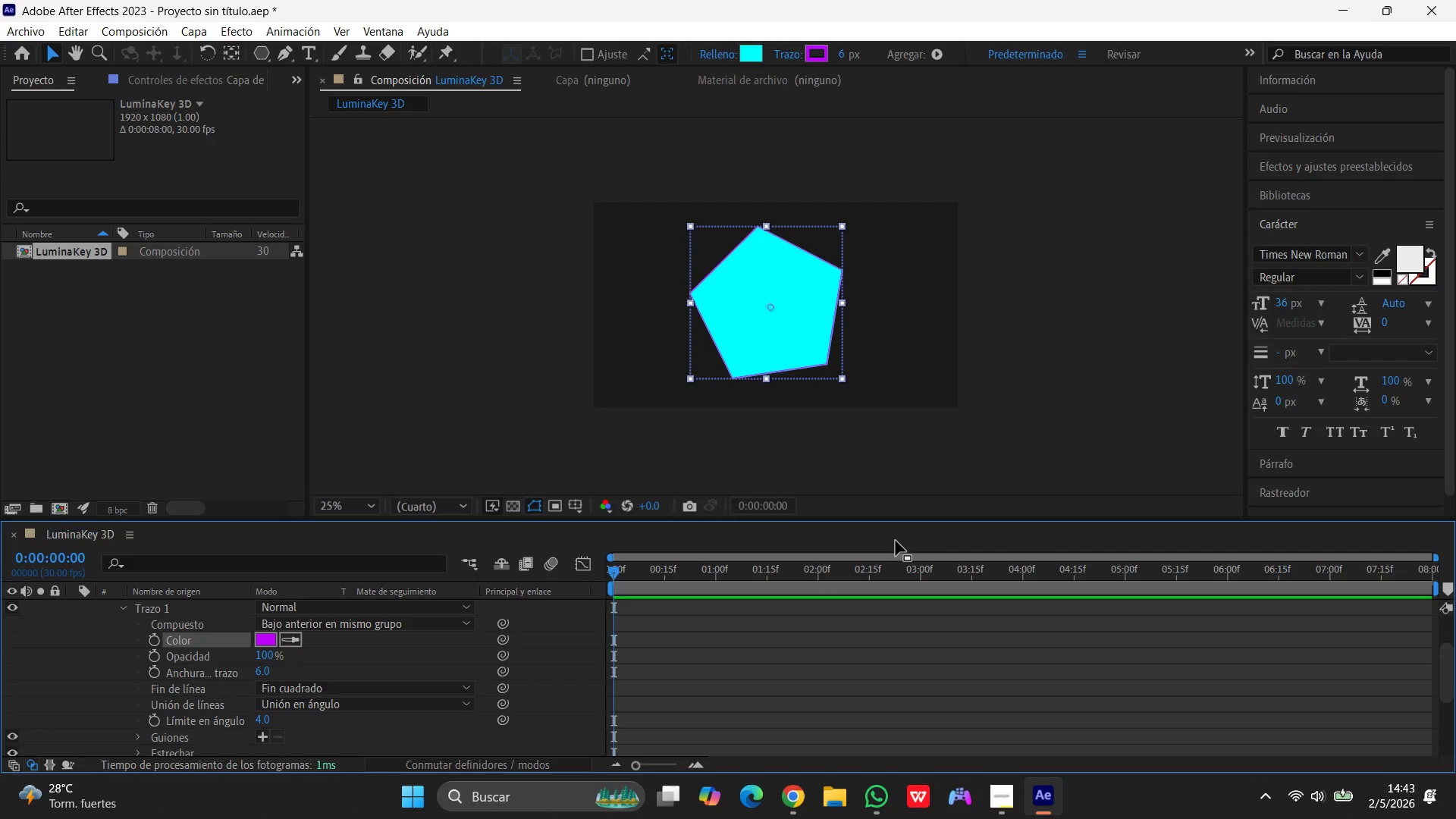 
left_click([555, 438])
 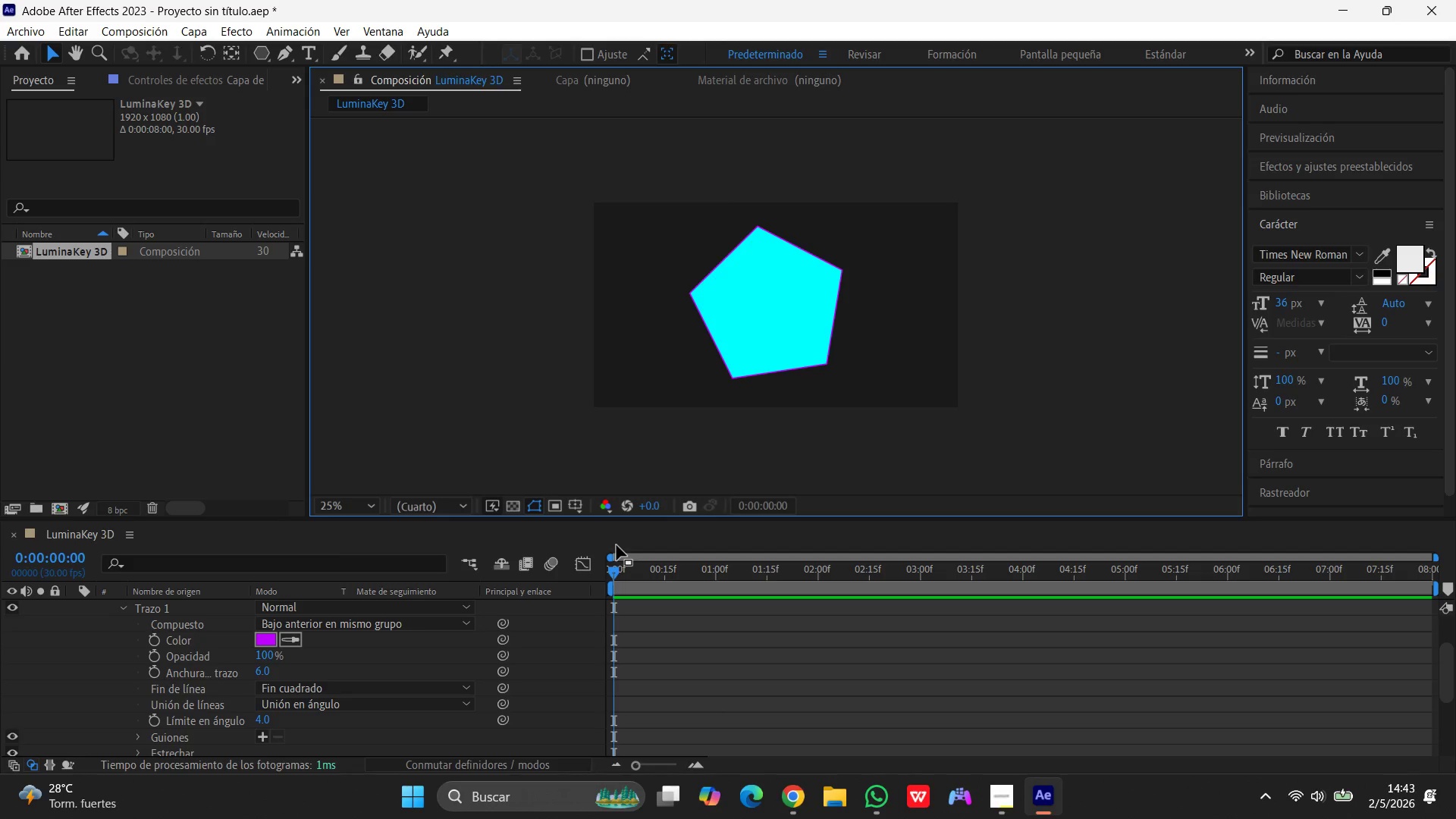 
wait(9.06)
 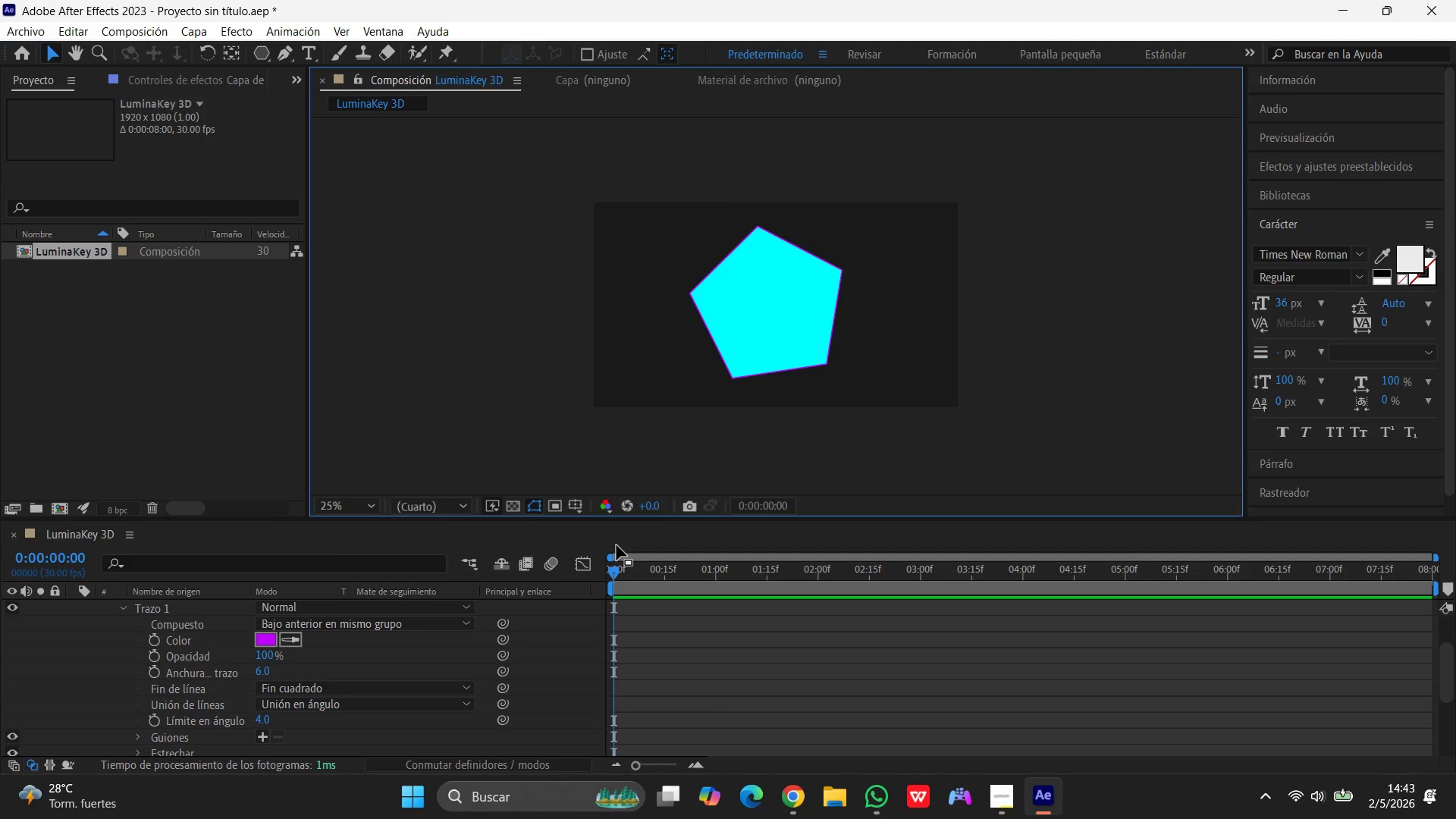 
left_click([130, 606])
 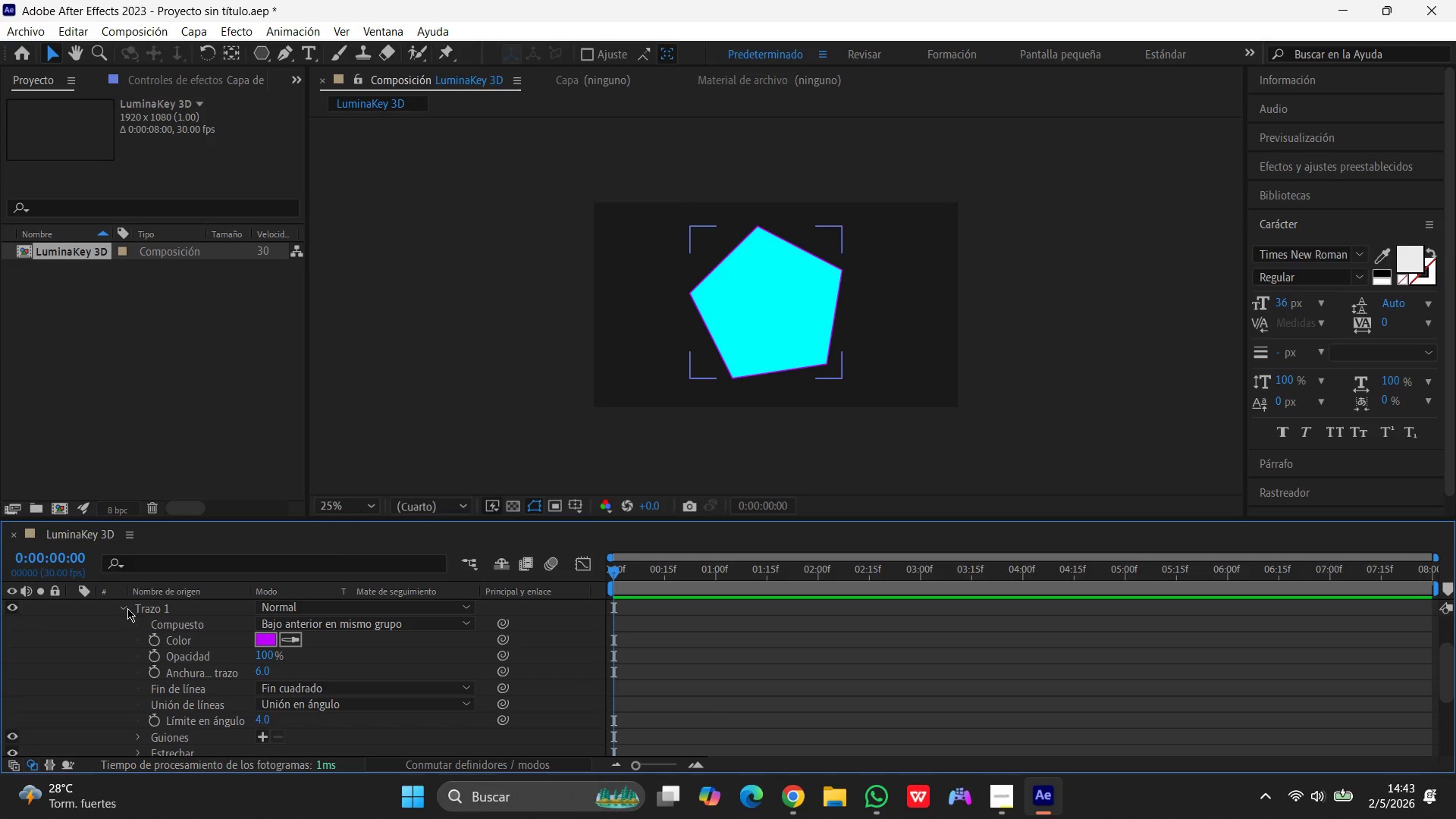 
left_click([127, 608])
 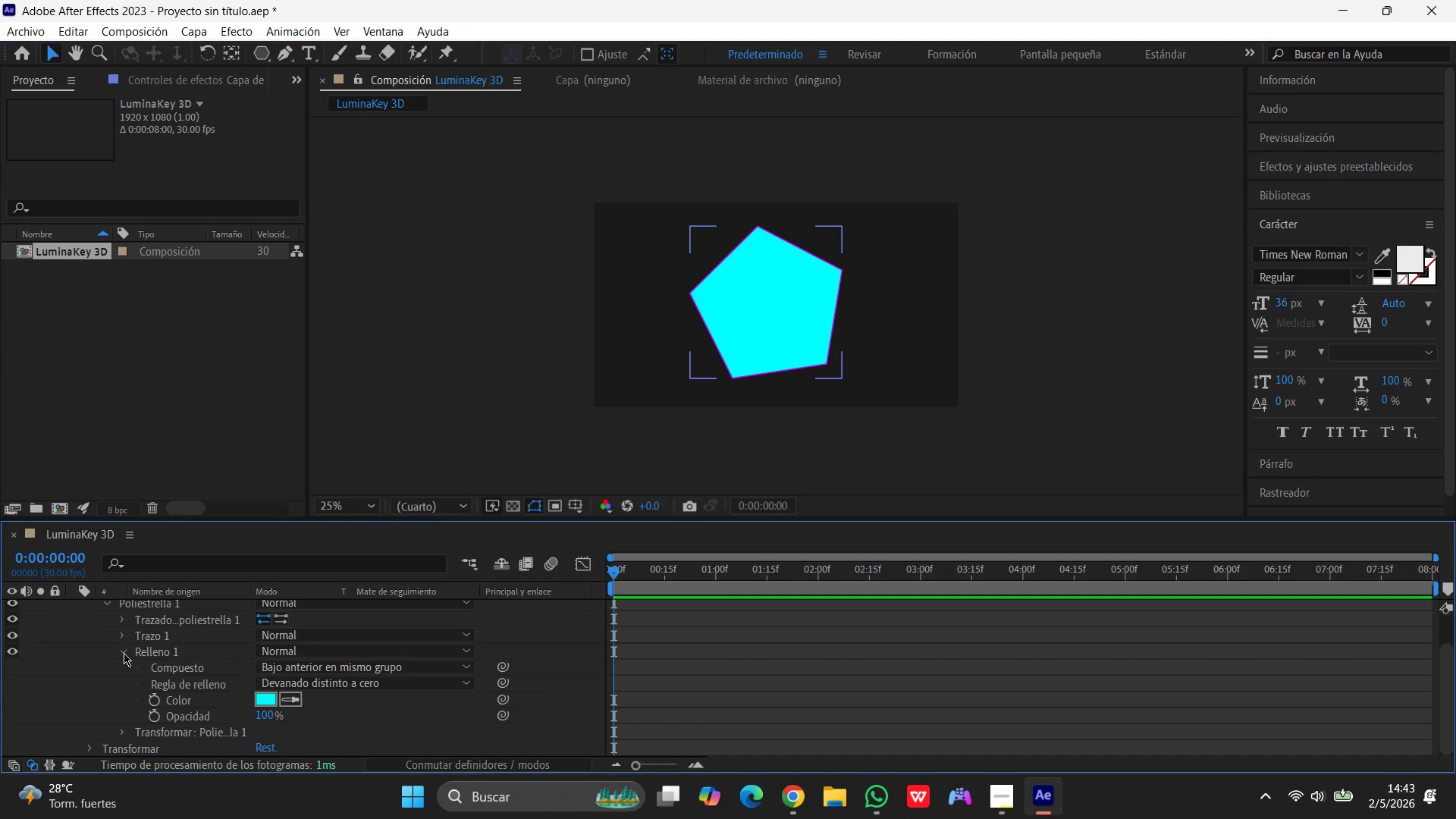 
left_click([124, 653])
 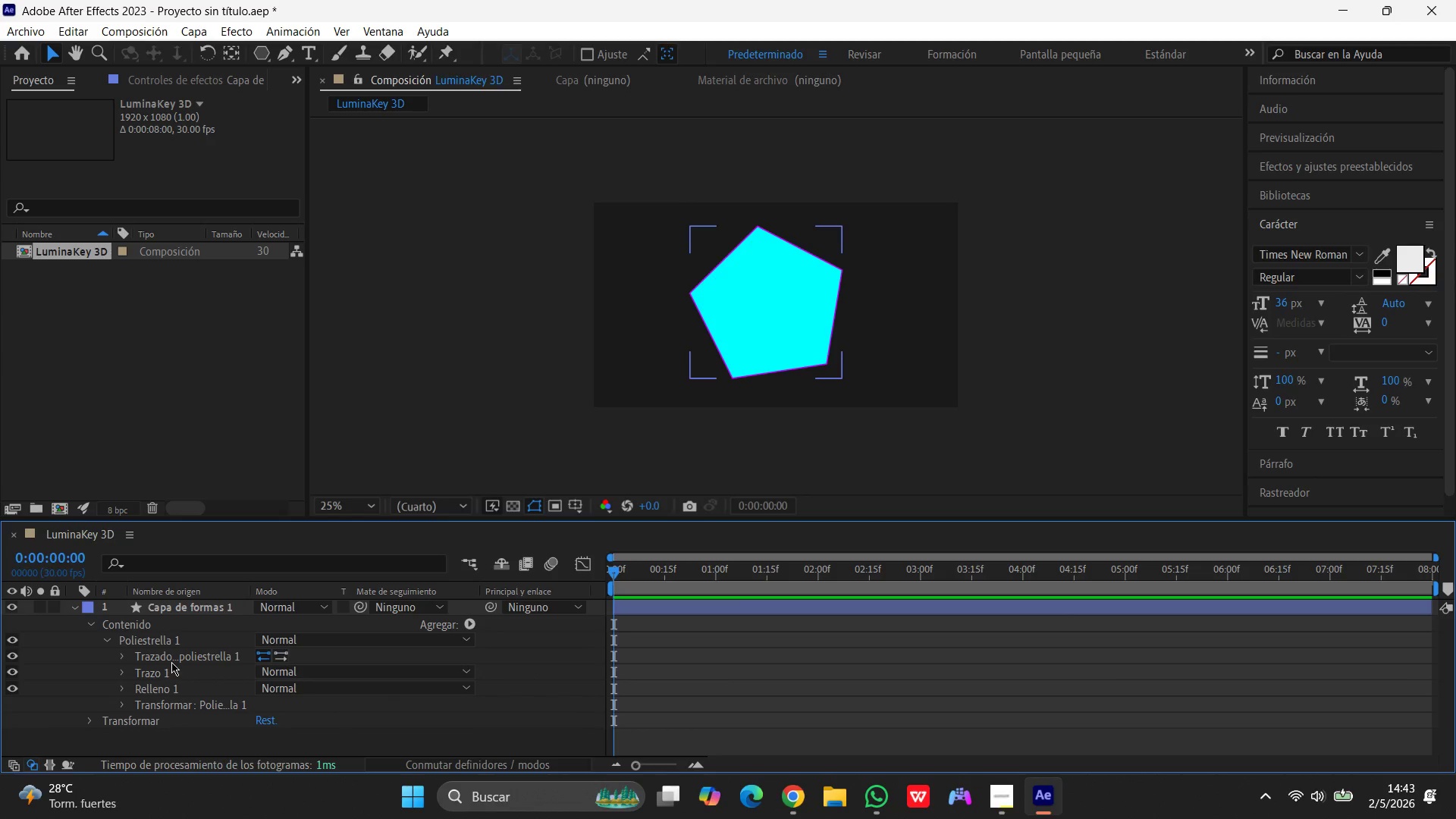 
scroll: coordinate [171, 662], scroll_direction: up, amount: 3.0
 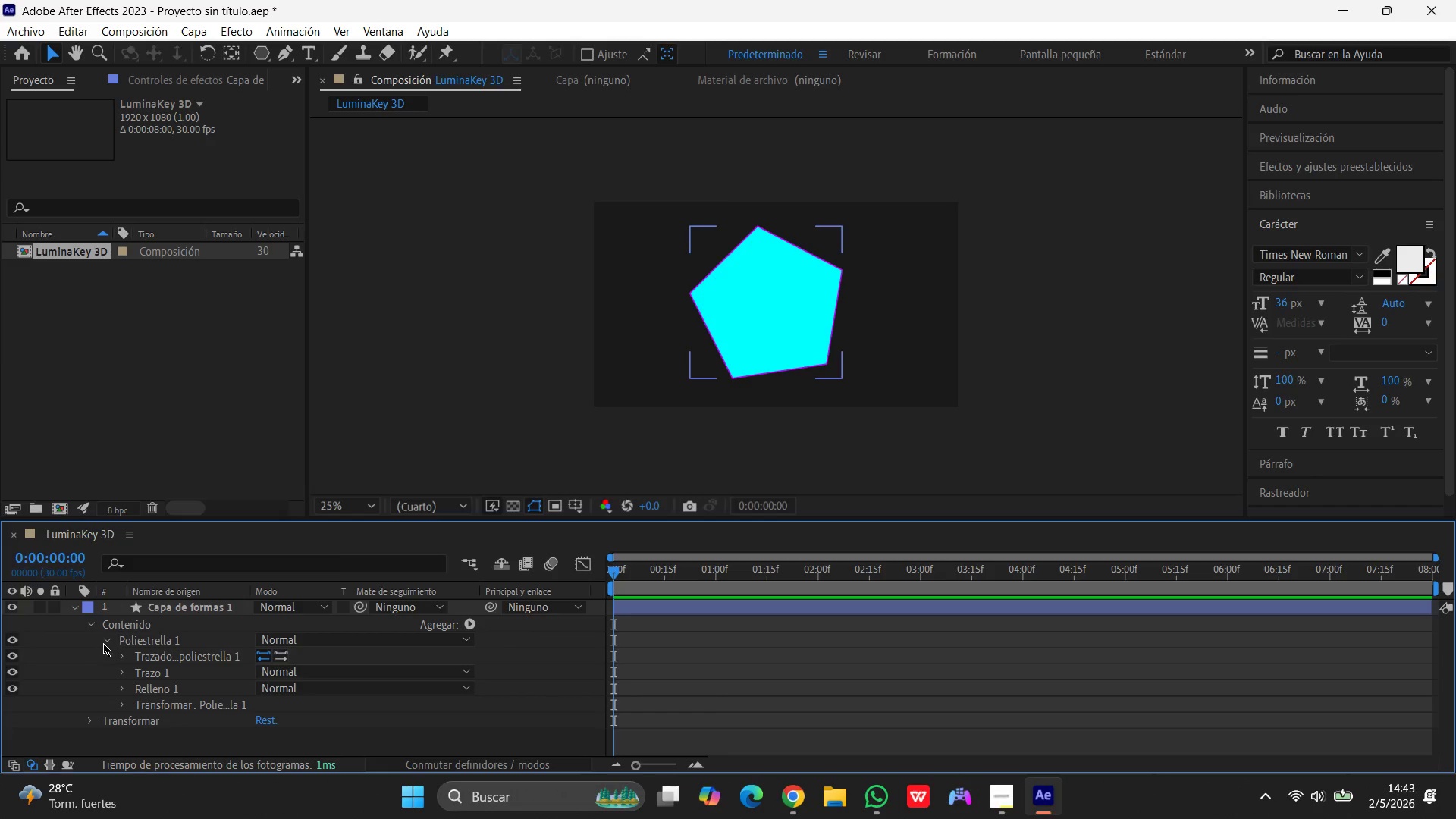 
left_click([106, 640])
 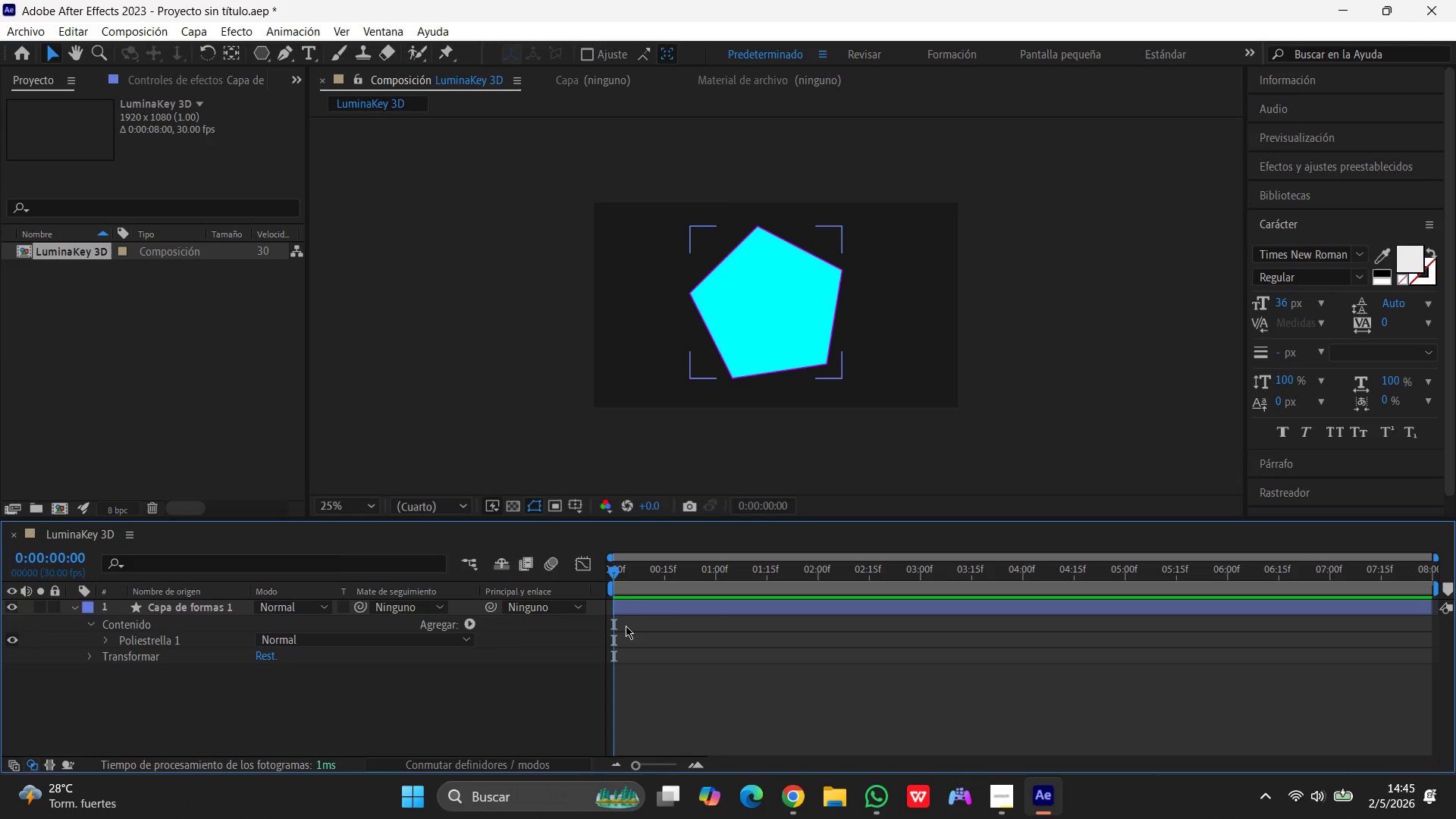 
wait(89.97)
 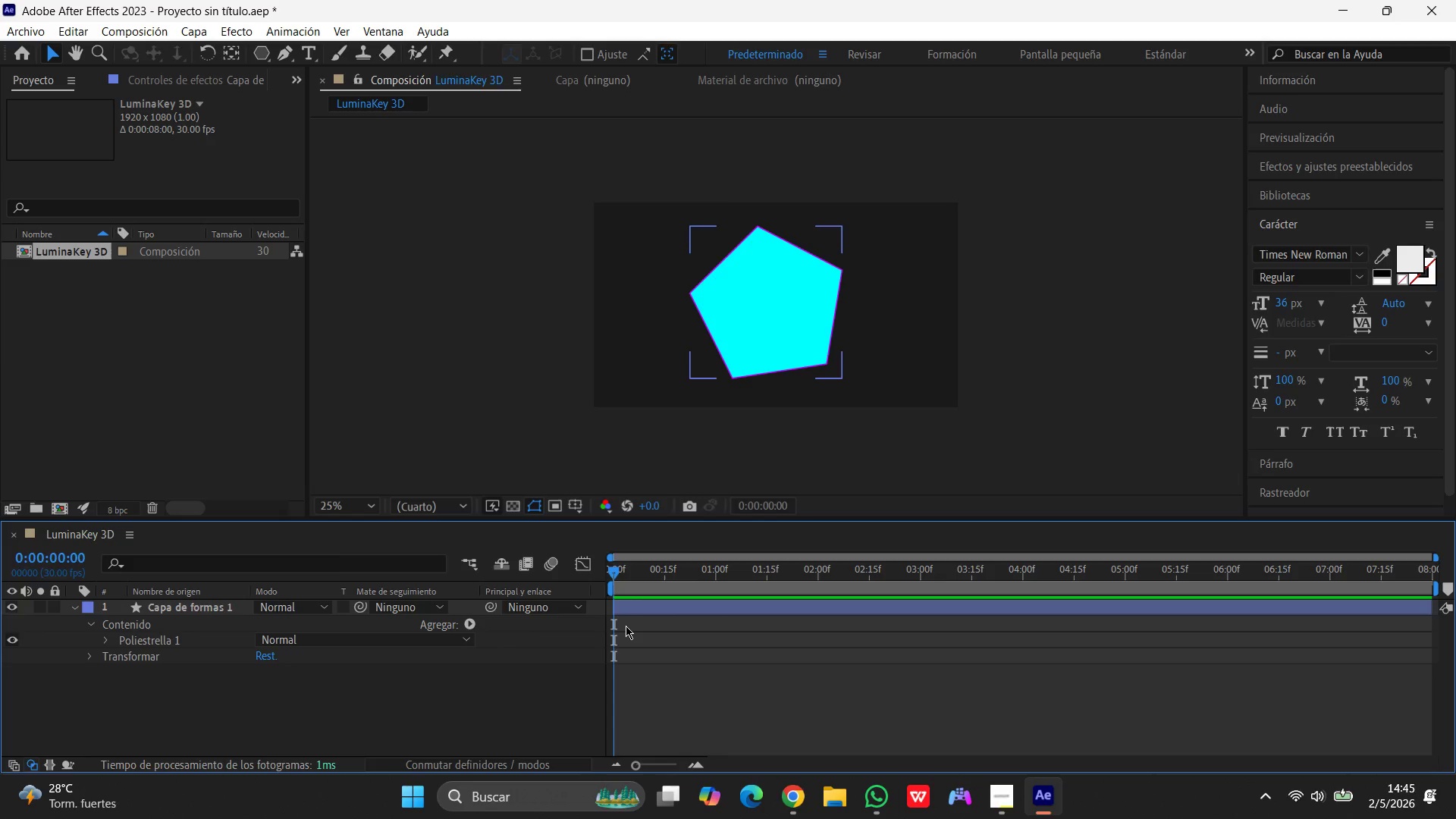 
right_click([268, 58])
 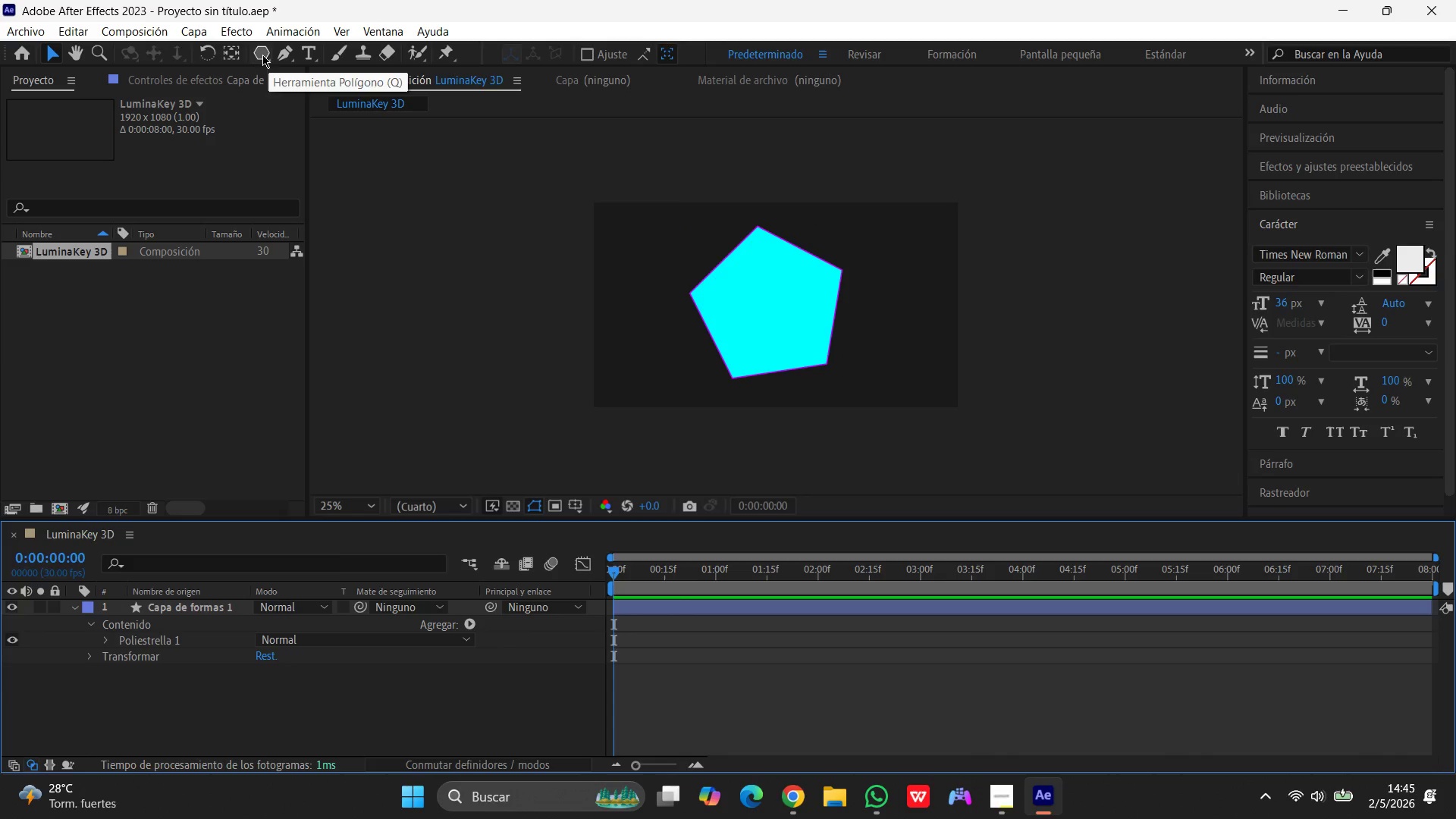 
right_click([262, 55])
 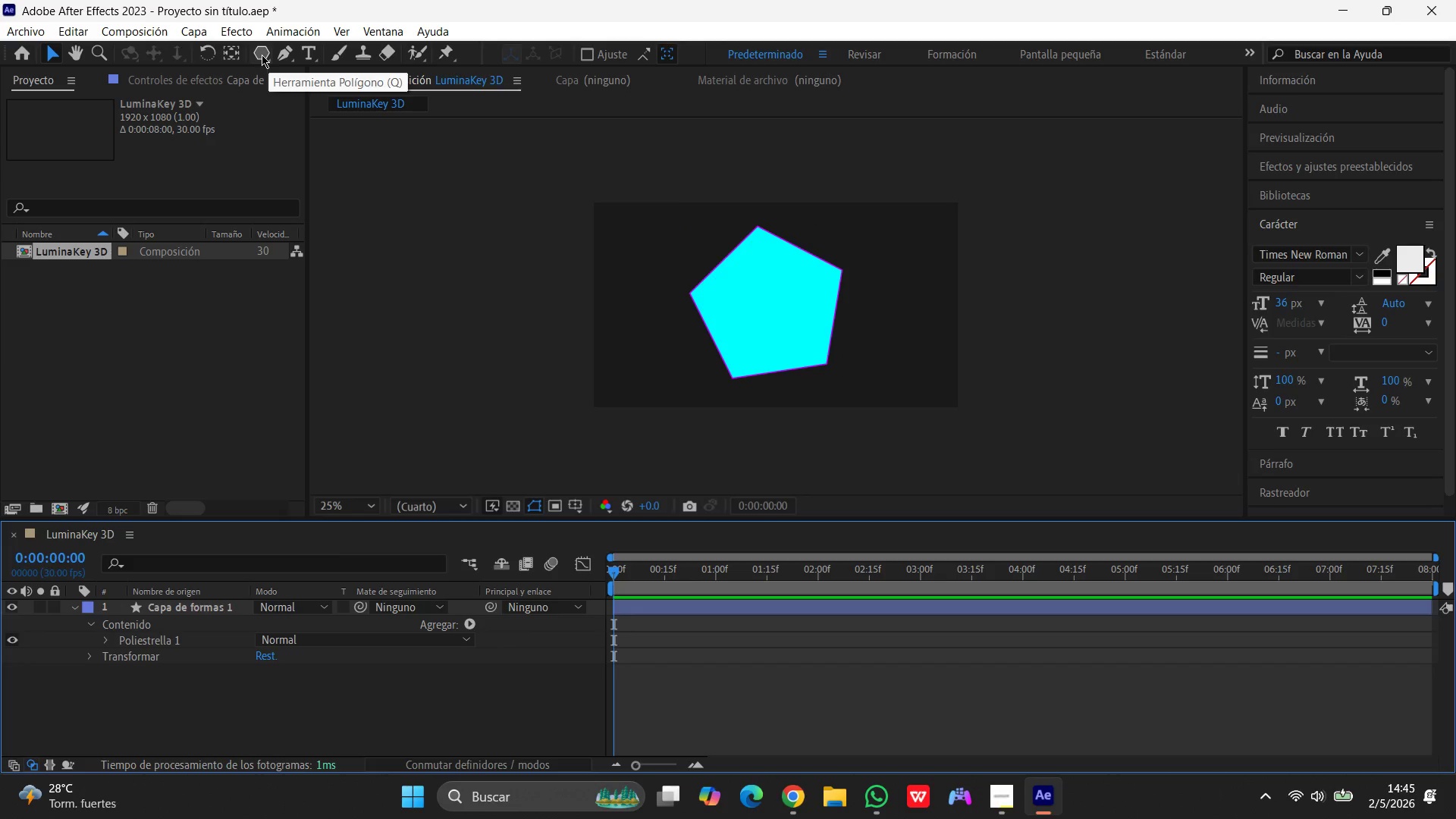 
left_click([262, 55])
 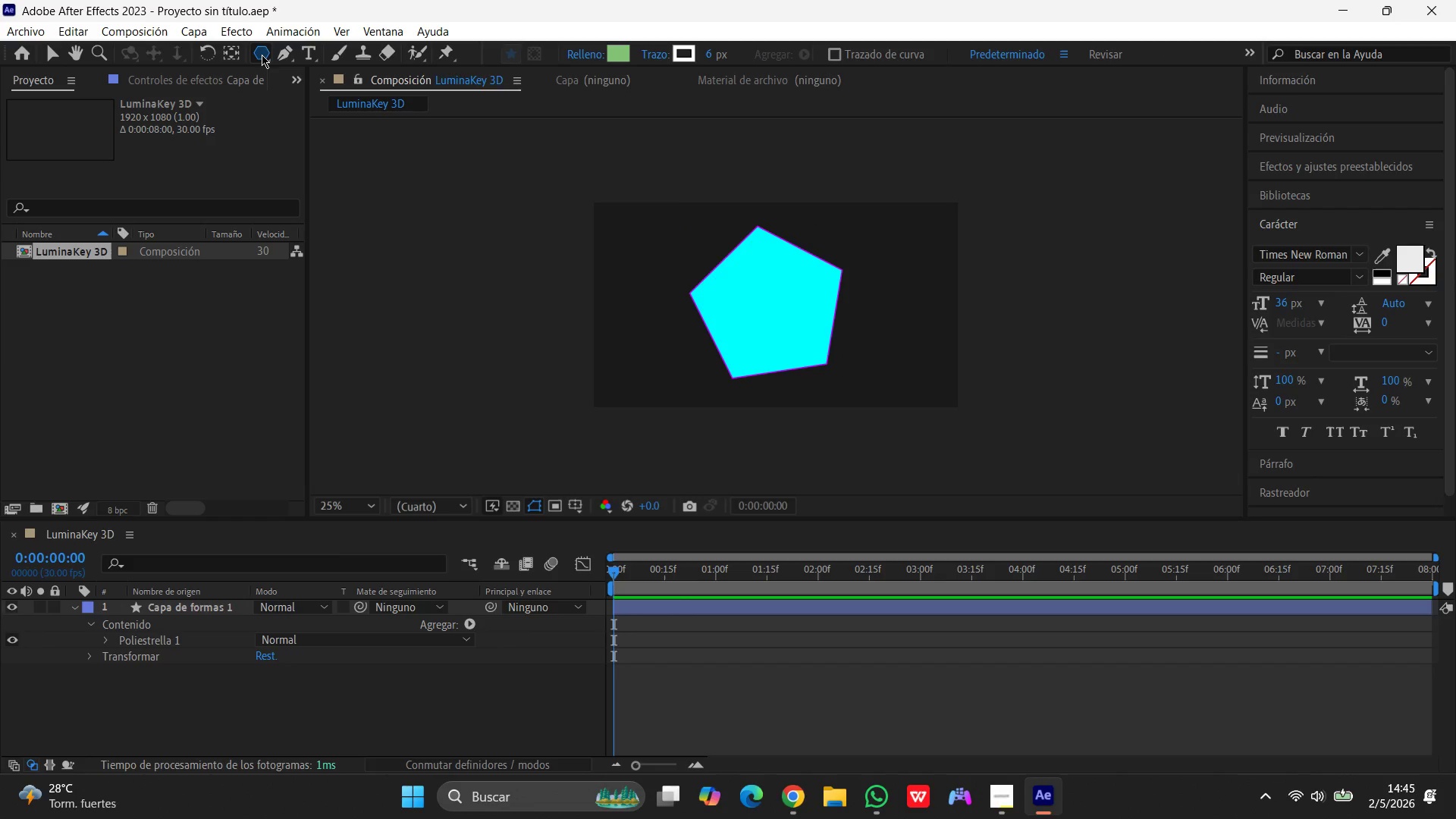 
double_click([262, 55])
 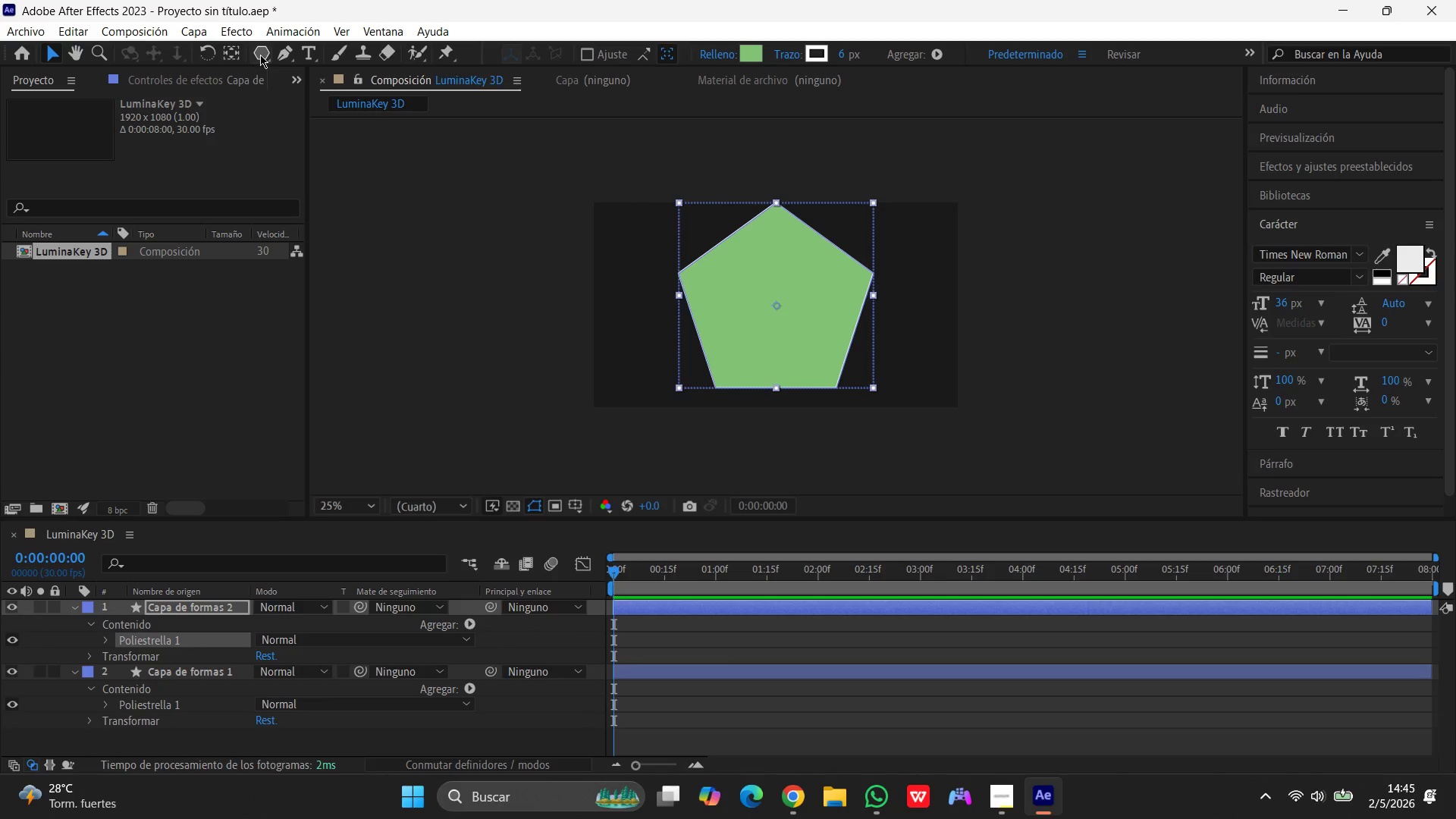 
left_click([260, 55])
 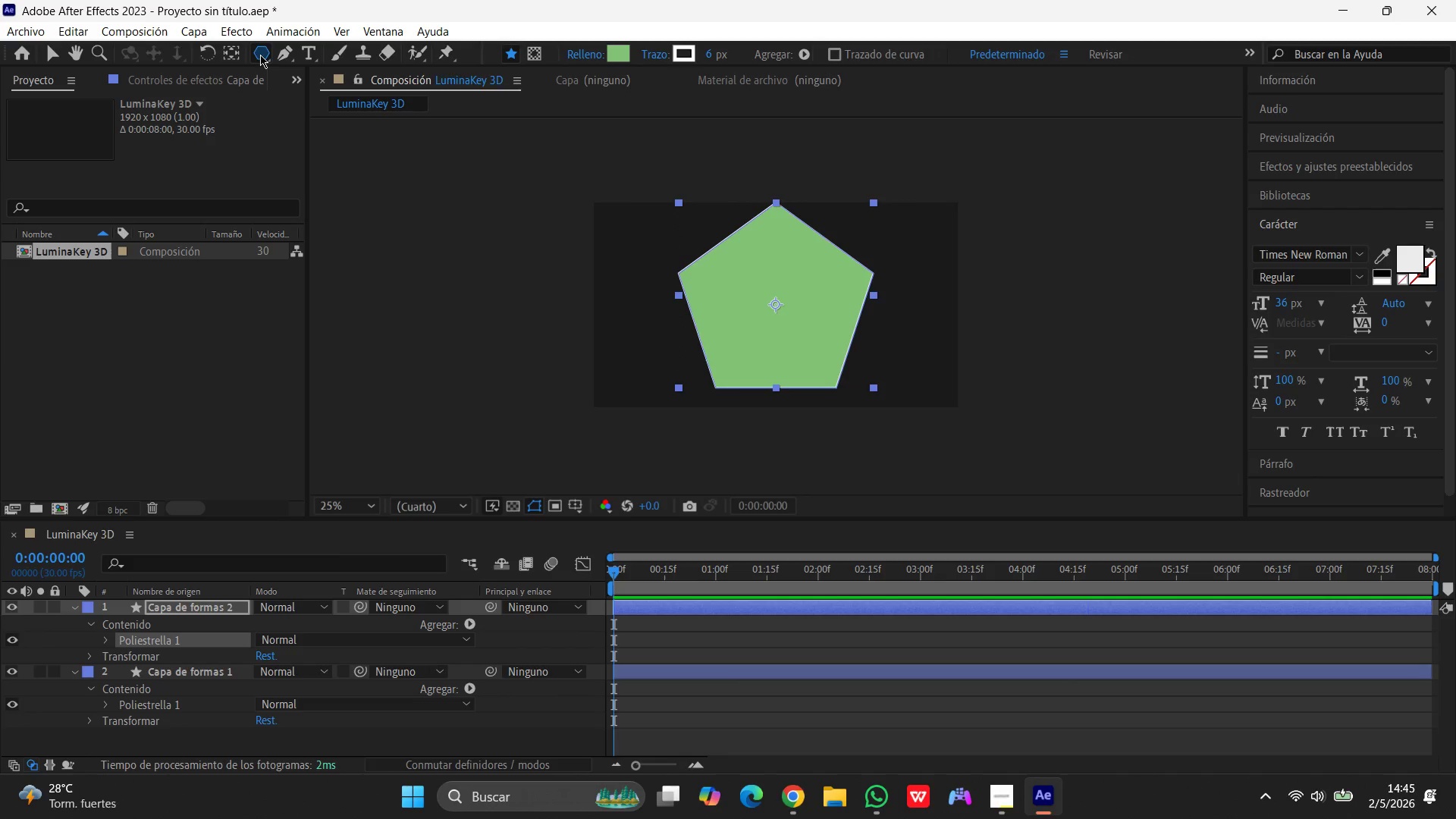 
key(Control+Z)
 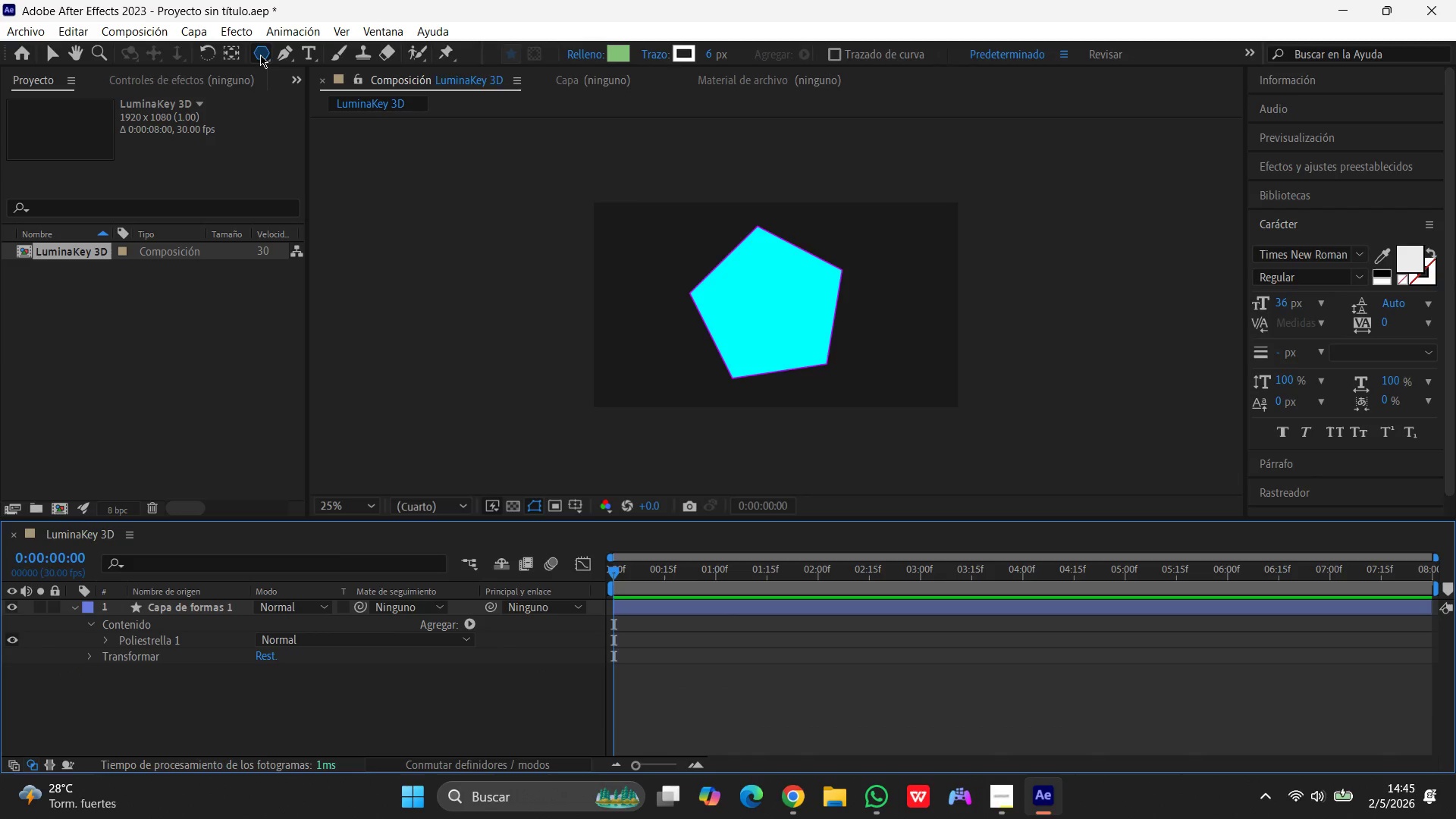 
key(Control+Z)
 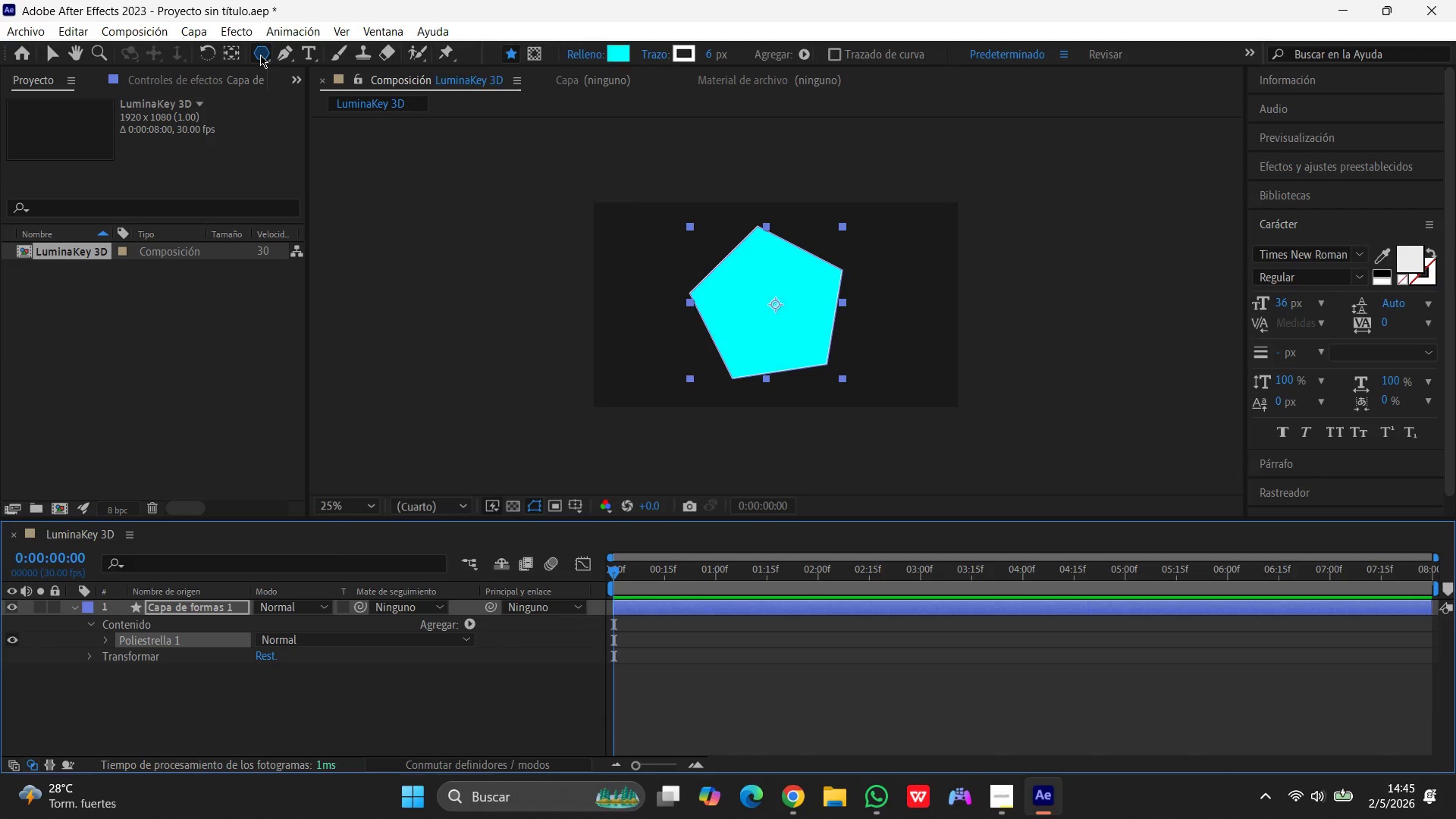 
key(Control+Z)
 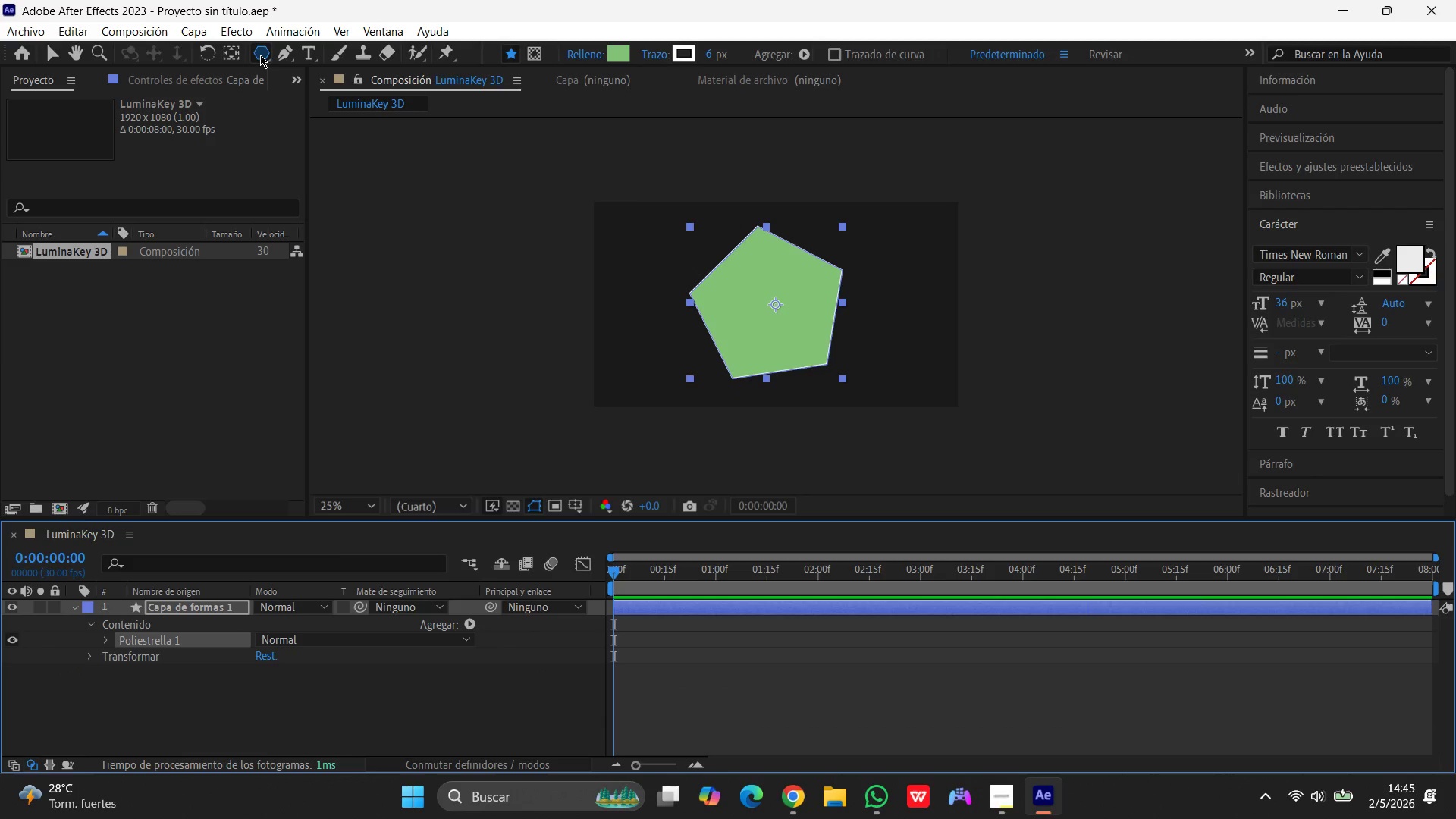 
key(Control+Z)
 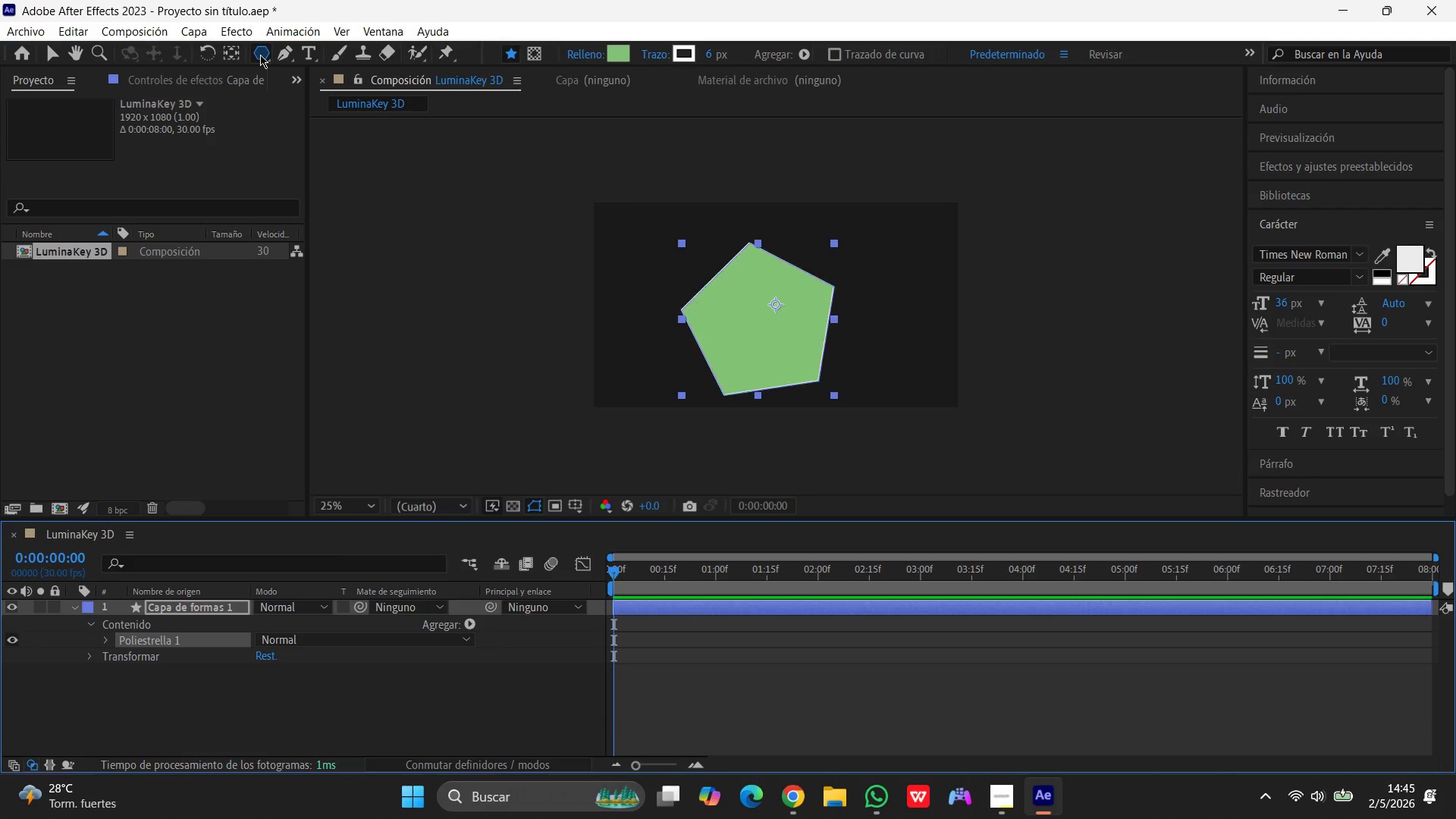 
key(Control+Z)
 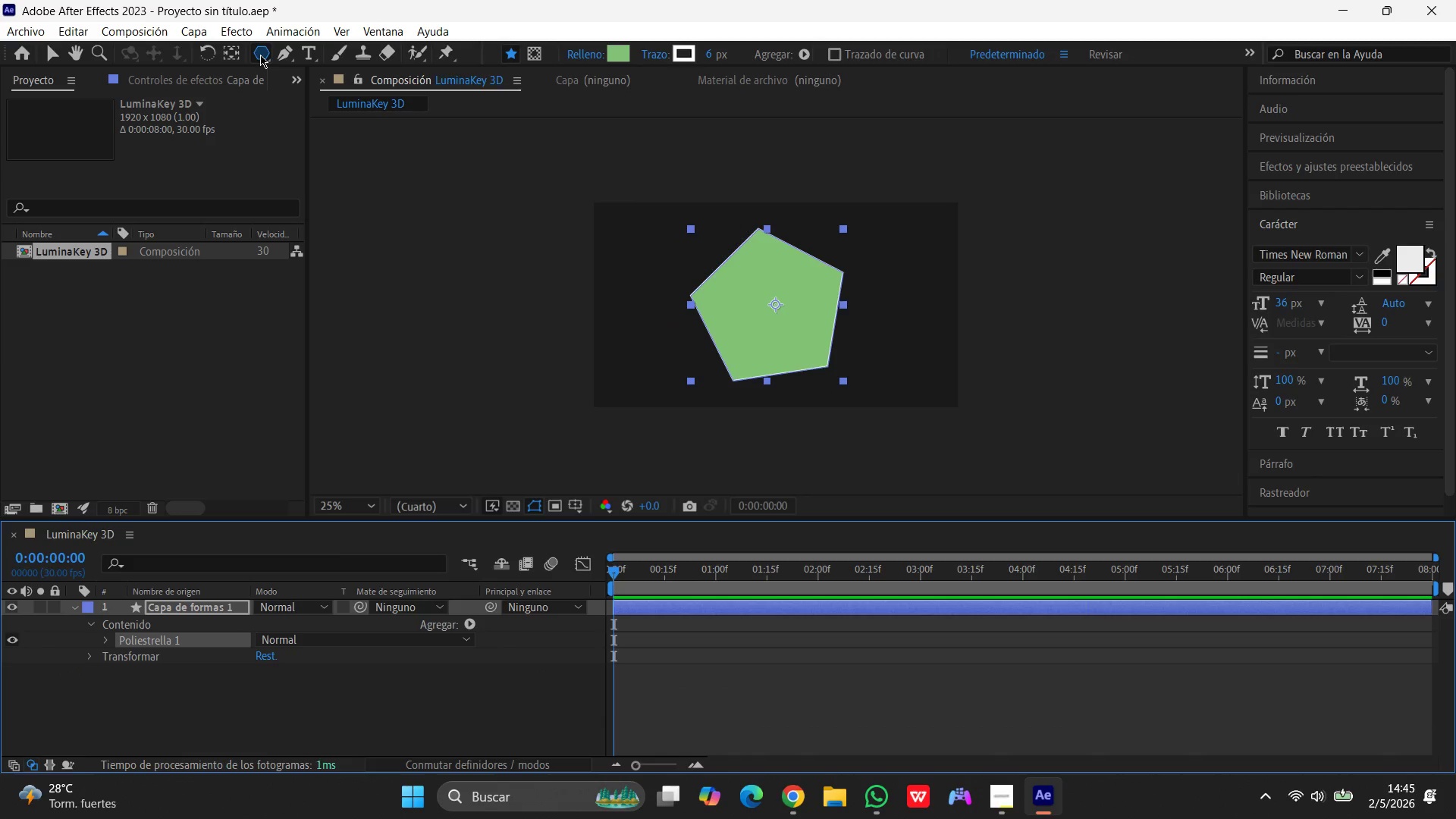 
key(Control+Z)
 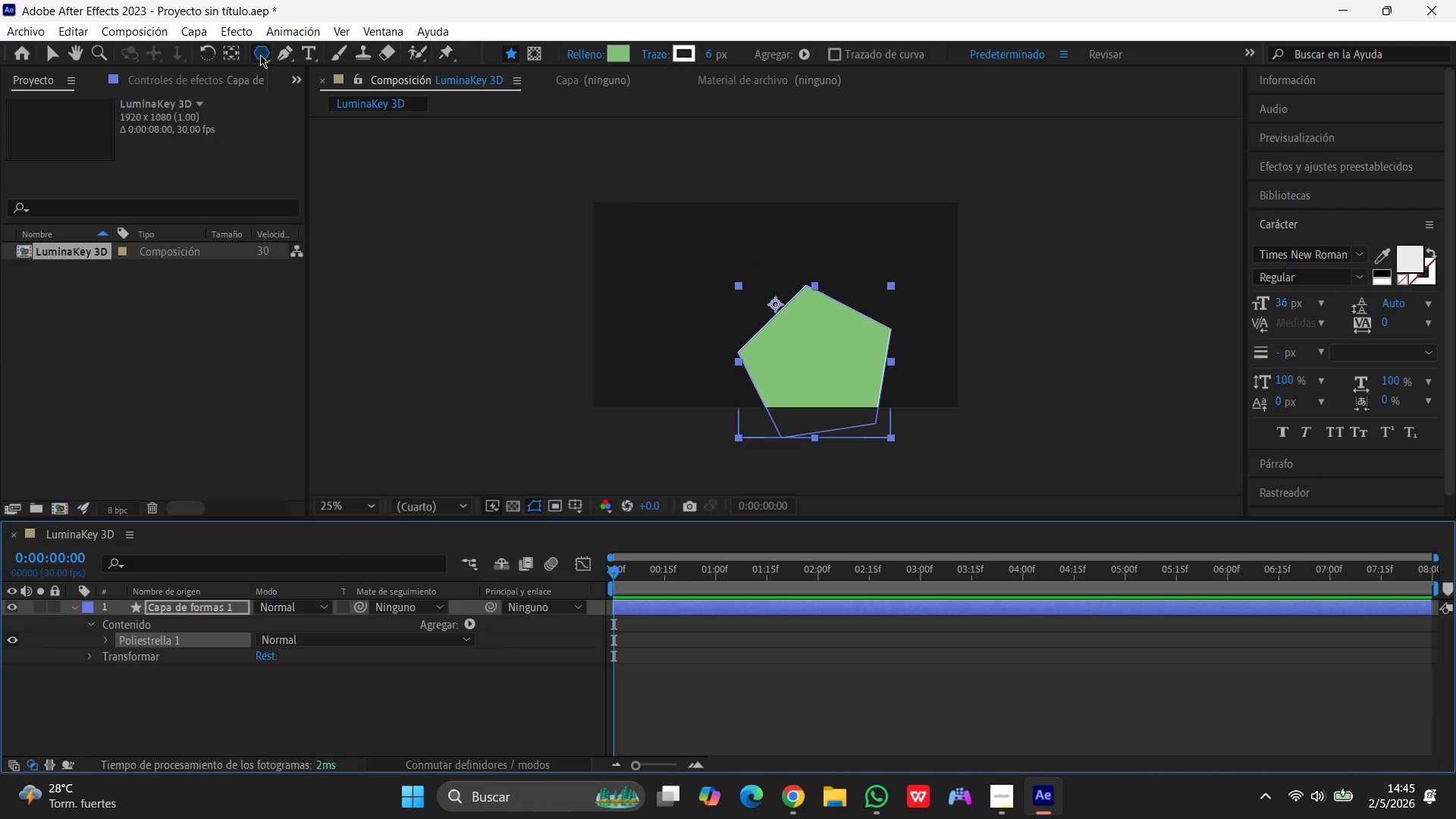 
key(Control+Z)
 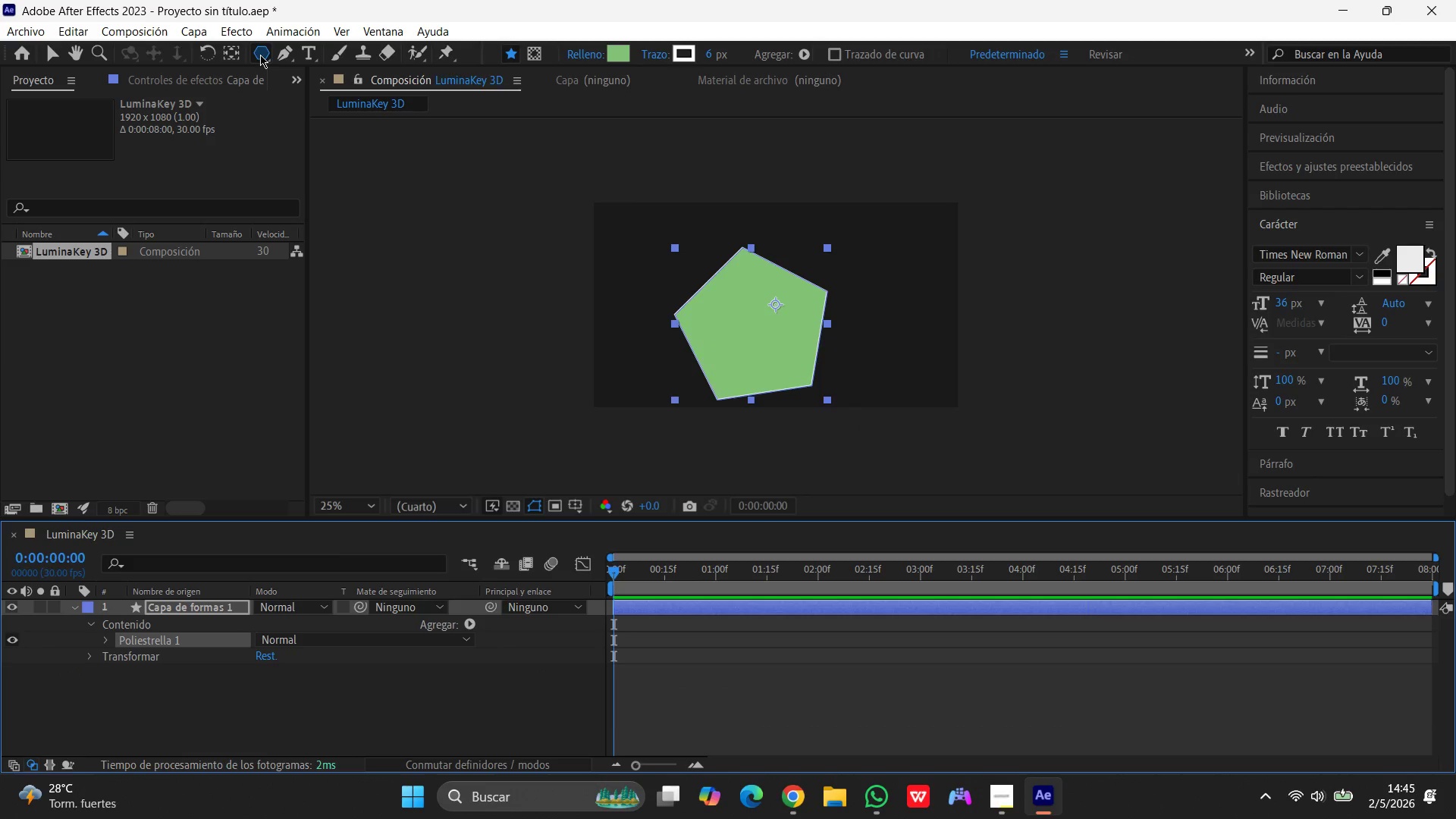 
key(Control+Z)
 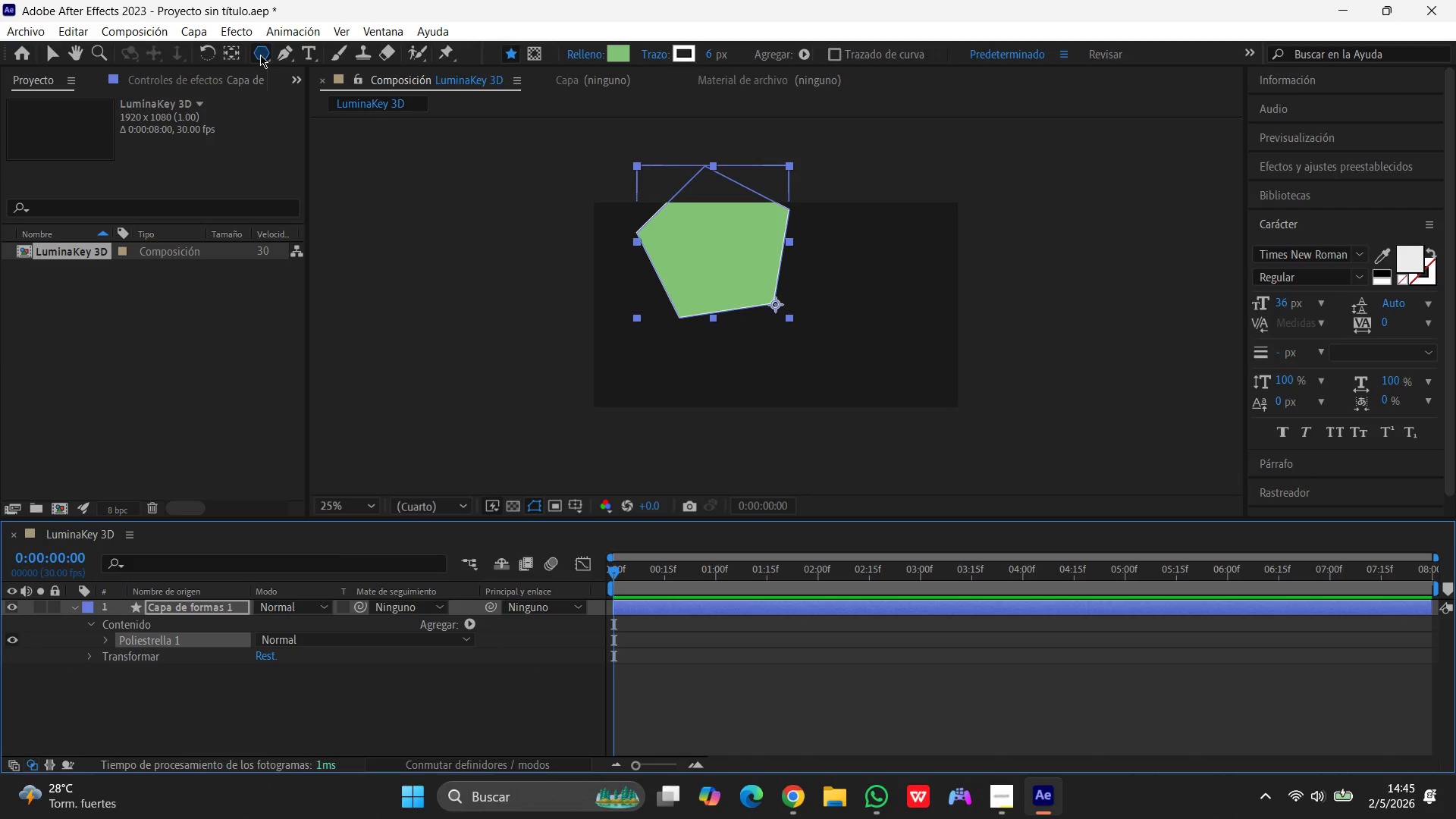 
key(Control+Z)
 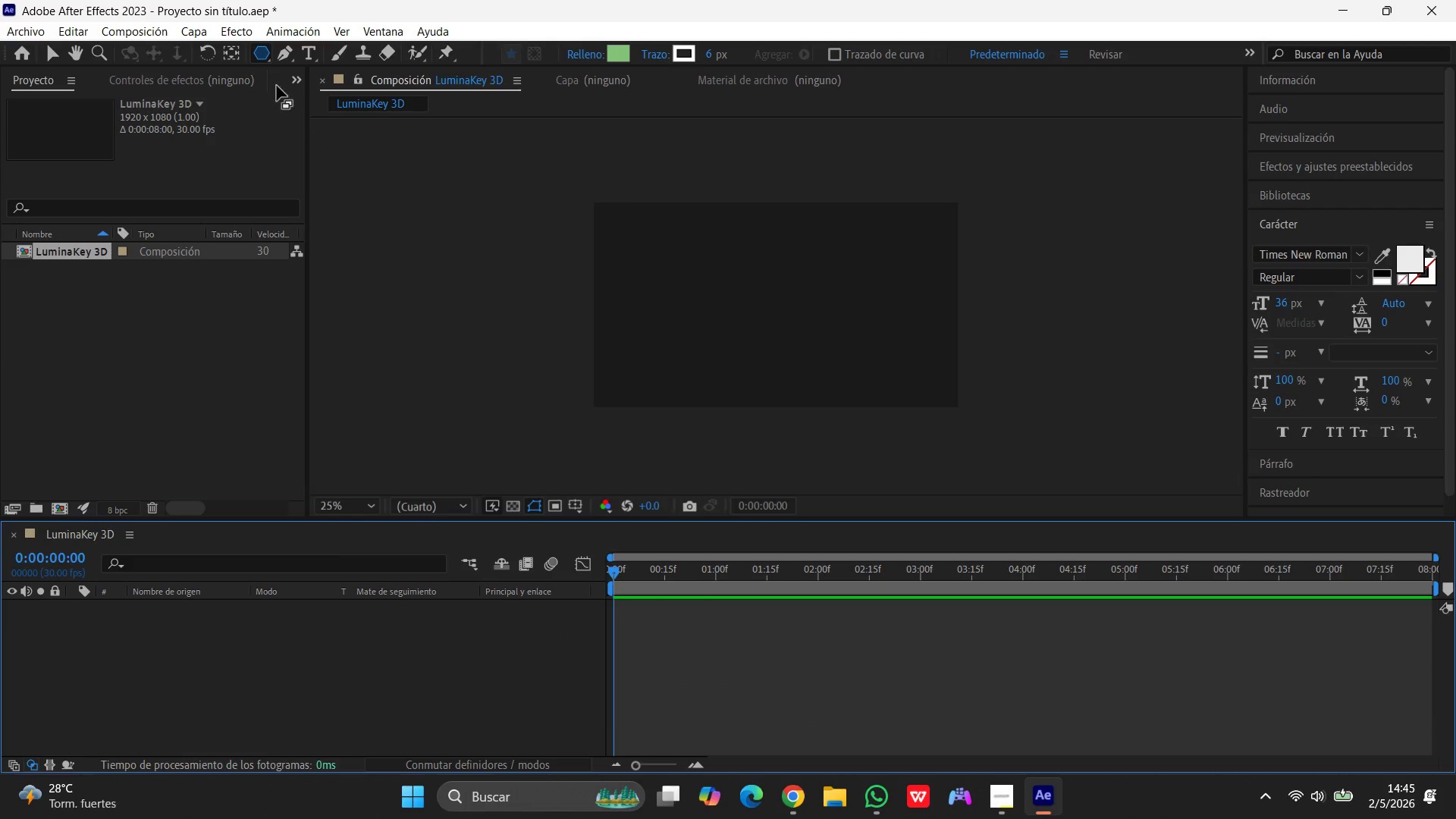 
right_click([268, 52])
 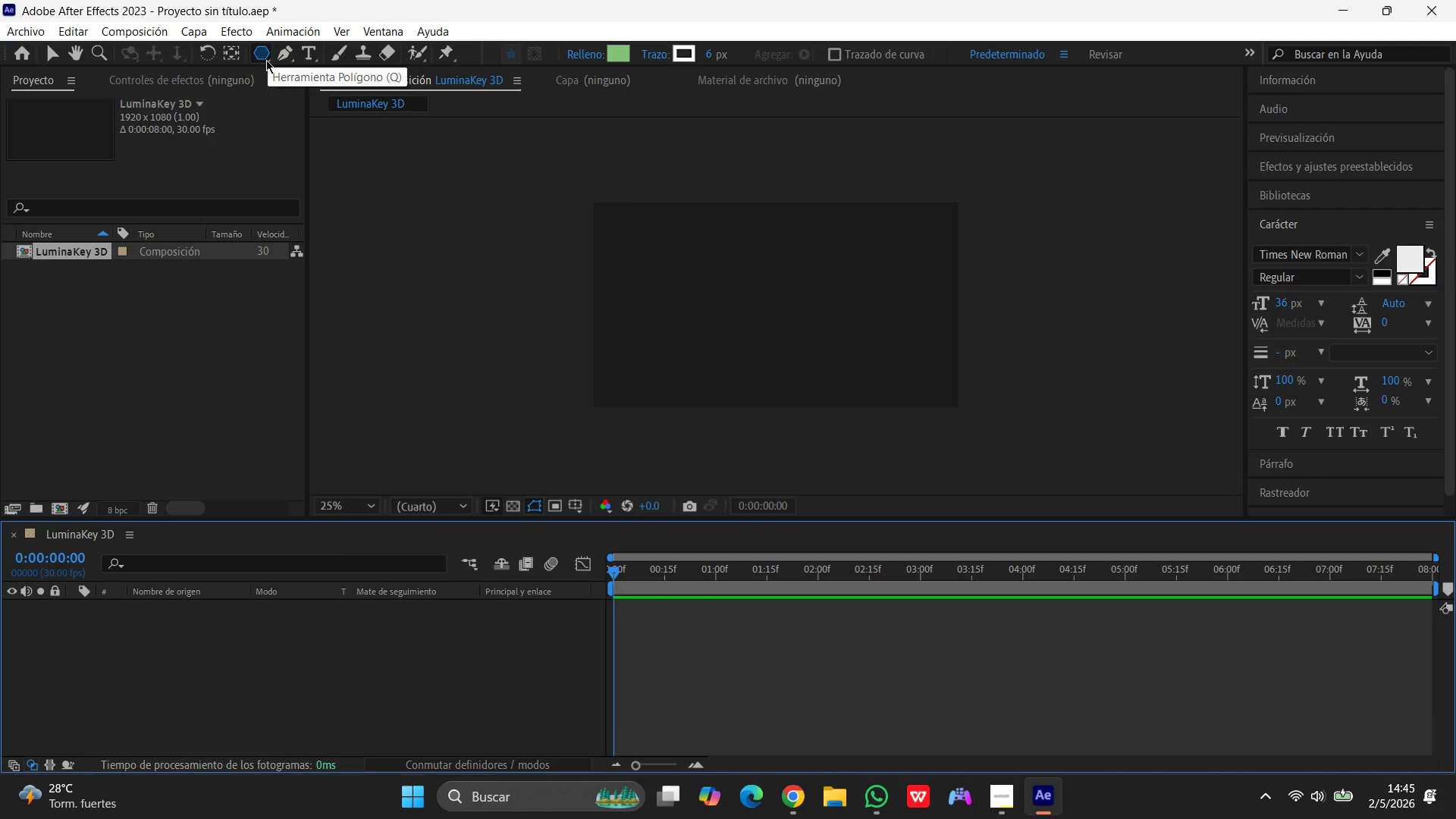 
left_click([270, 61])
 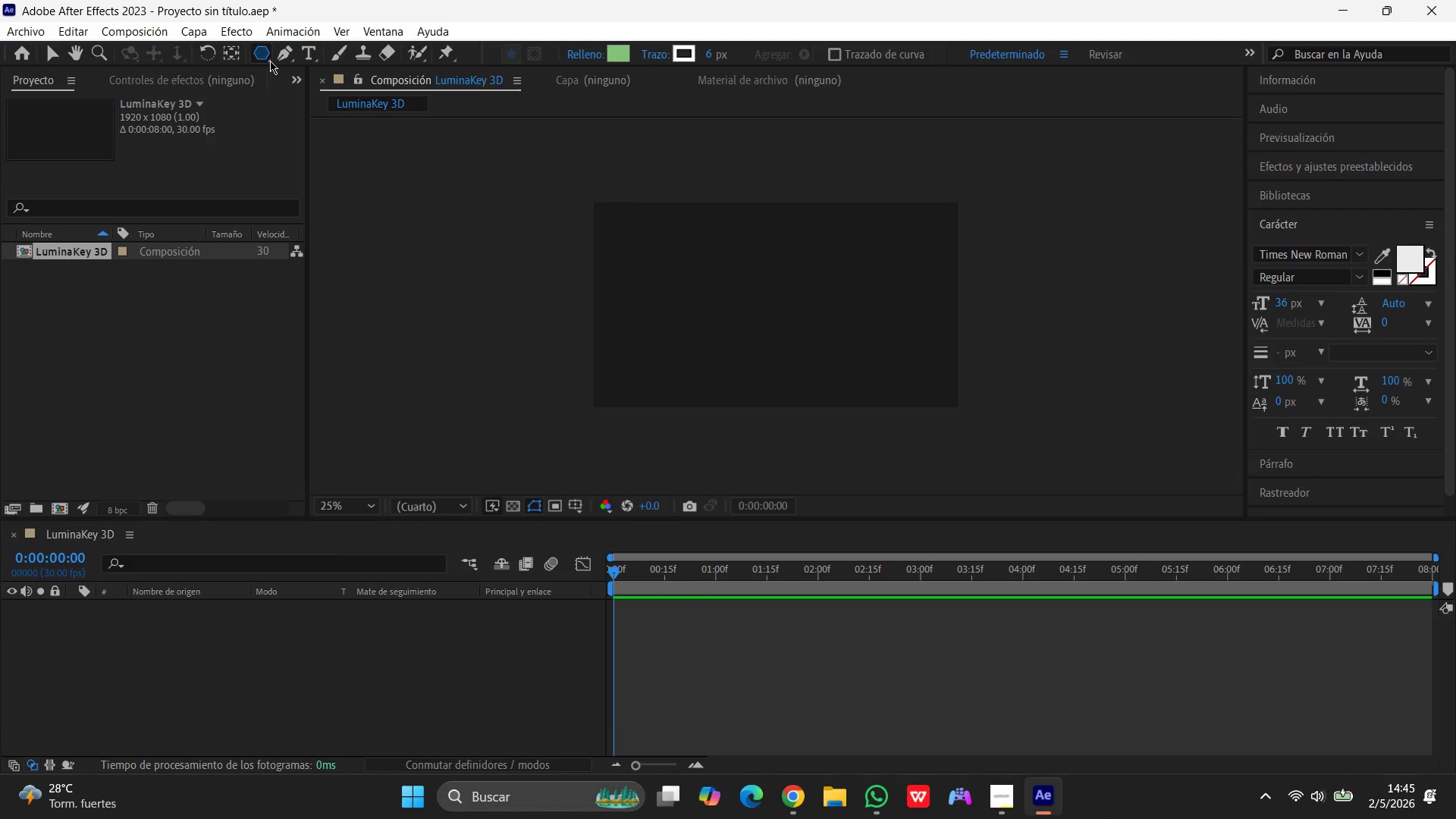 
left_click([270, 61])
 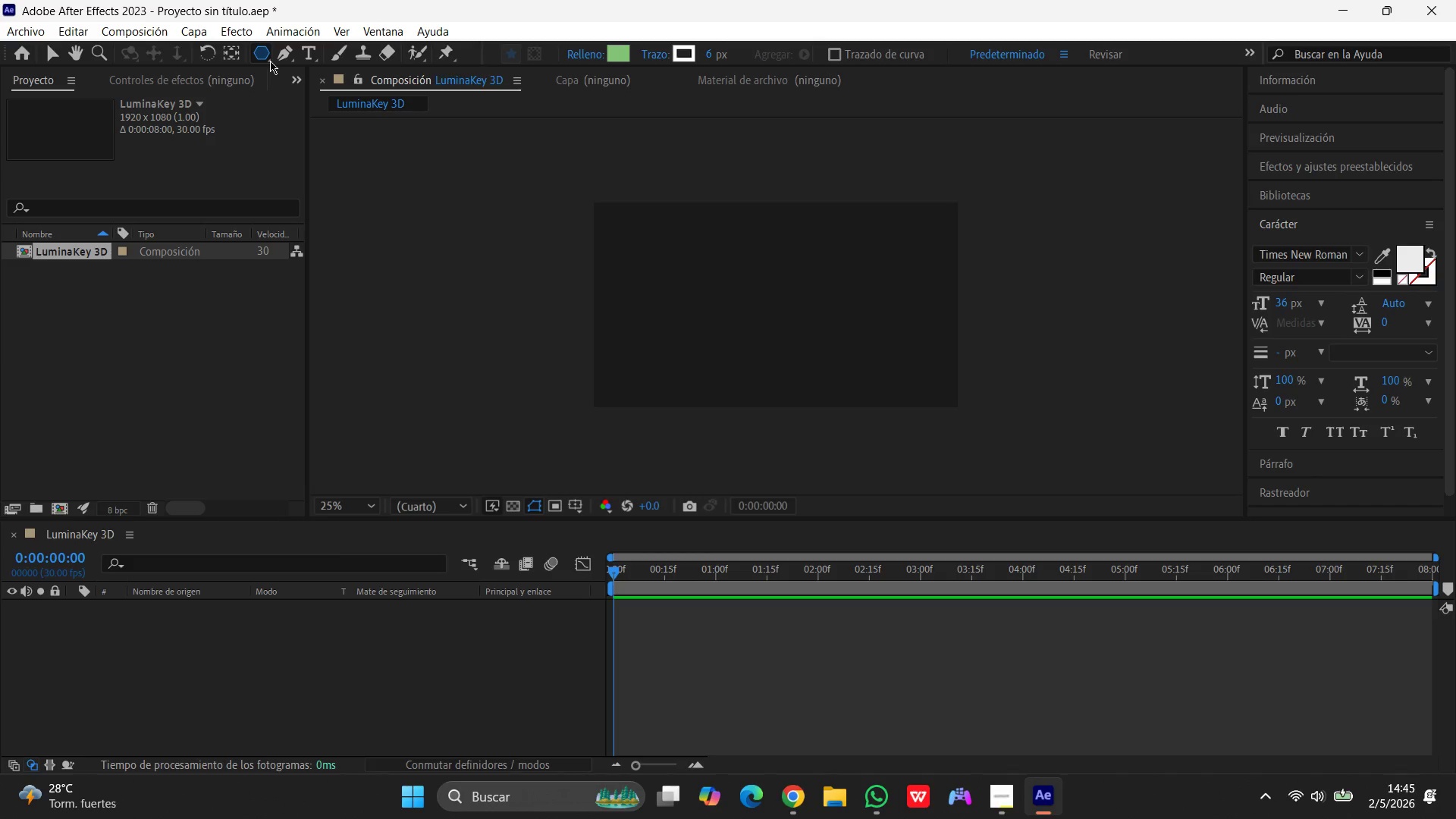 
double_click([270, 61])
 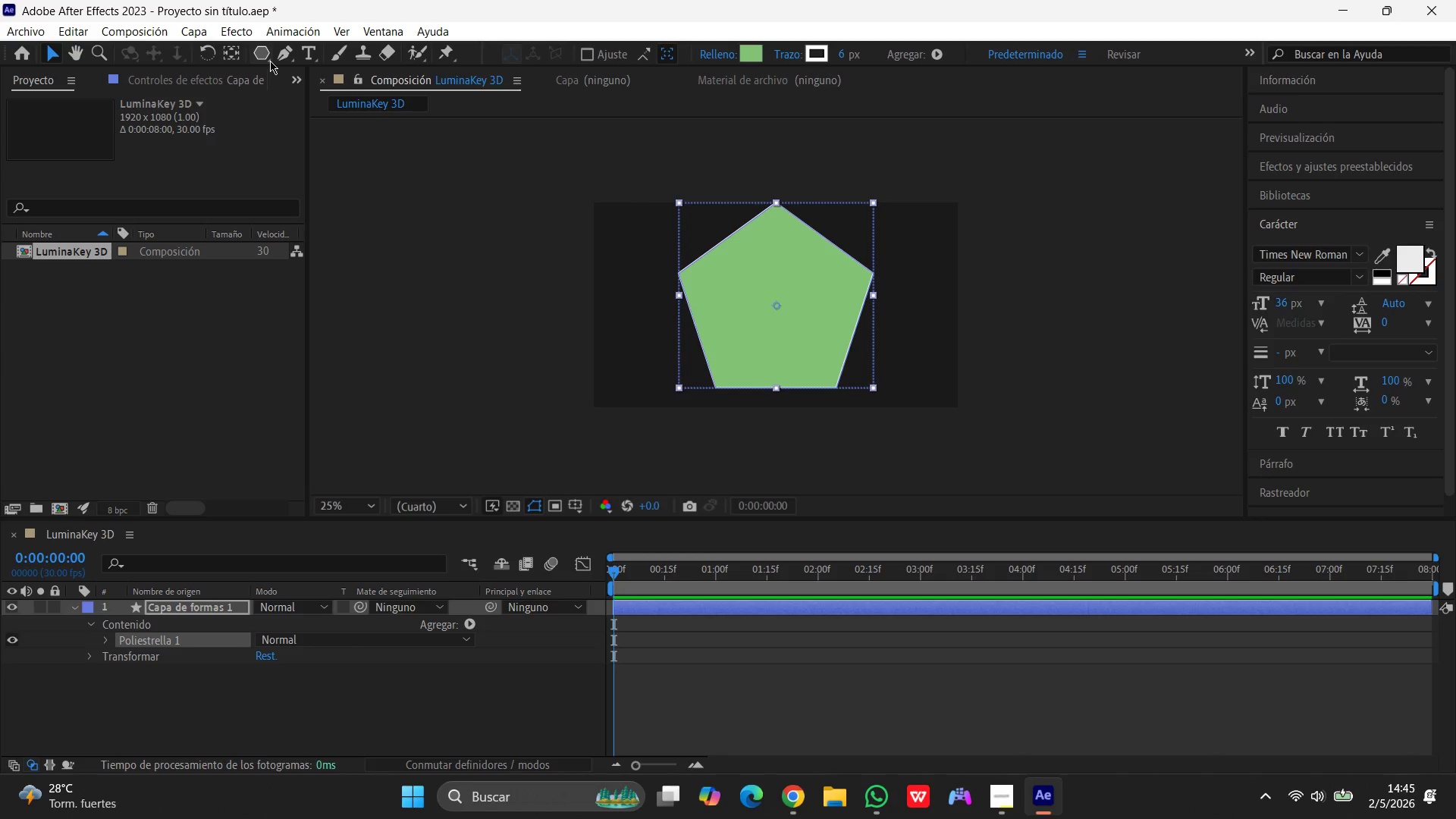 
key(Control+Z)
 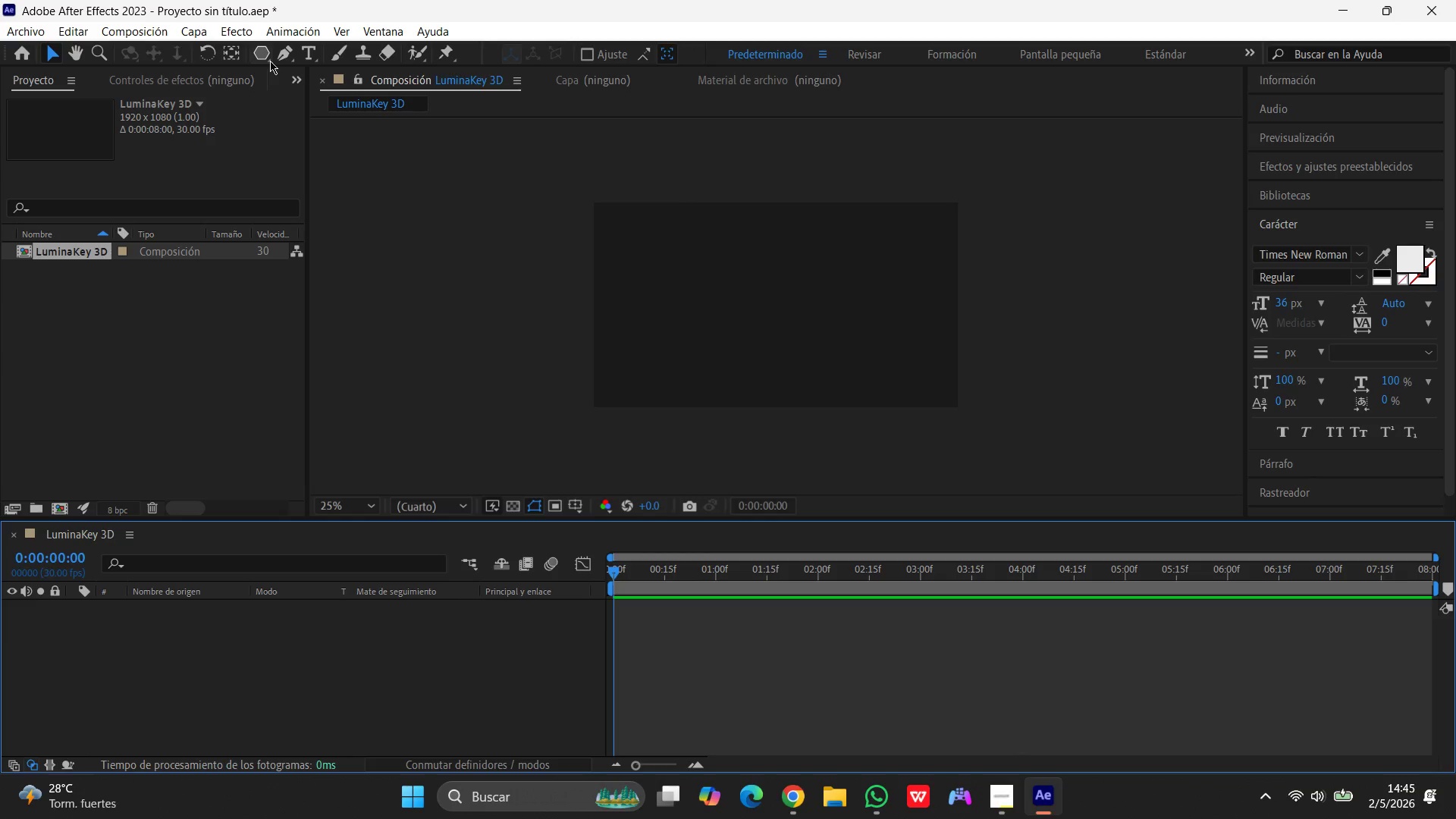 
right_click([270, 61])
 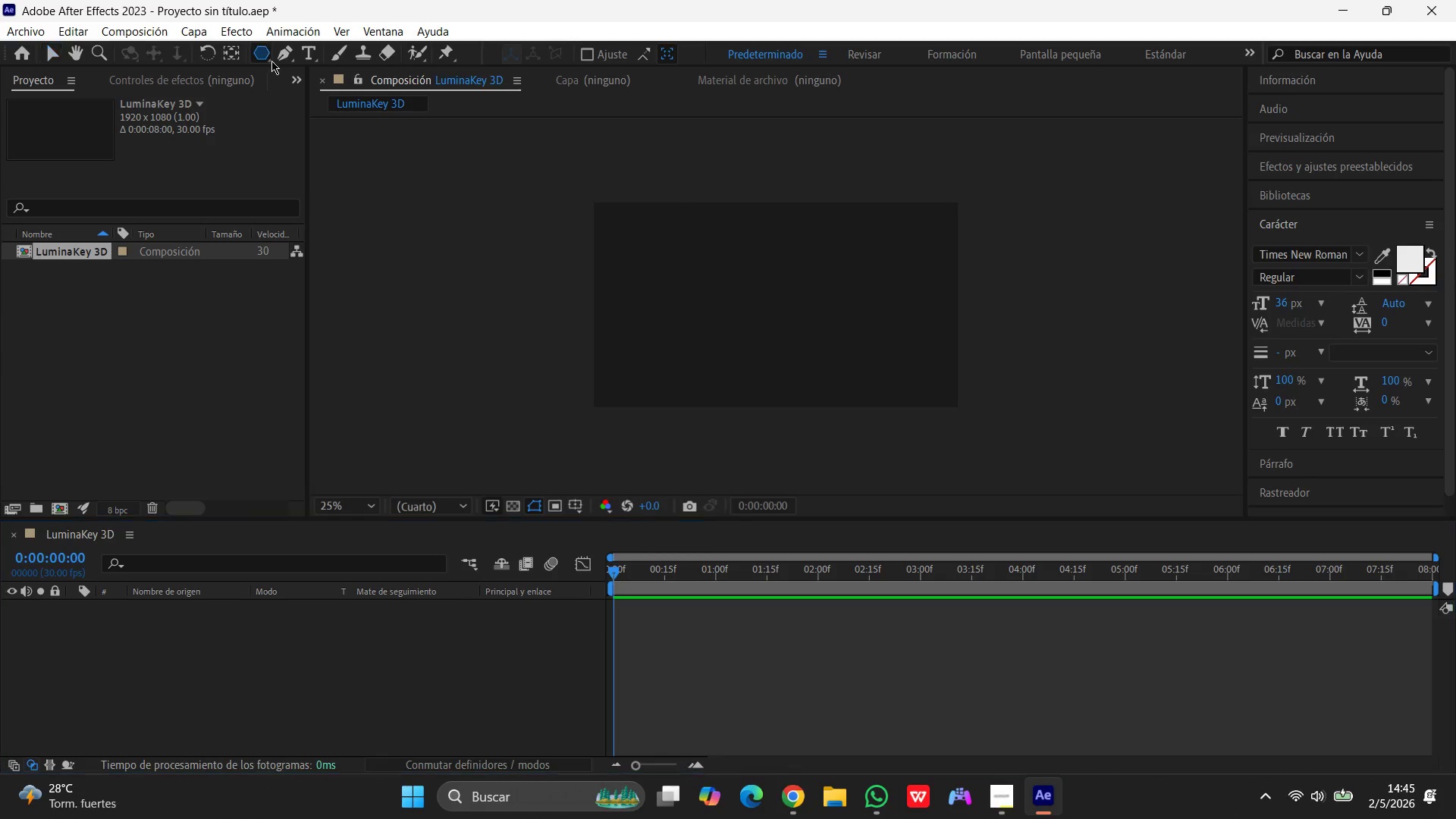 
left_click_drag(start_coordinate=[270, 61], to_coordinate=[285, 78])
 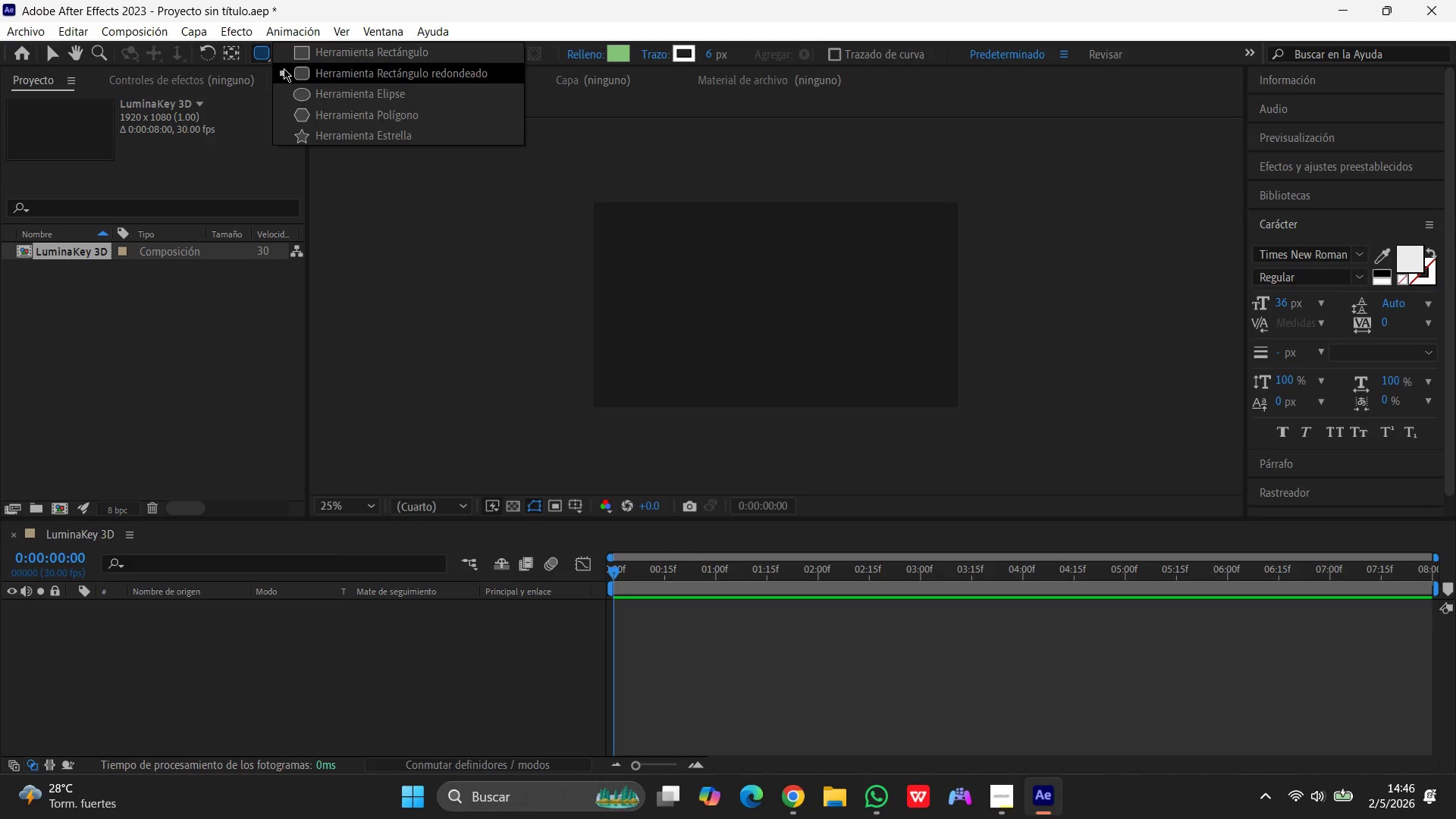 
wait(49.2)
 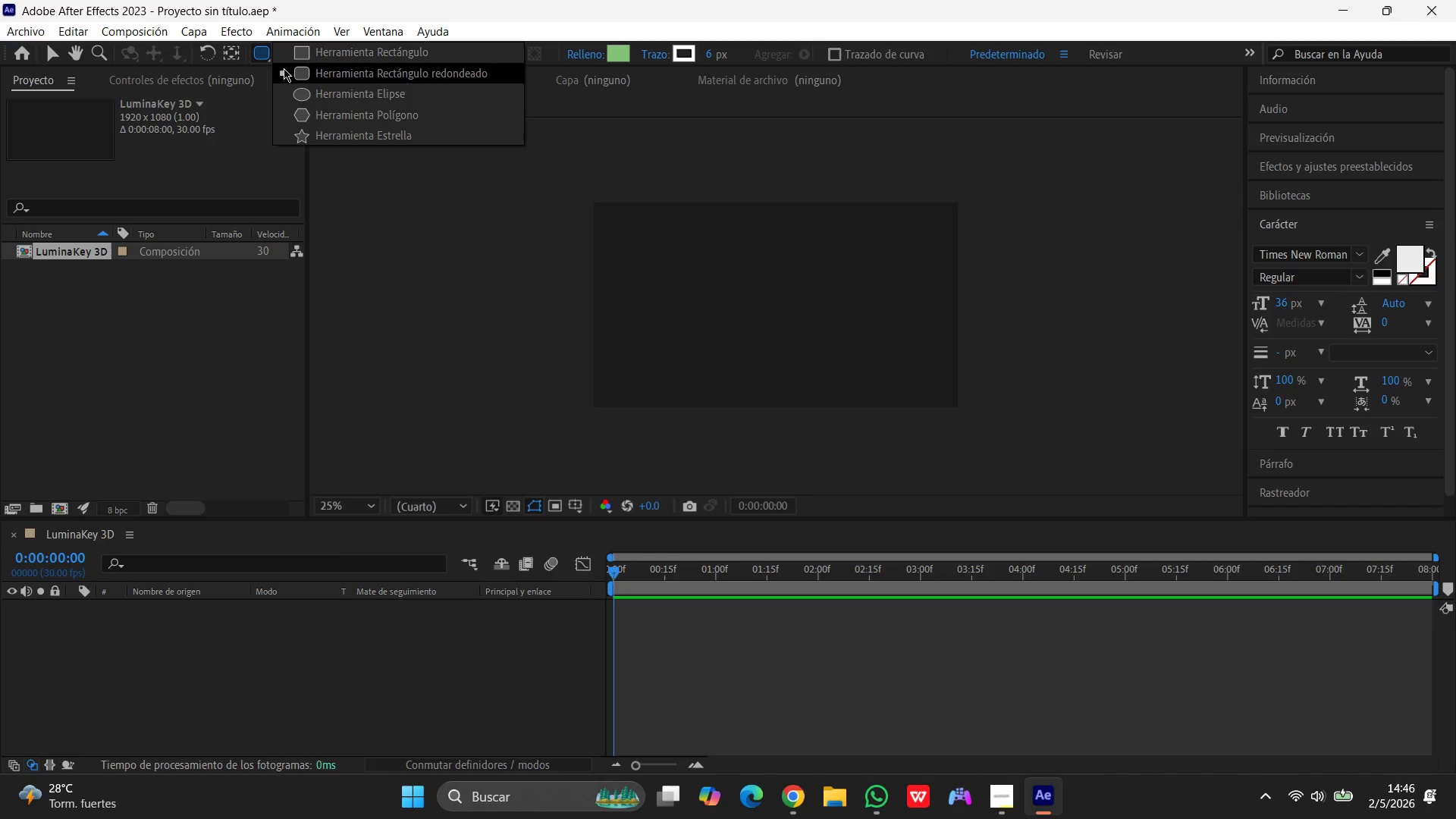 
left_click([344, 108])
 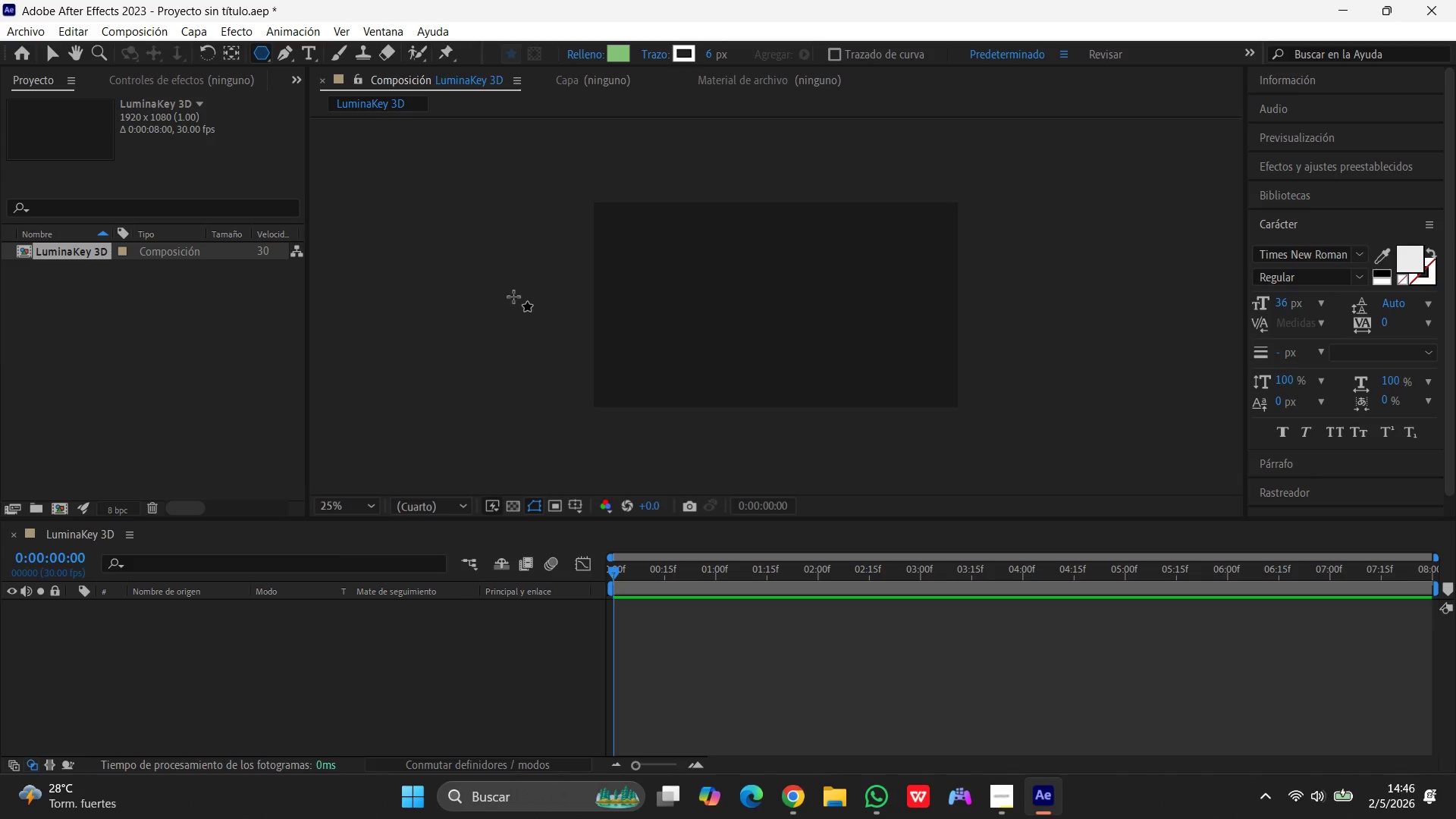 
left_click([513, 297])
 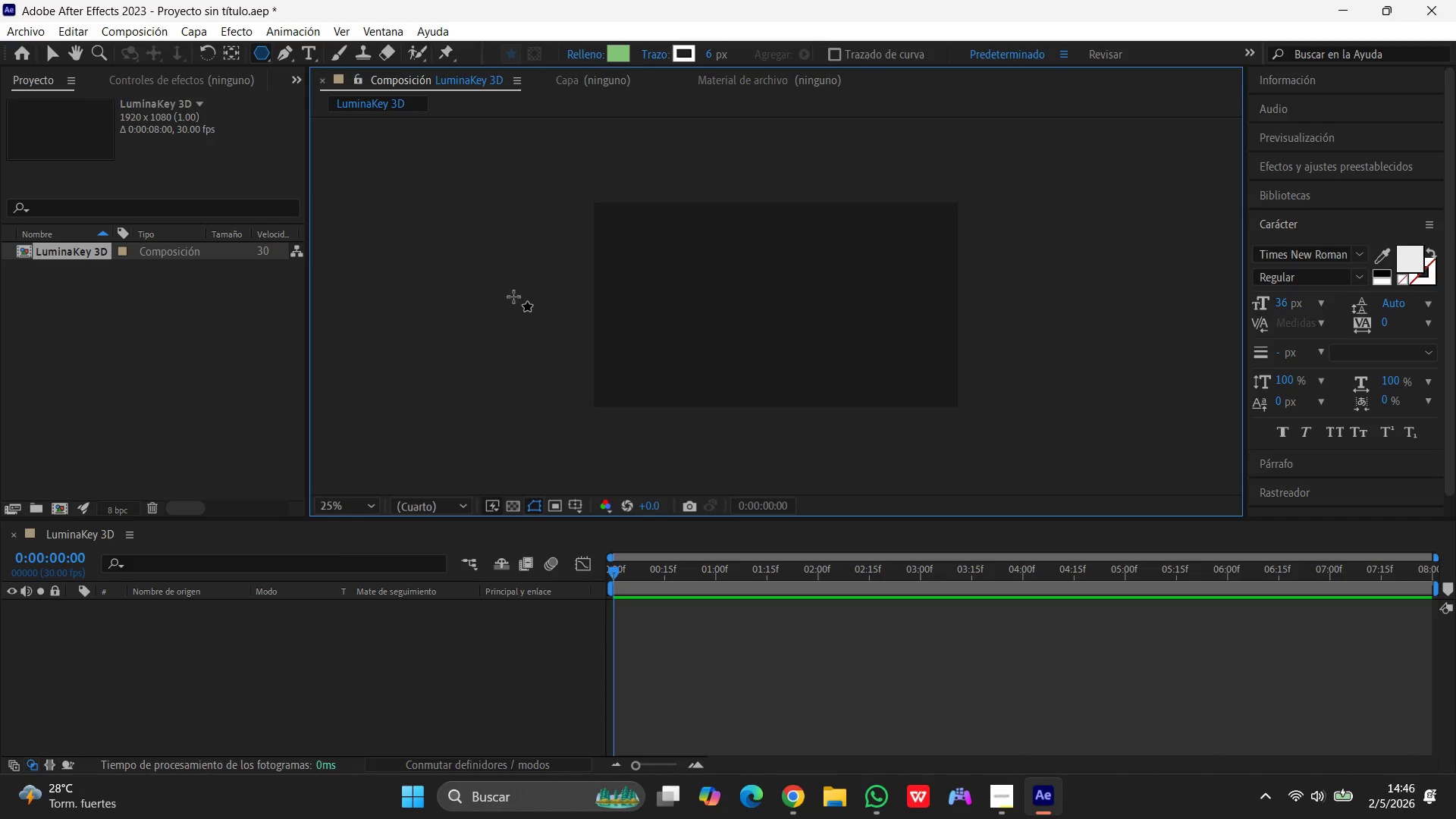 
key(Control+Z)
 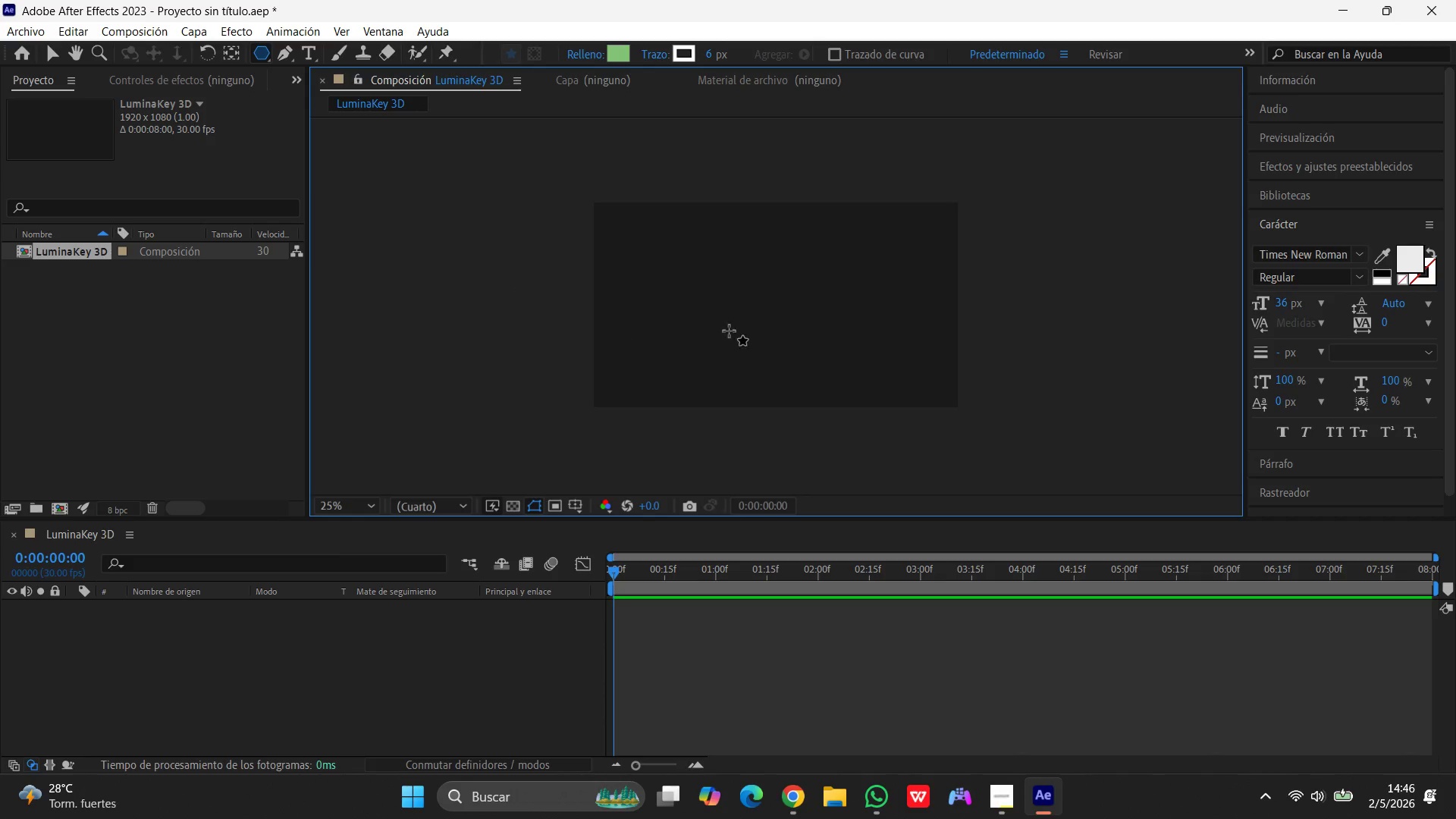 
left_click([768, 315])
 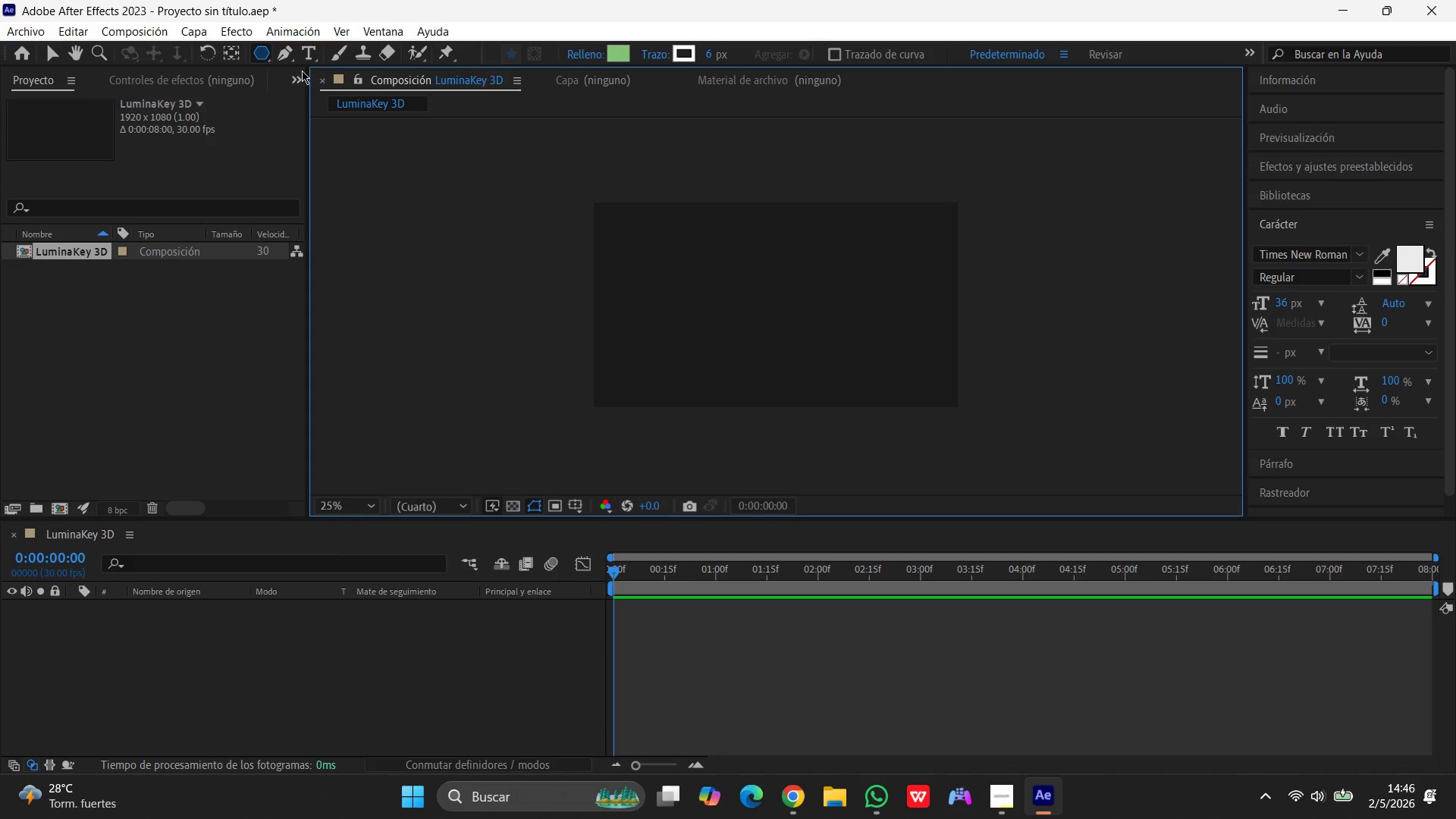 
left_click([262, 54])
 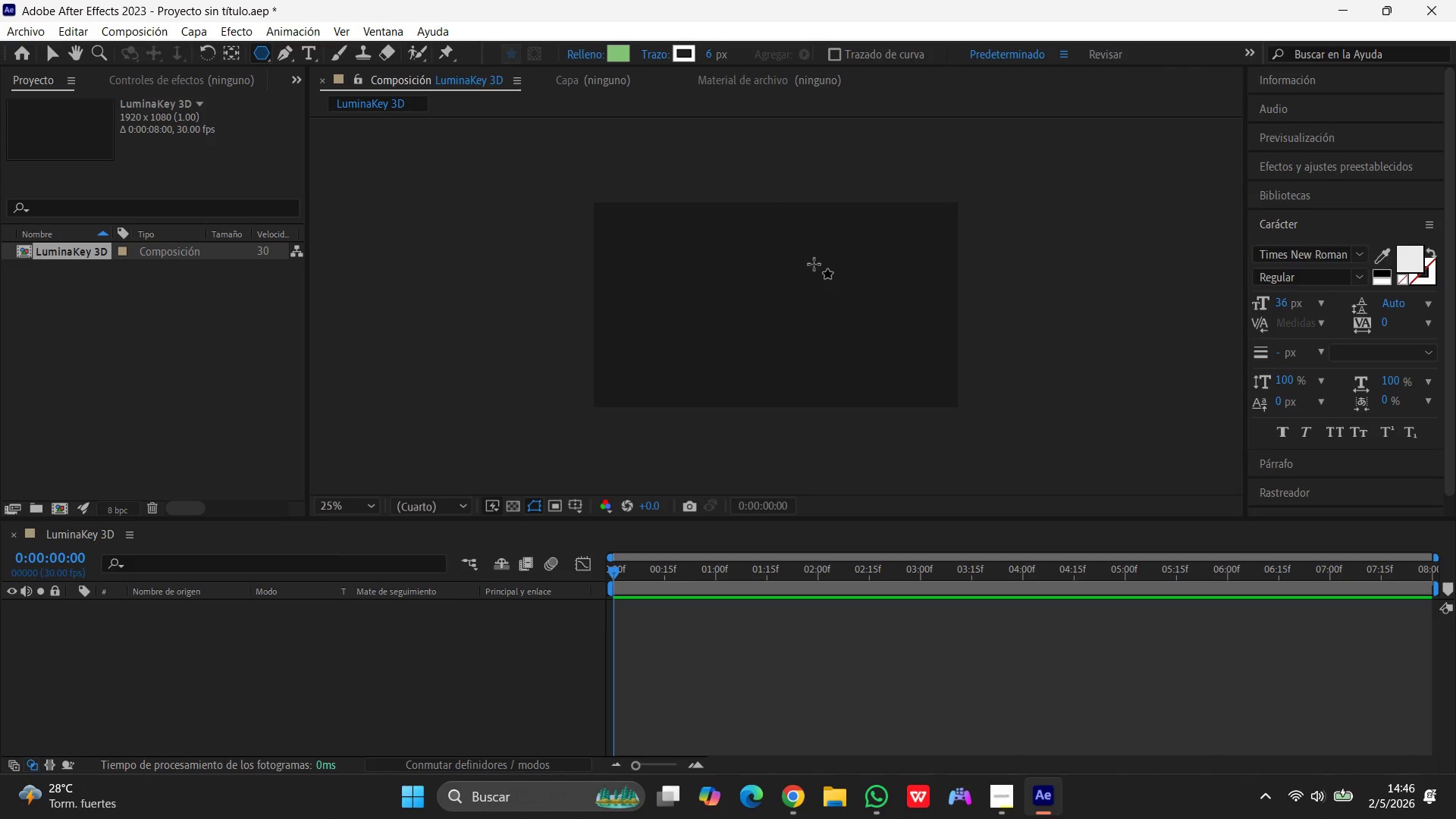 
left_click([752, 255])
 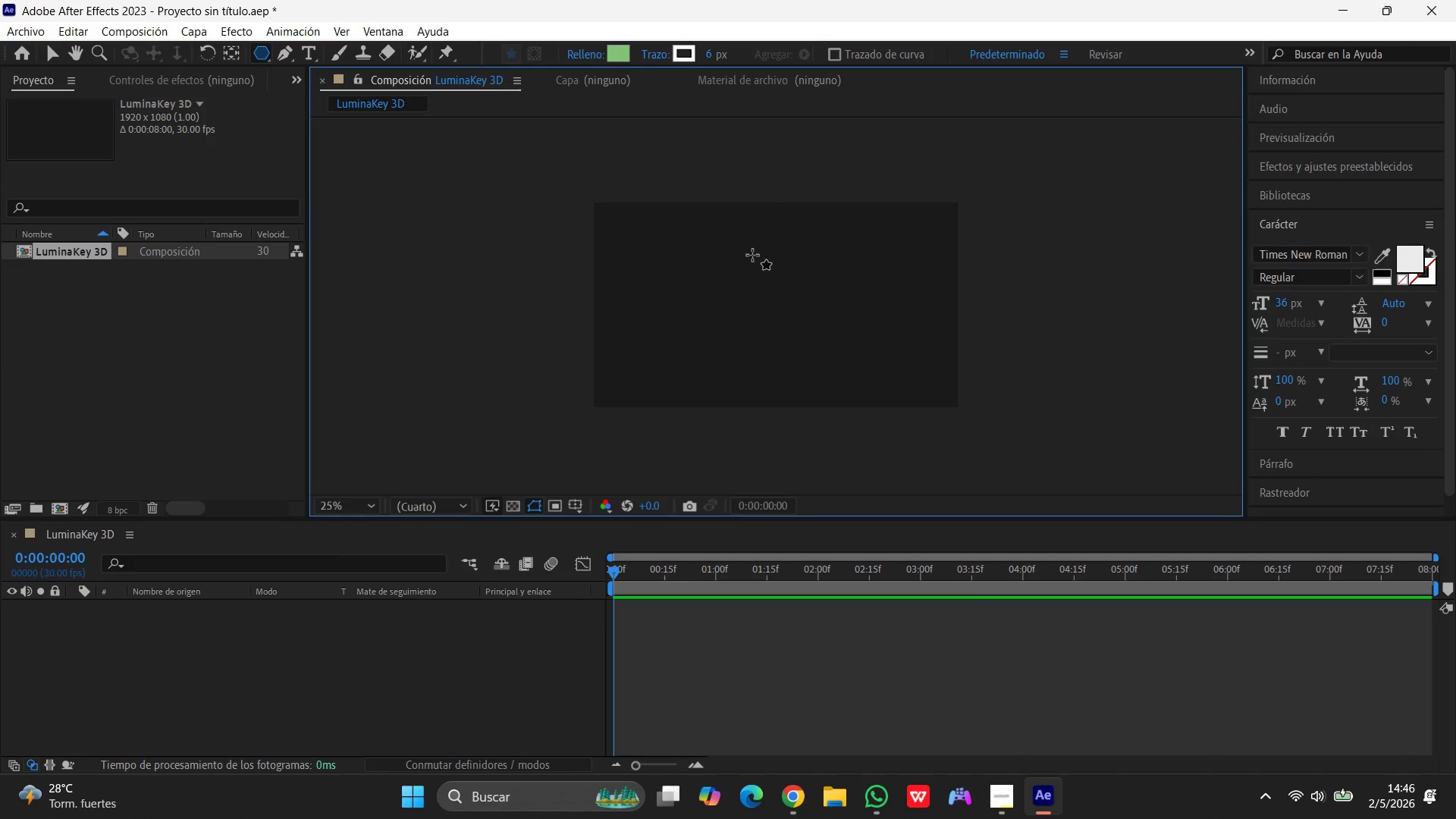 
wait(7.08)
 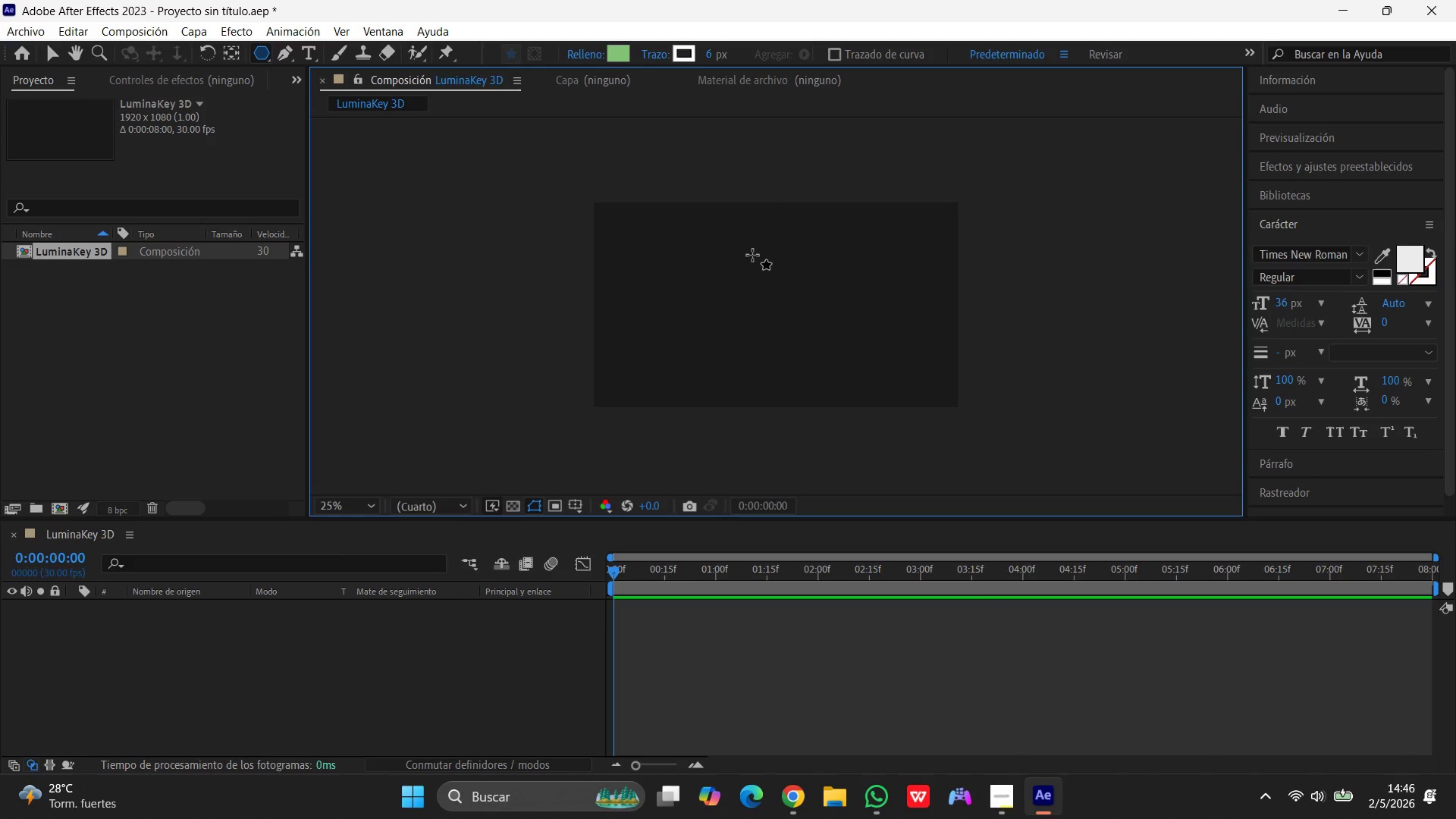 
left_click([730, 284])
 